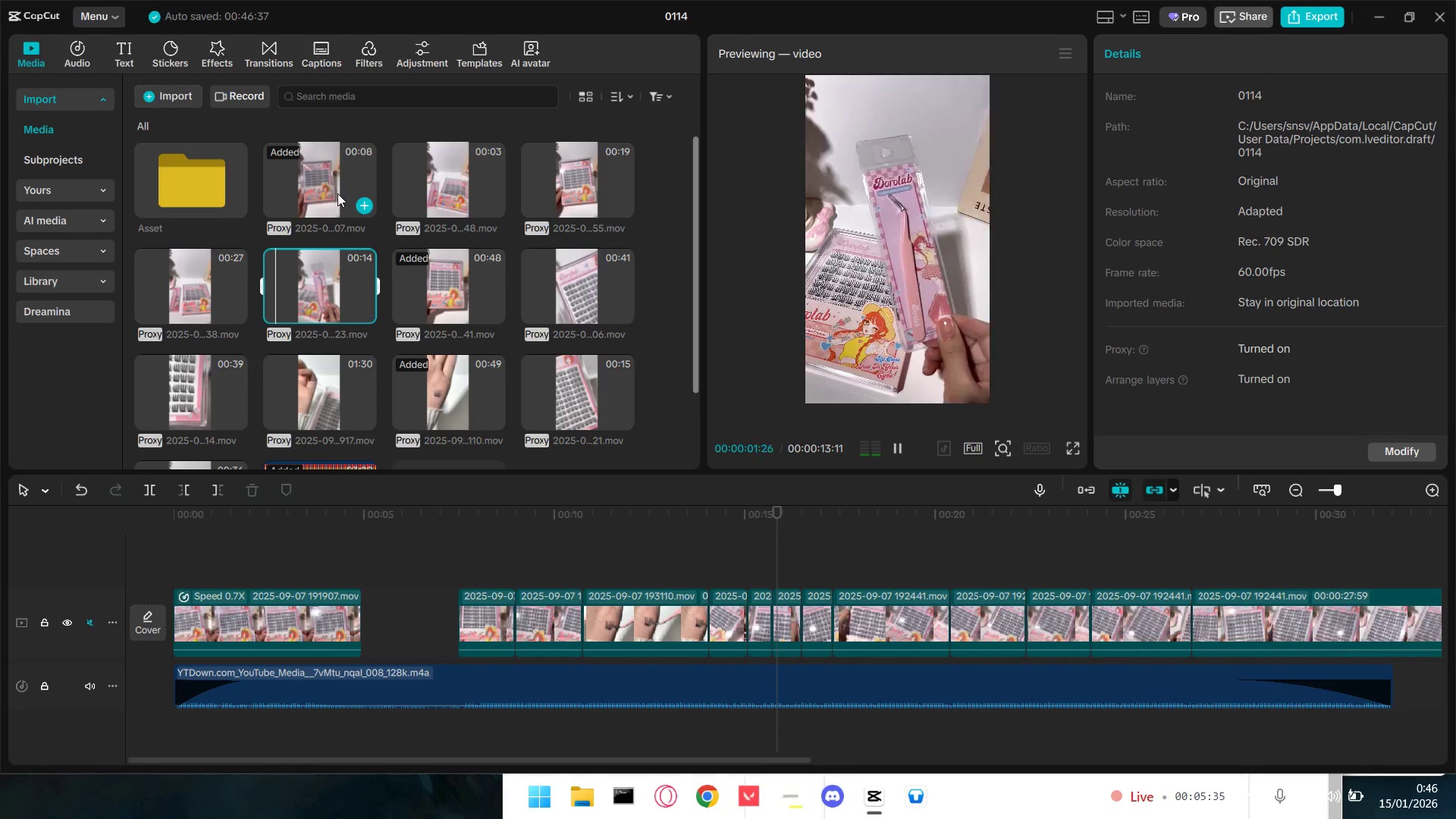 
left_click([337, 193])
 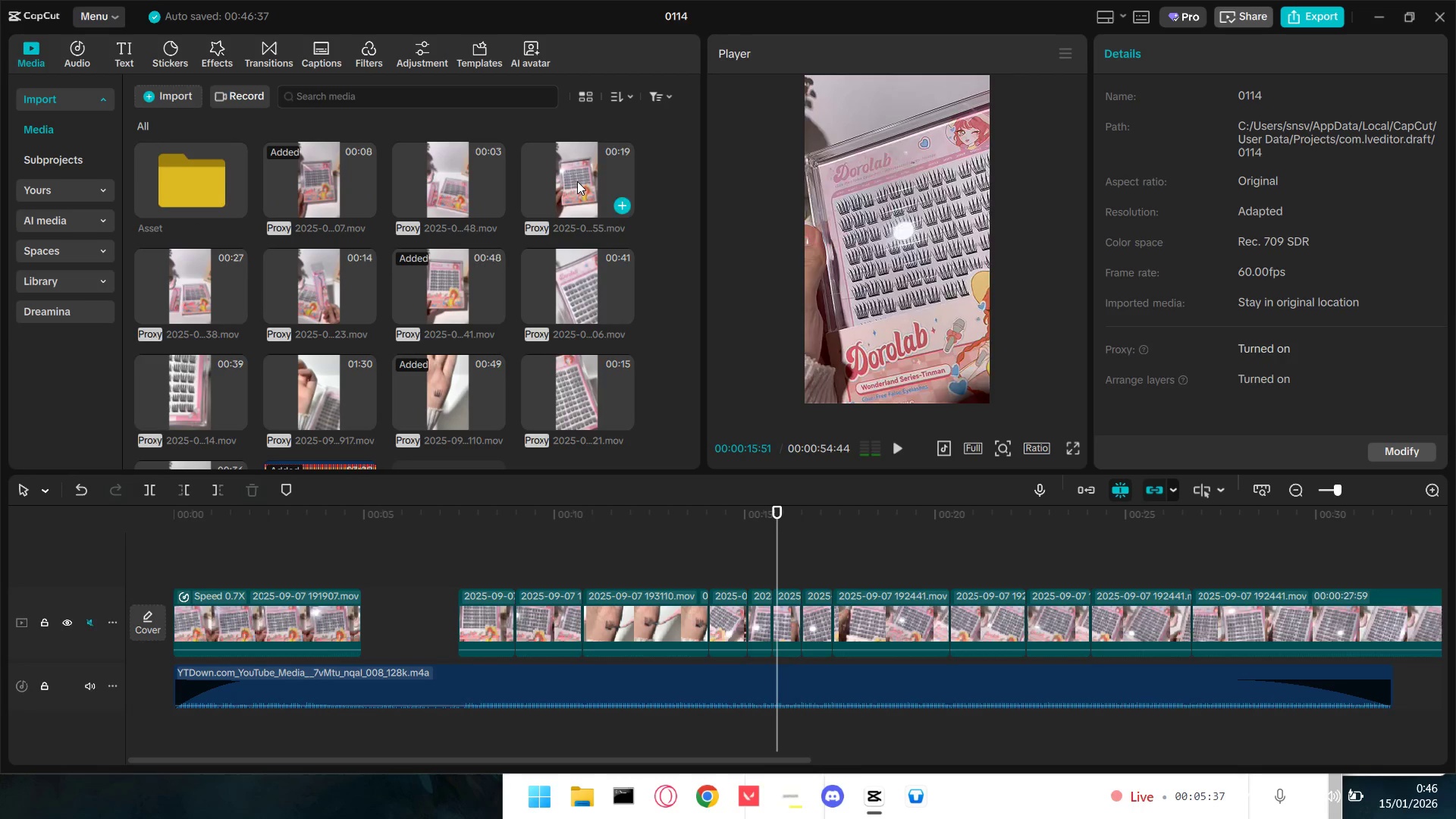 
left_click([556, 186])
 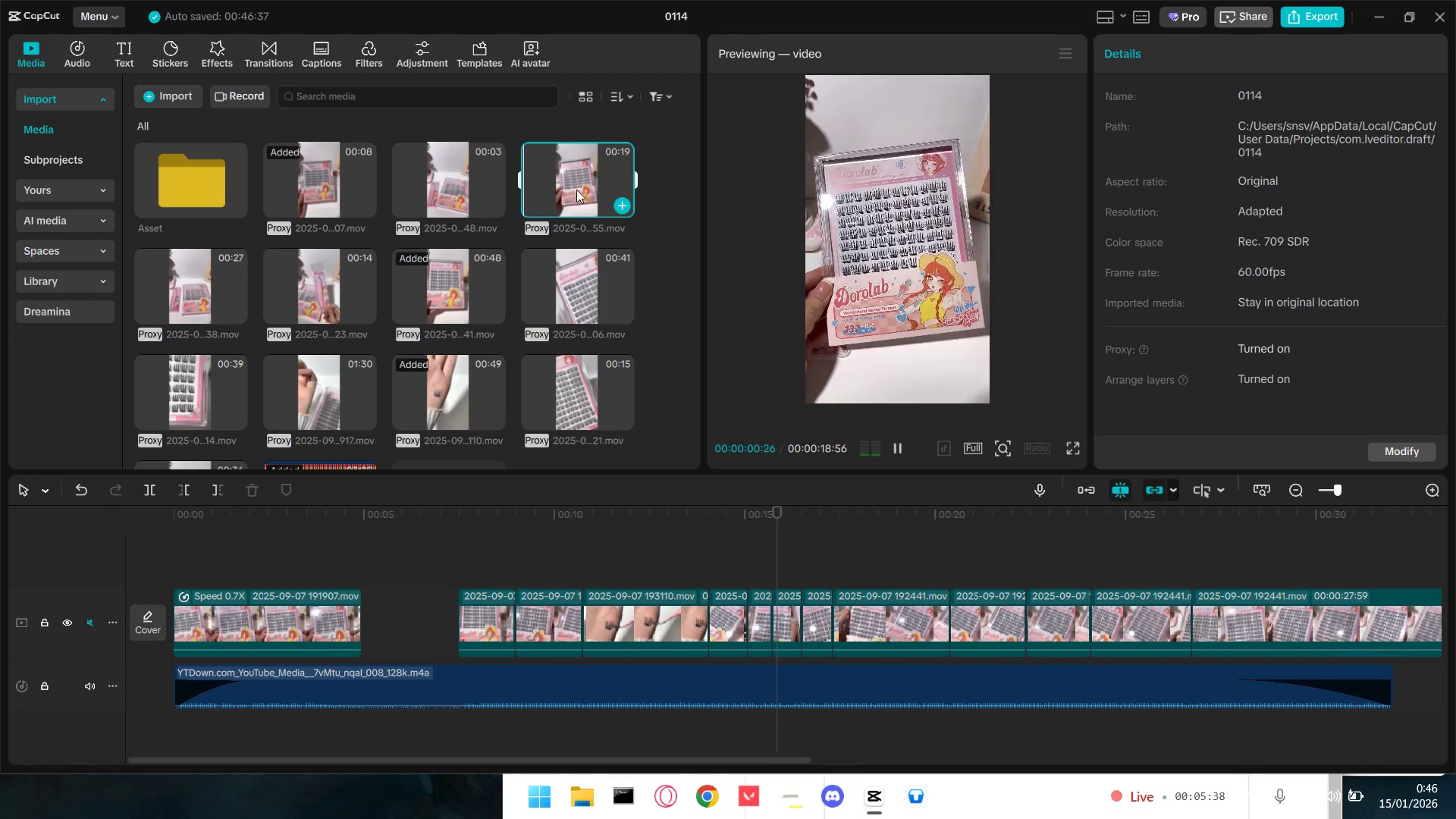 
double_click([579, 188])
 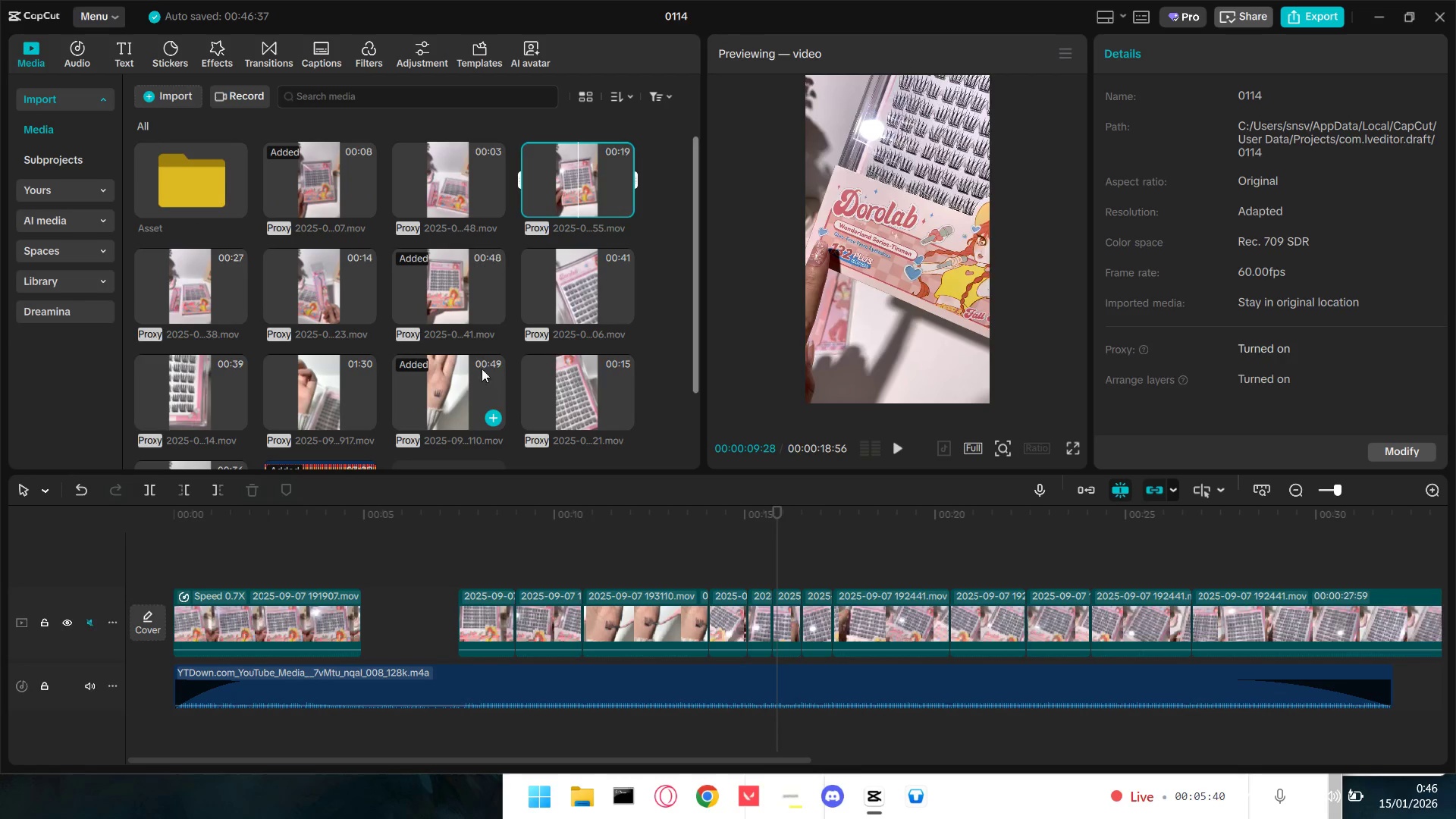 
left_click_drag(start_coordinate=[457, 275], to_coordinate=[537, 601])
 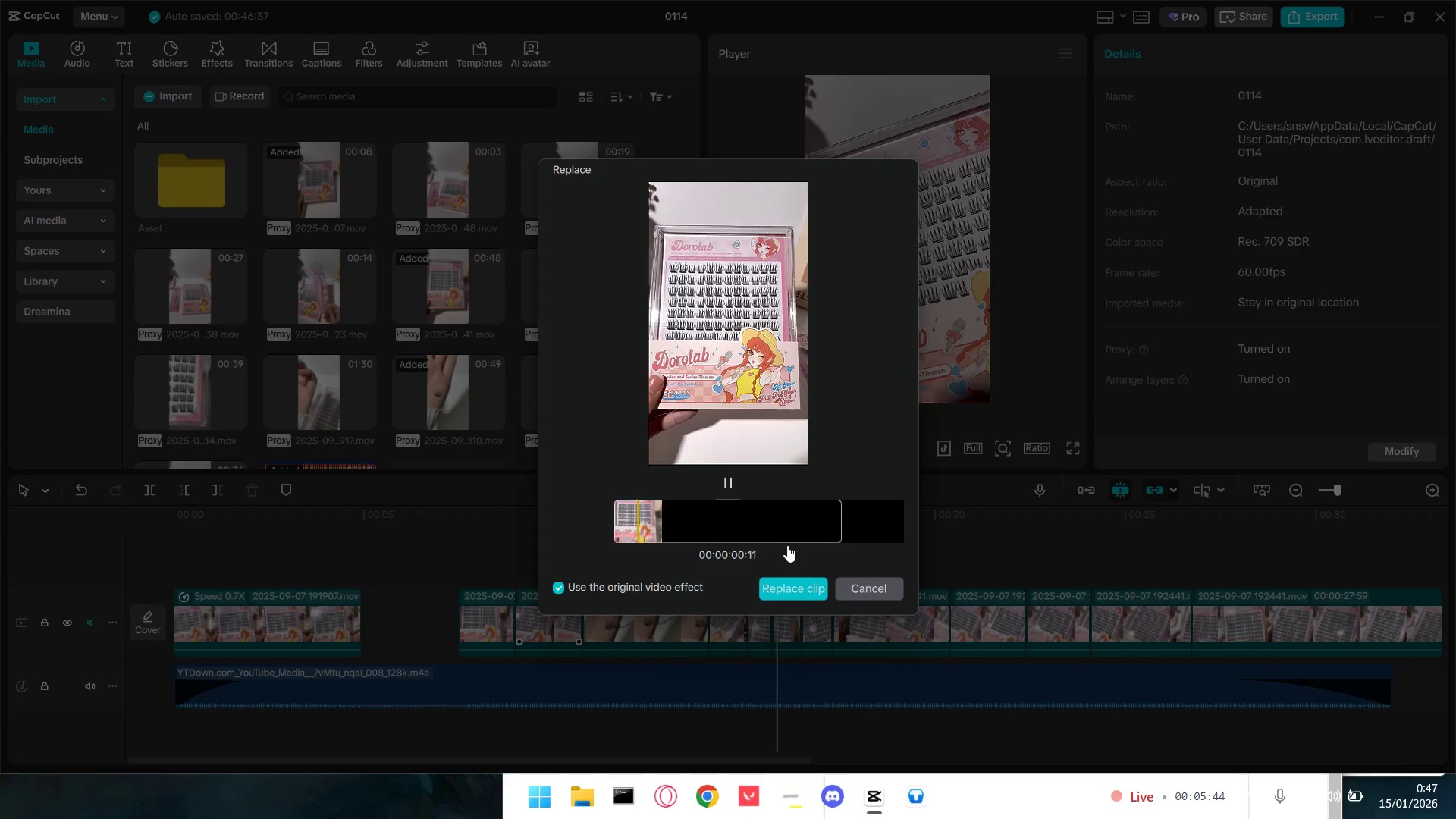 
left_click_drag(start_coordinate=[799, 545], to_coordinate=[679, 538])
 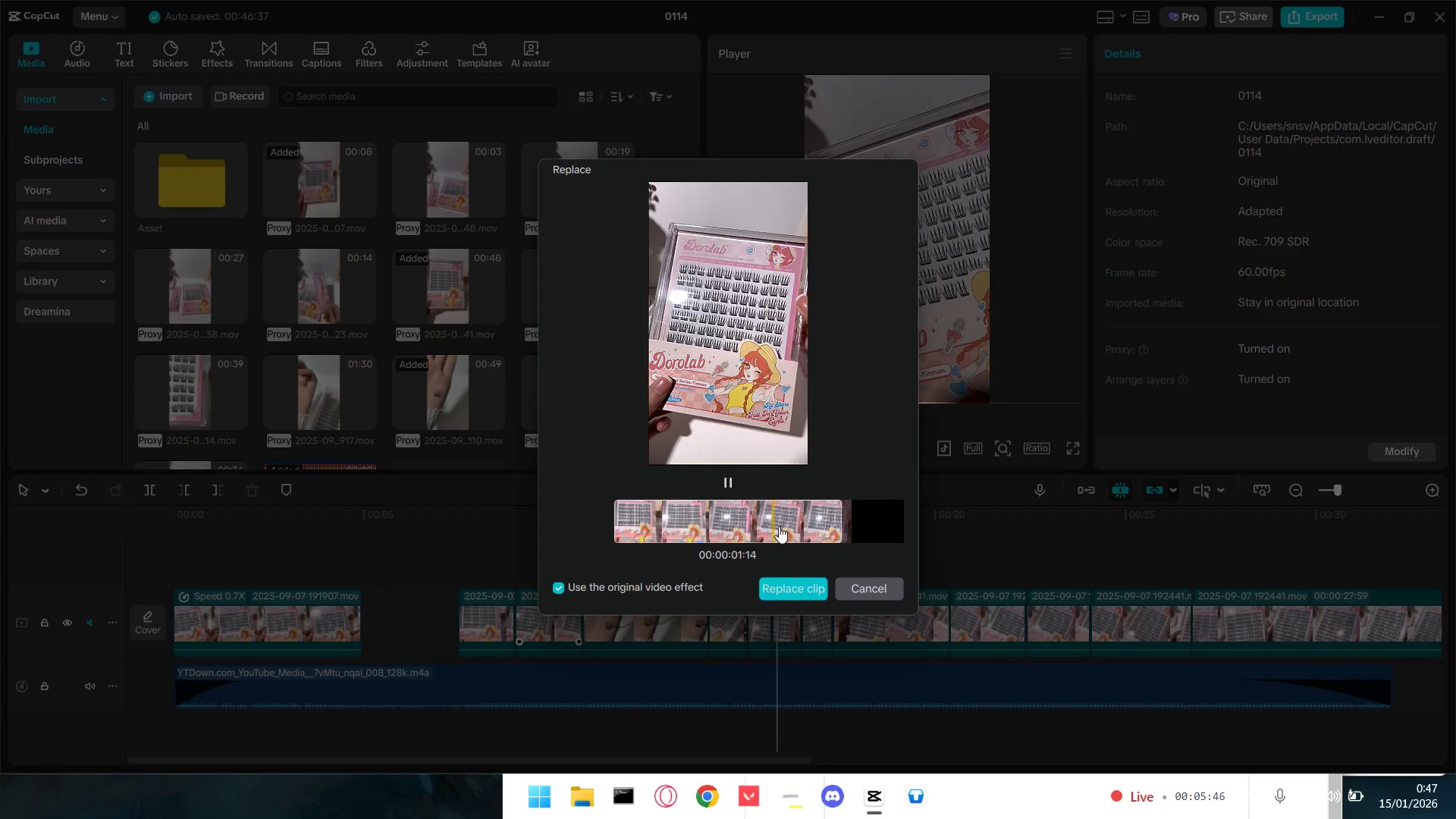 
left_click_drag(start_coordinate=[779, 526], to_coordinate=[632, 525])
 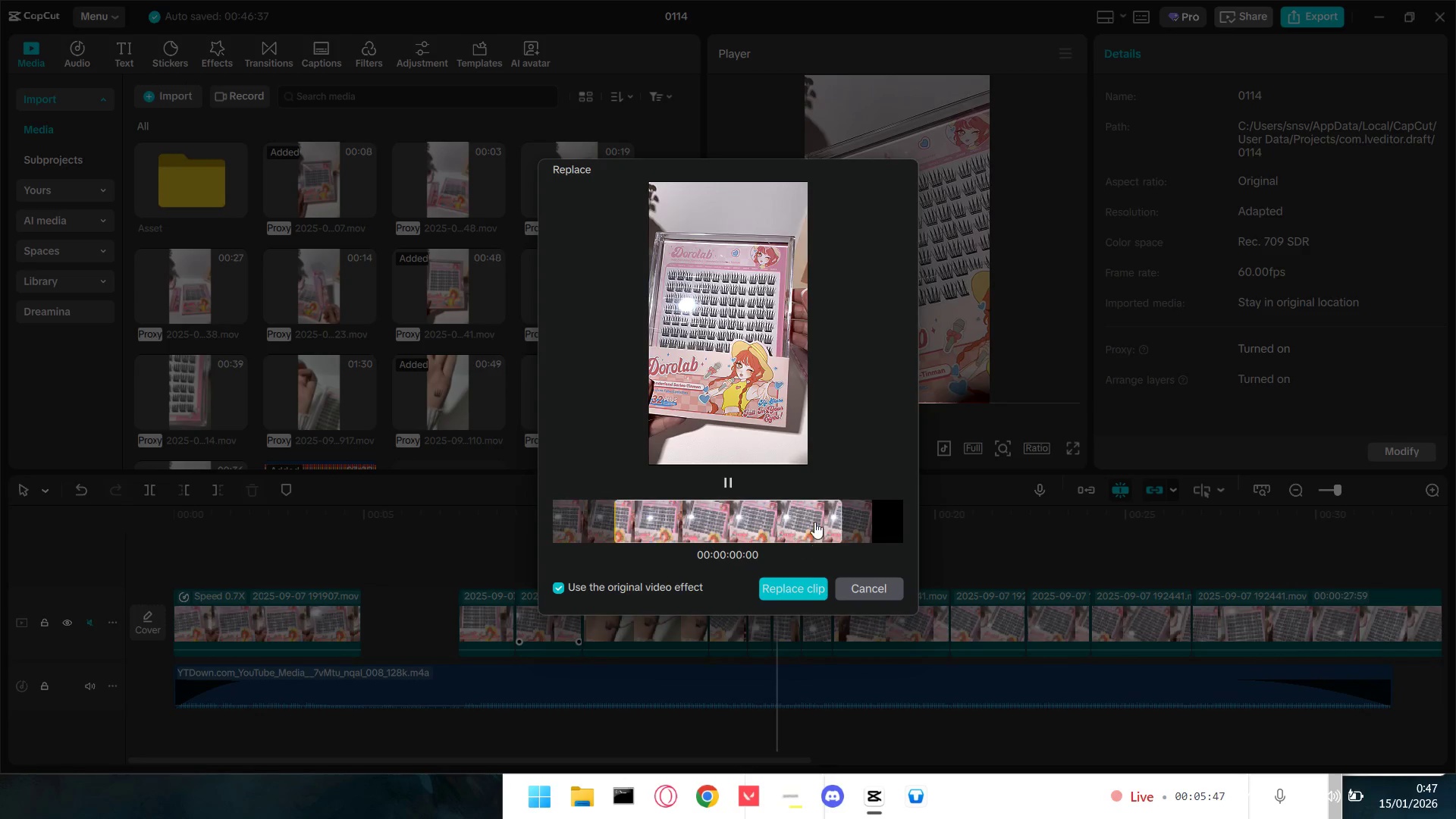 
left_click_drag(start_coordinate=[811, 517], to_coordinate=[645, 523])
 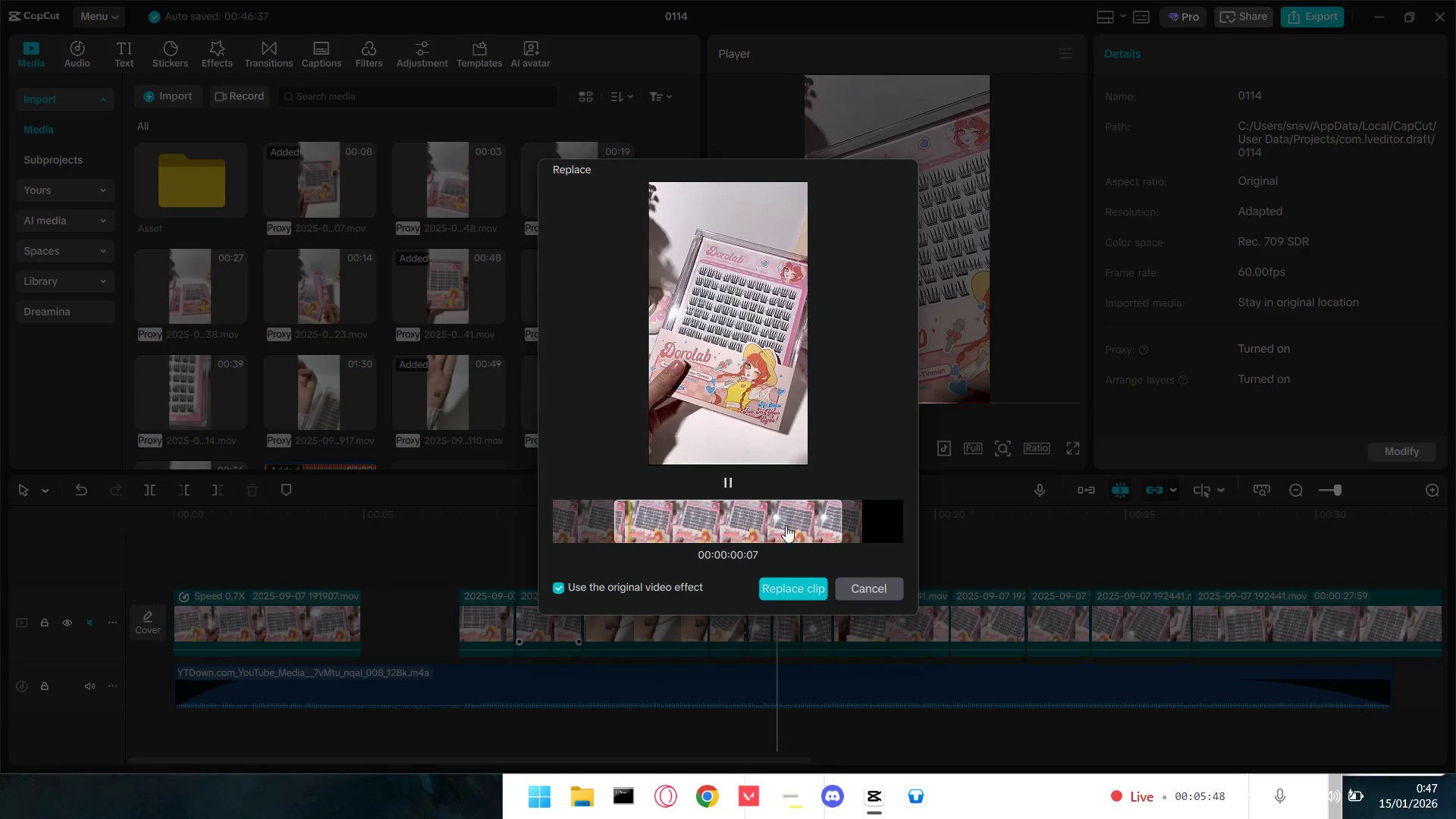 
left_click_drag(start_coordinate=[786, 526], to_coordinate=[601, 523])
 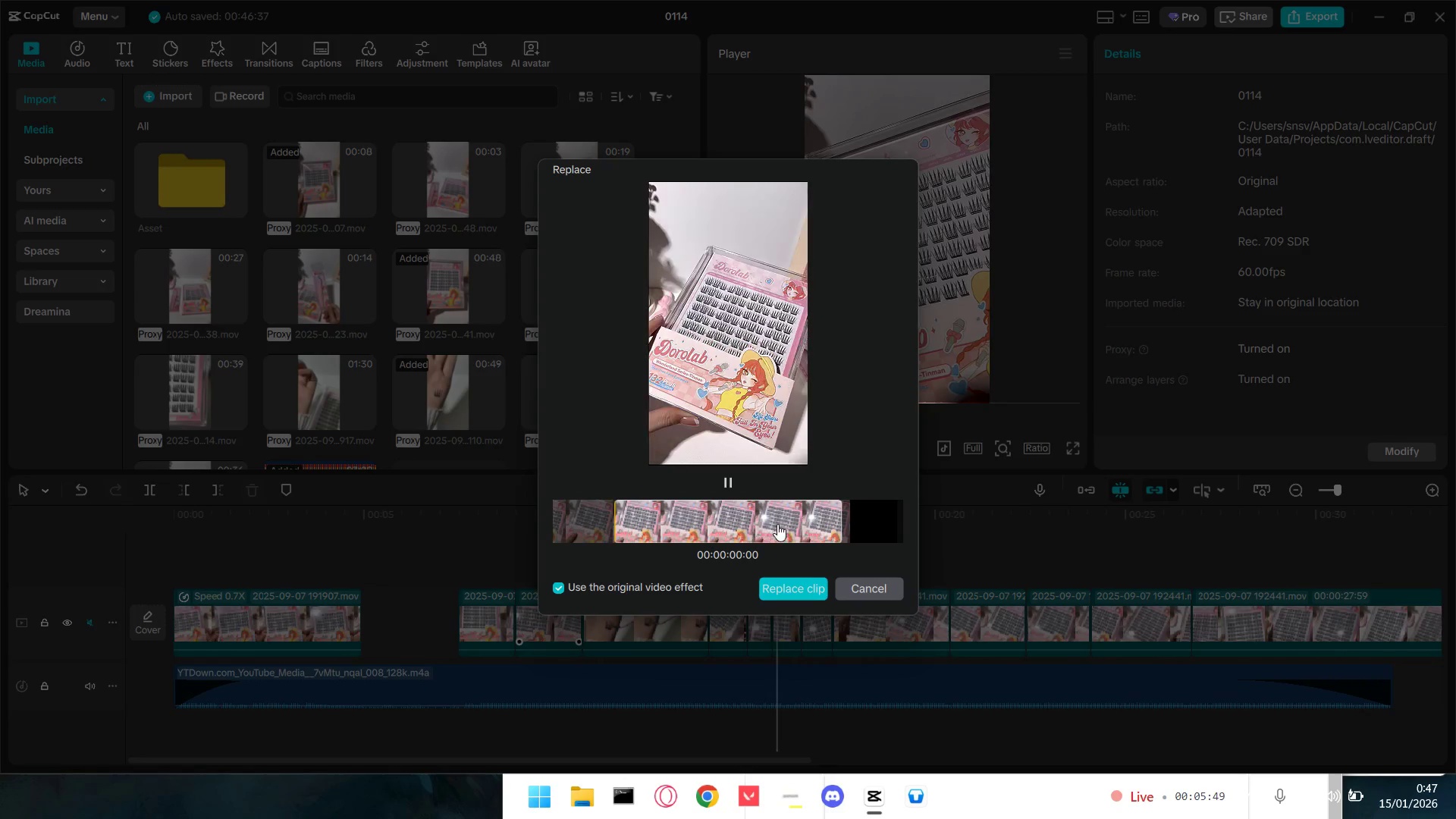 
left_click_drag(start_coordinate=[777, 523], to_coordinate=[595, 528])
 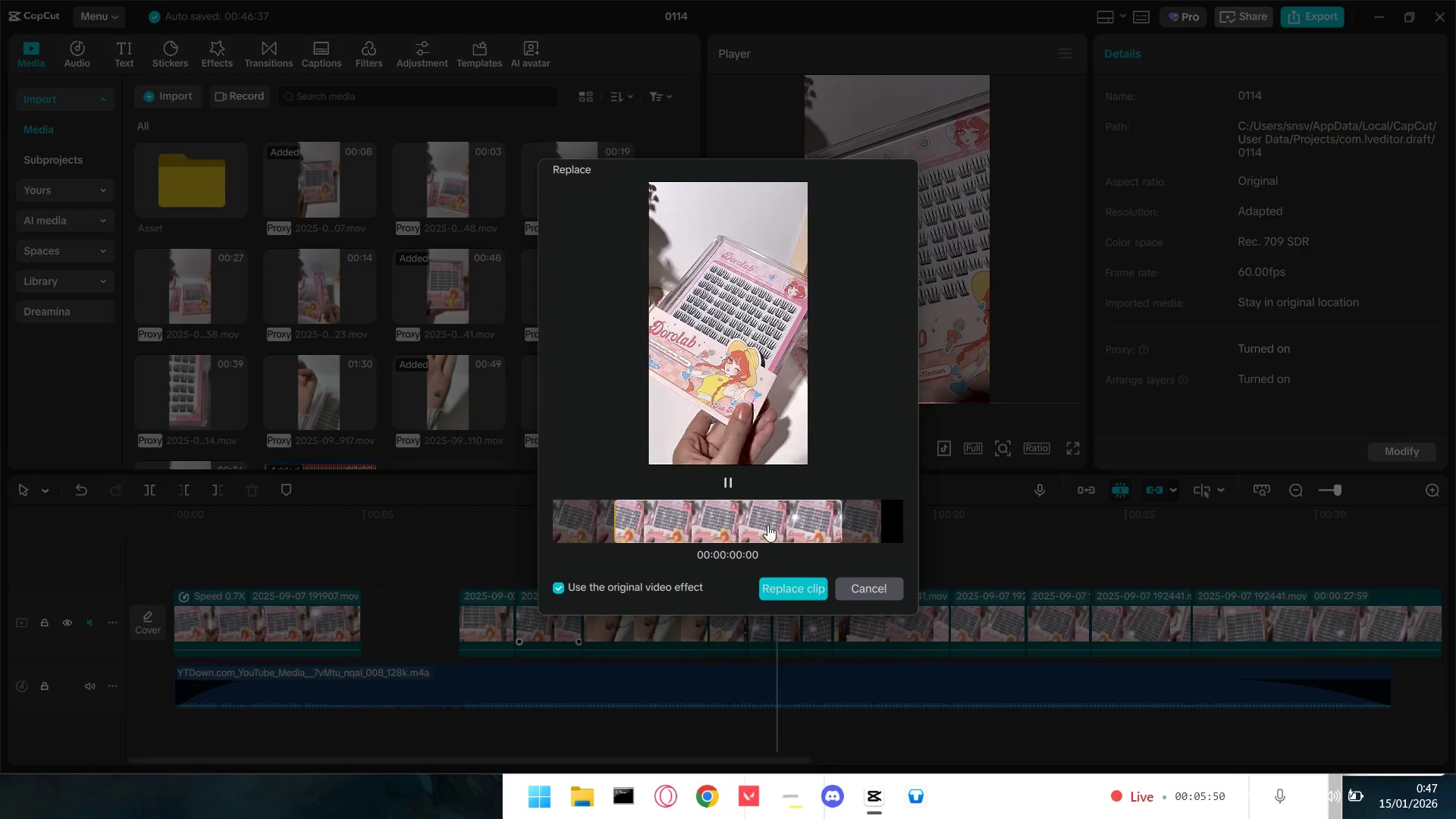 
left_click_drag(start_coordinate=[772, 525], to_coordinate=[576, 522])
 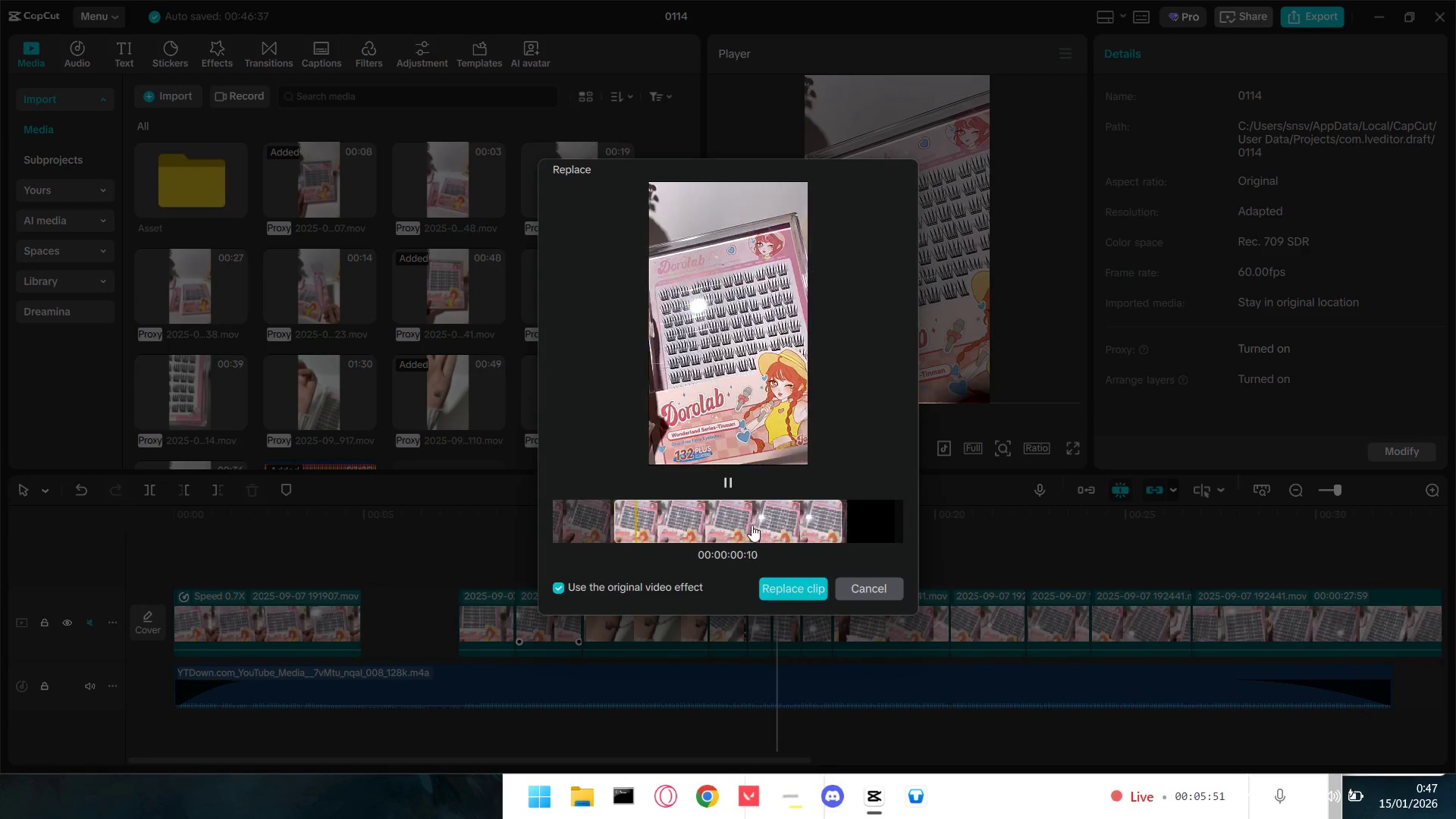 
left_click_drag(start_coordinate=[750, 525], to_coordinate=[573, 524])
 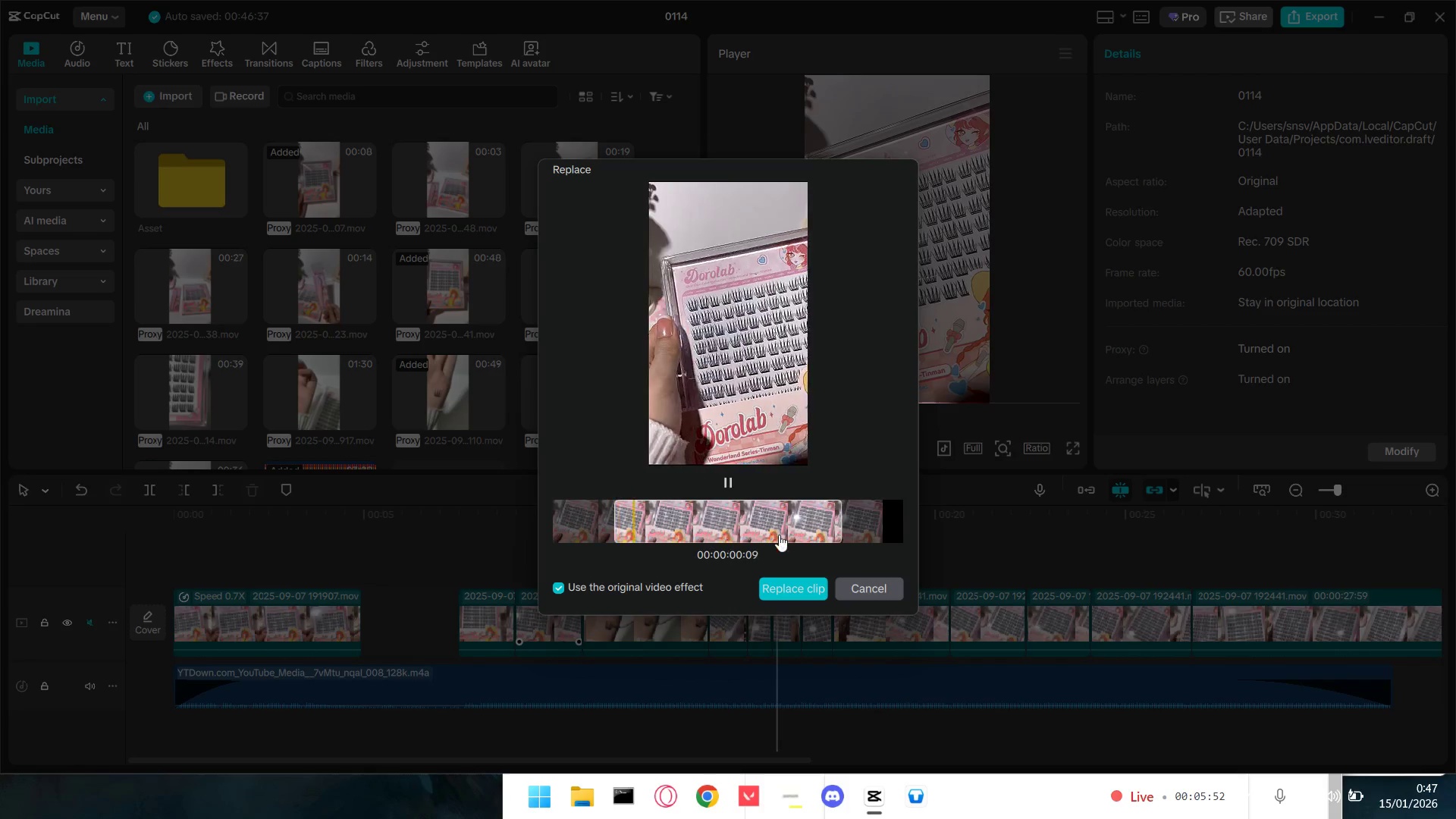 
left_click_drag(start_coordinate=[779, 535], to_coordinate=[584, 529])
 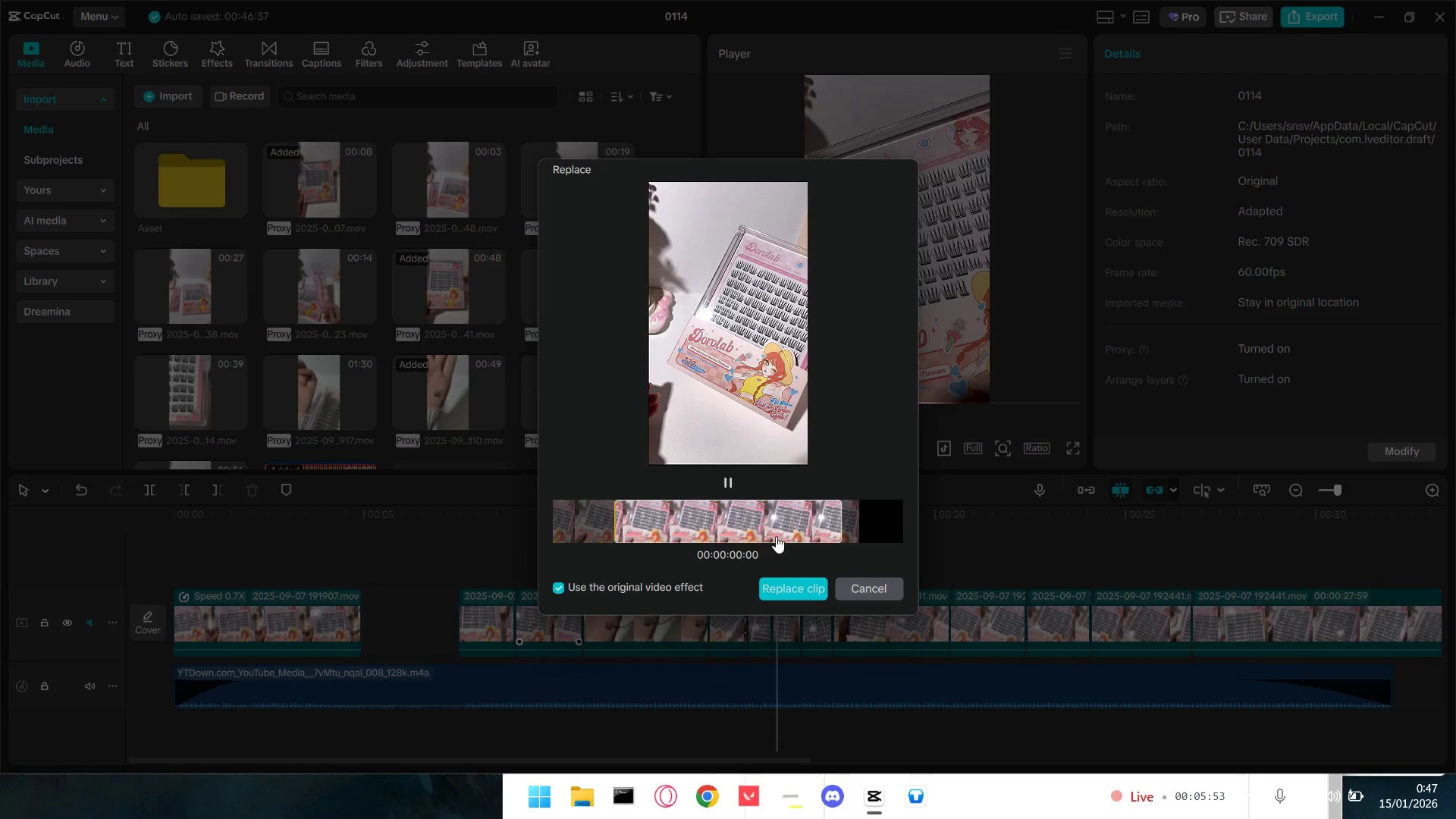 
left_click_drag(start_coordinate=[775, 536], to_coordinate=[550, 522])
 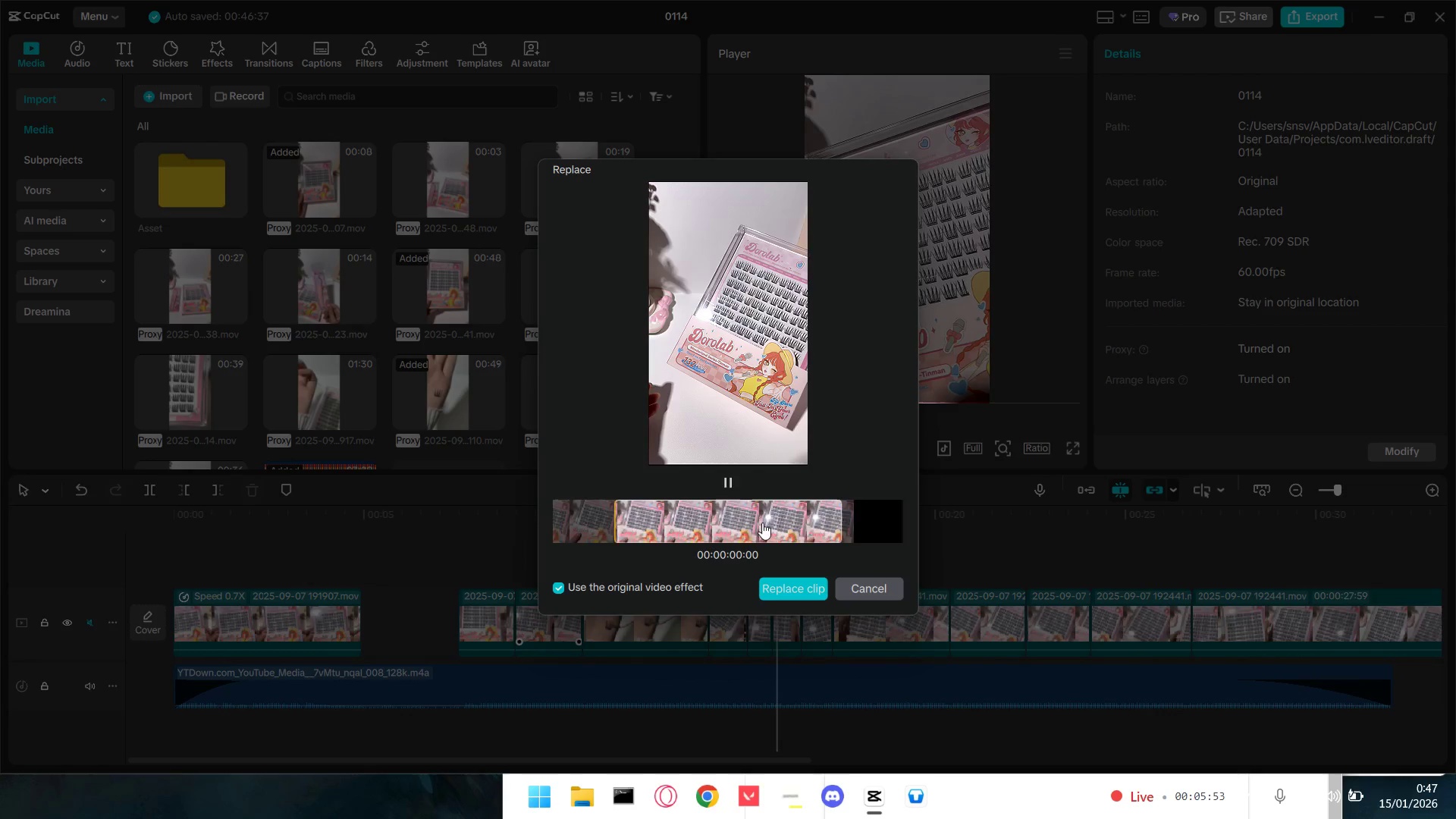 
left_click_drag(start_coordinate=[764, 522], to_coordinate=[529, 522])
 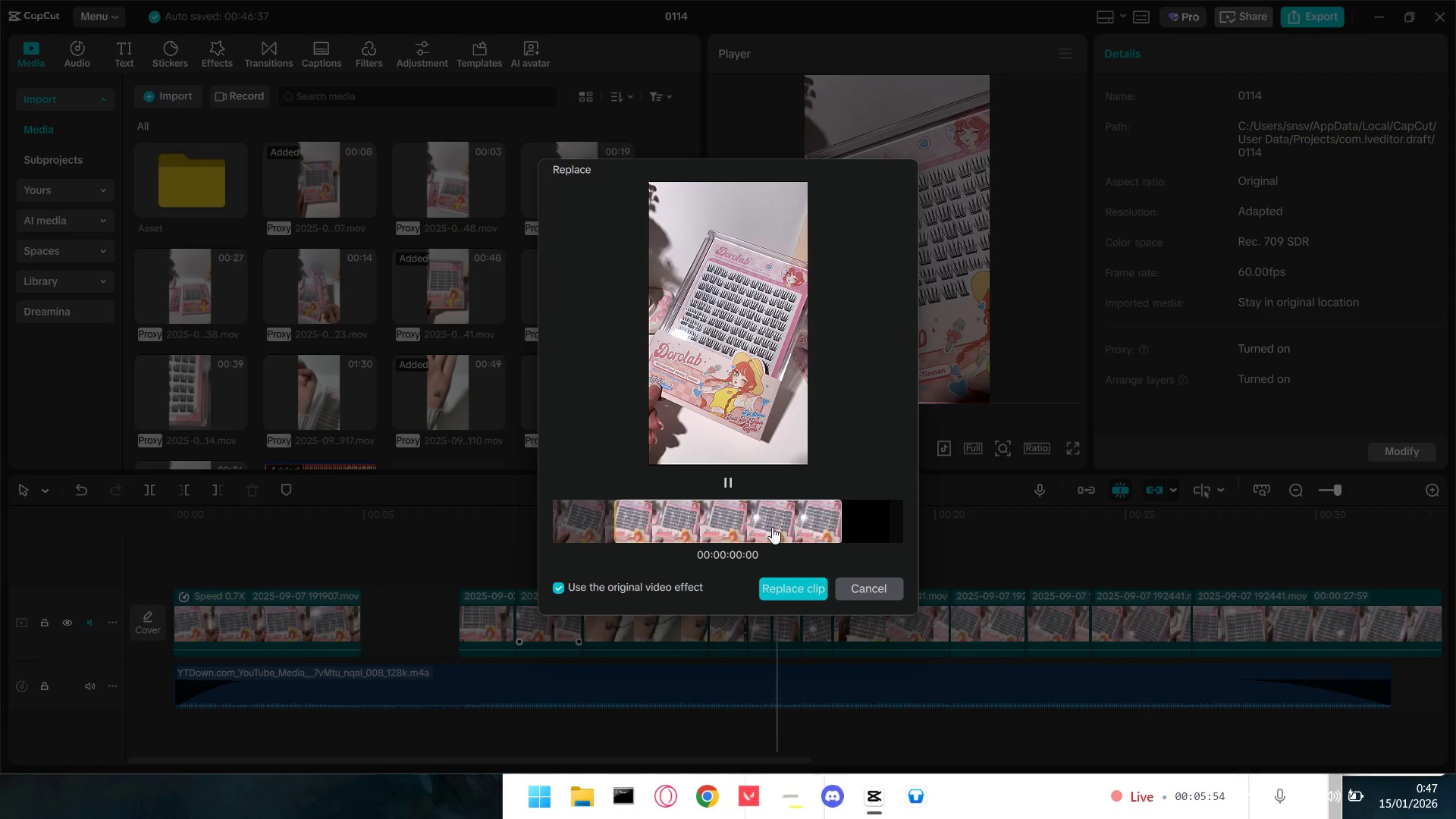 
left_click_drag(start_coordinate=[772, 527], to_coordinate=[518, 523])
 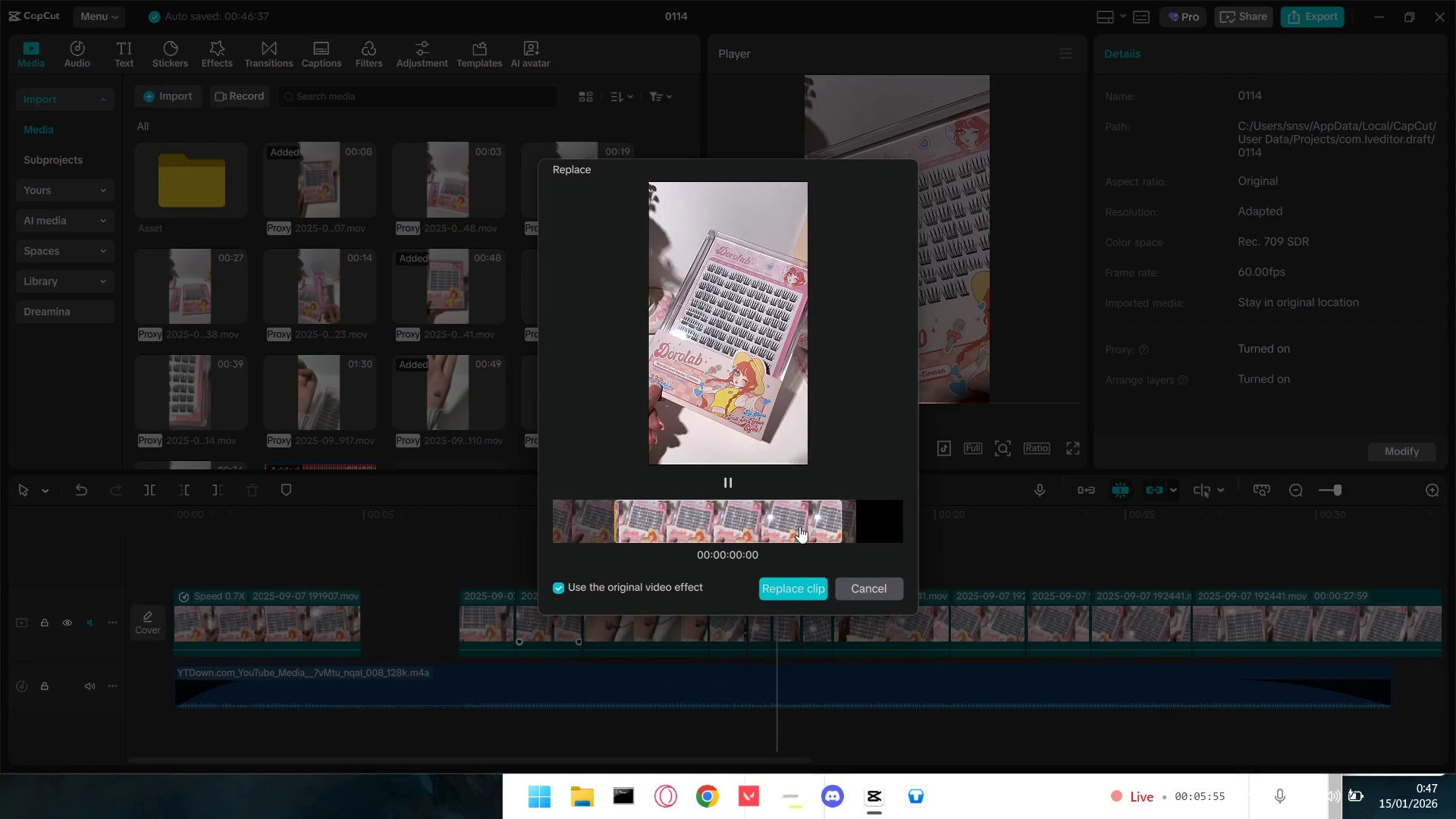 
left_click_drag(start_coordinate=[792, 525], to_coordinate=[450, 516])
 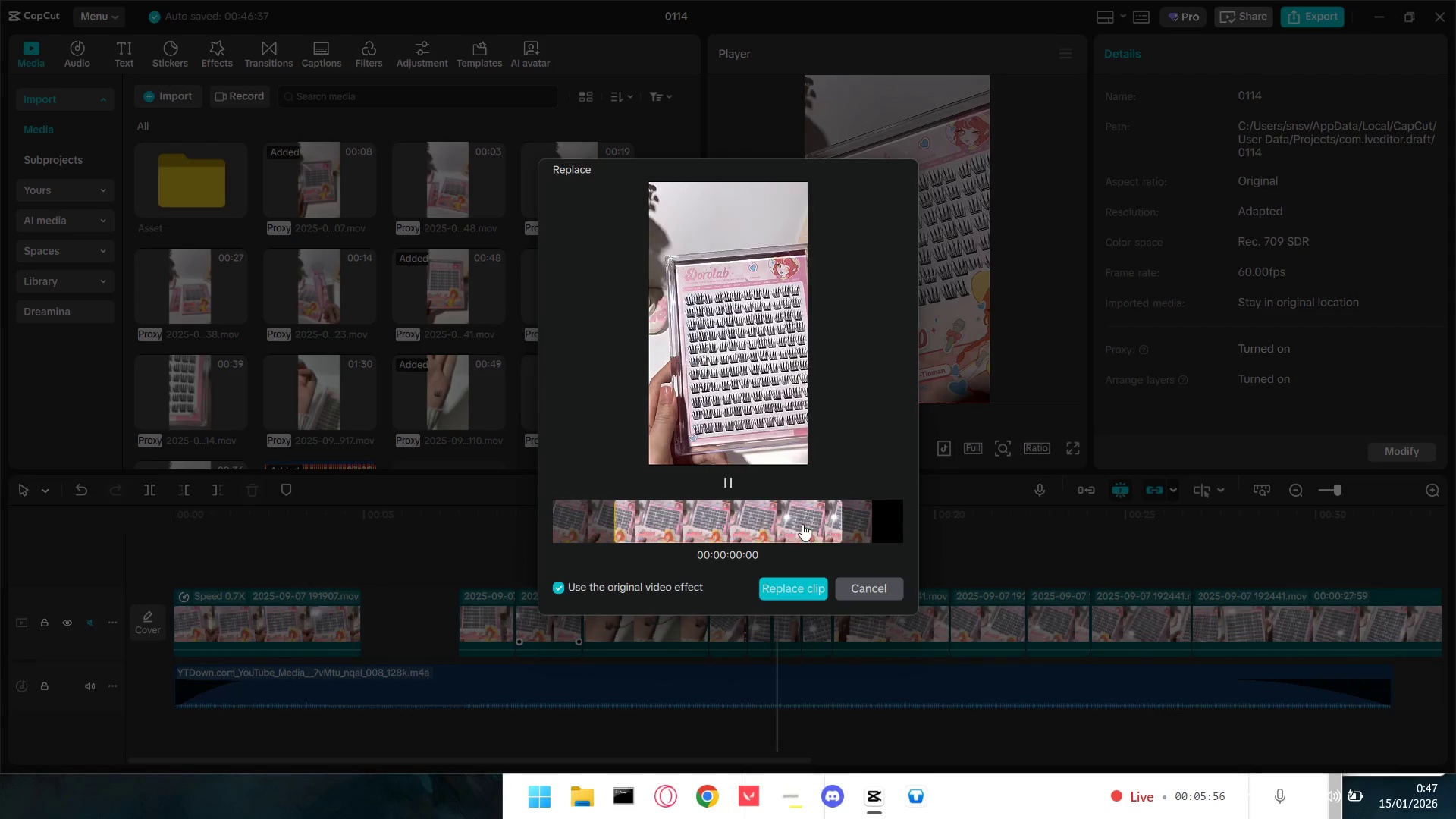 
left_click_drag(start_coordinate=[802, 524], to_coordinate=[477, 528])
 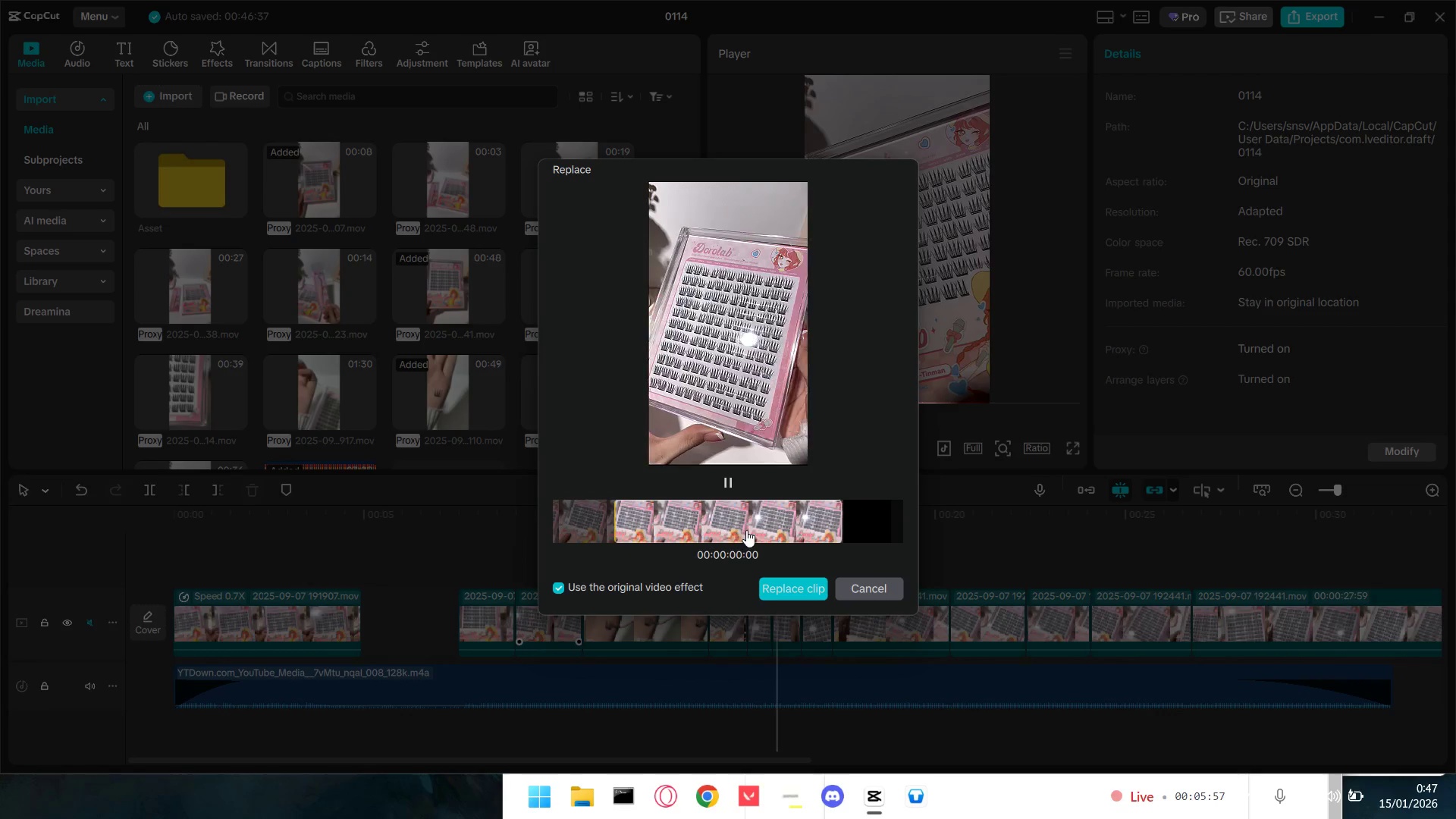 
left_click_drag(start_coordinate=[746, 529], to_coordinate=[528, 527])
 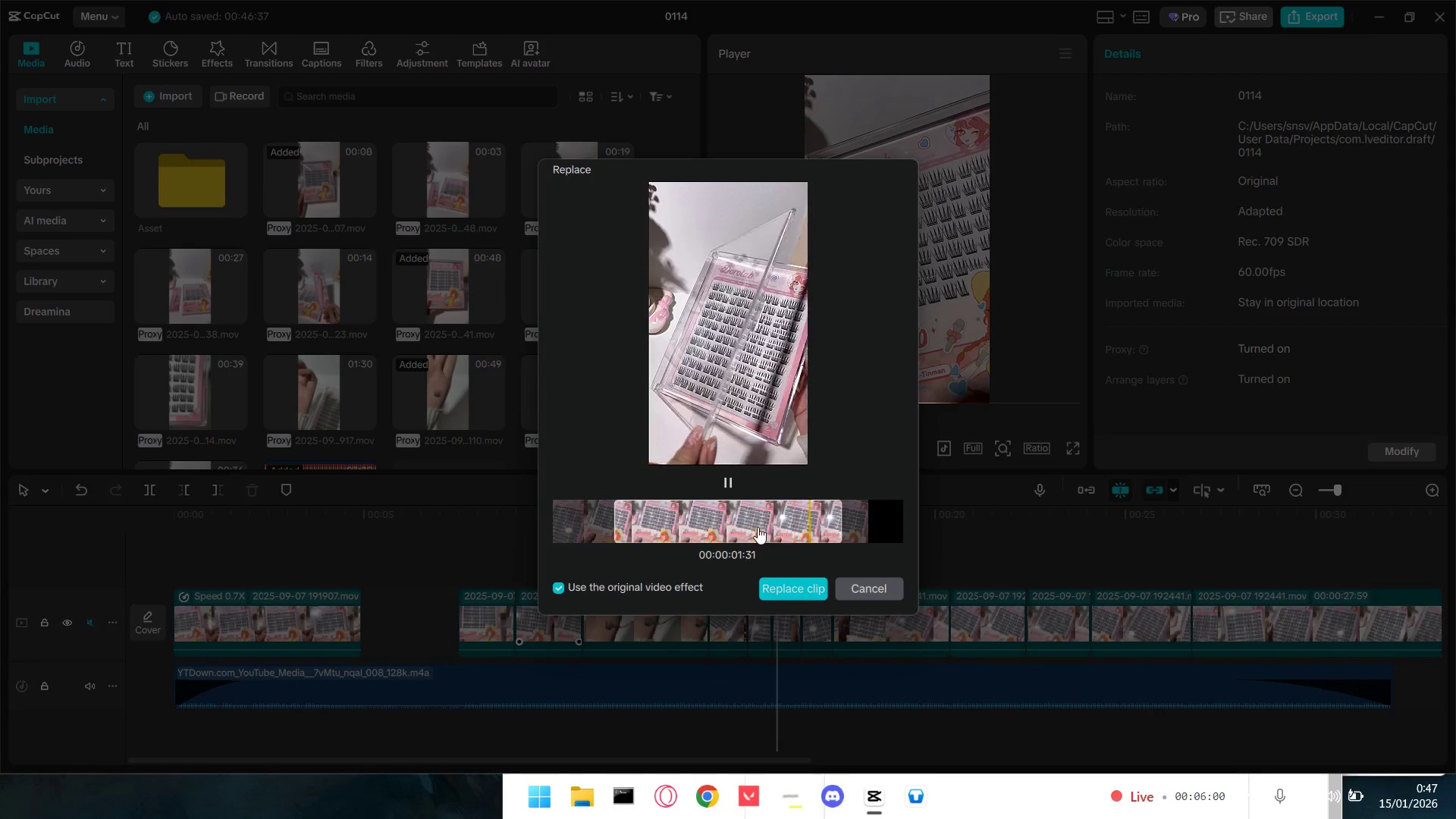 
left_click_drag(start_coordinate=[779, 516], to_coordinate=[704, 519])
 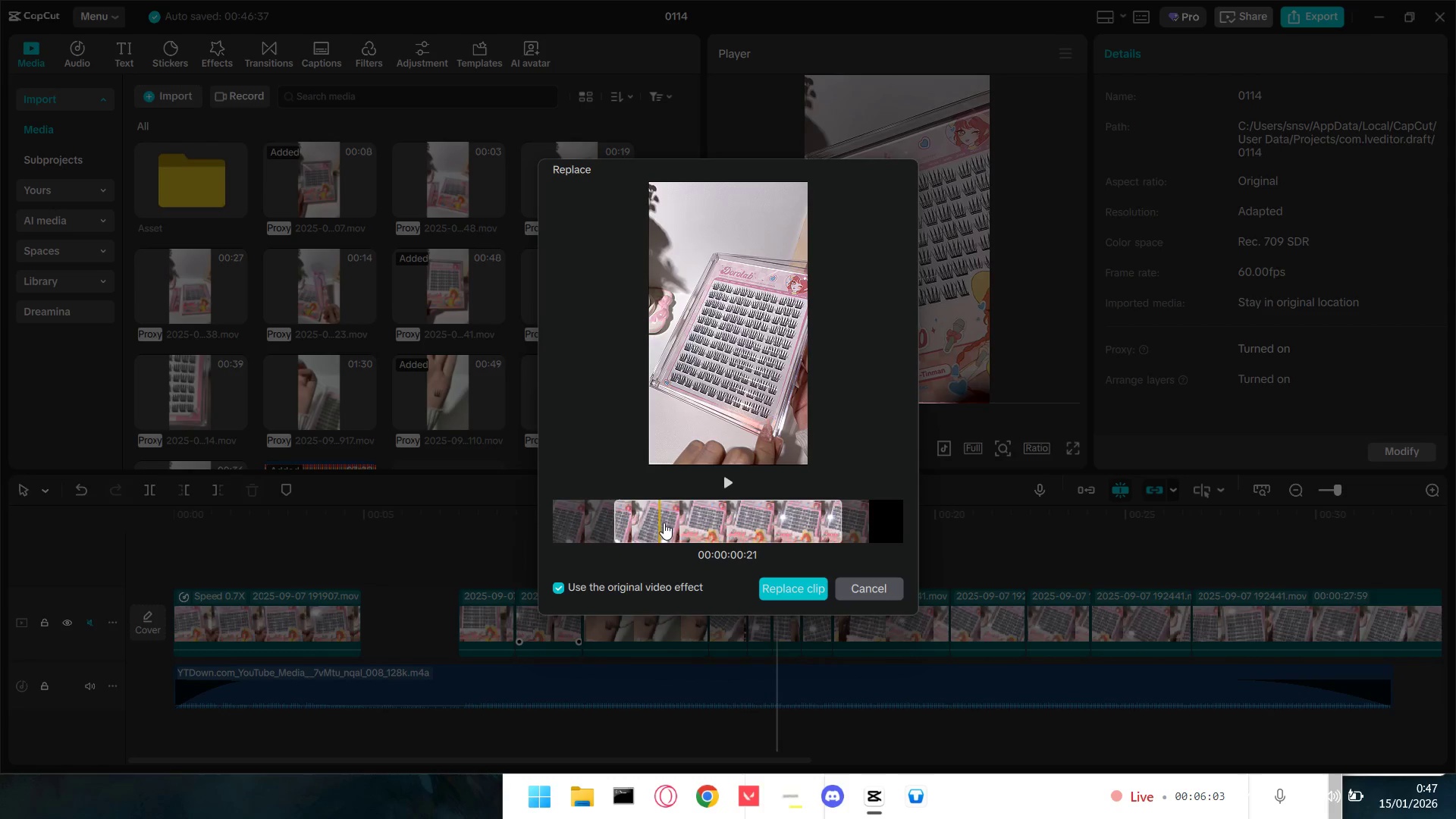 
left_click([728, 482])
 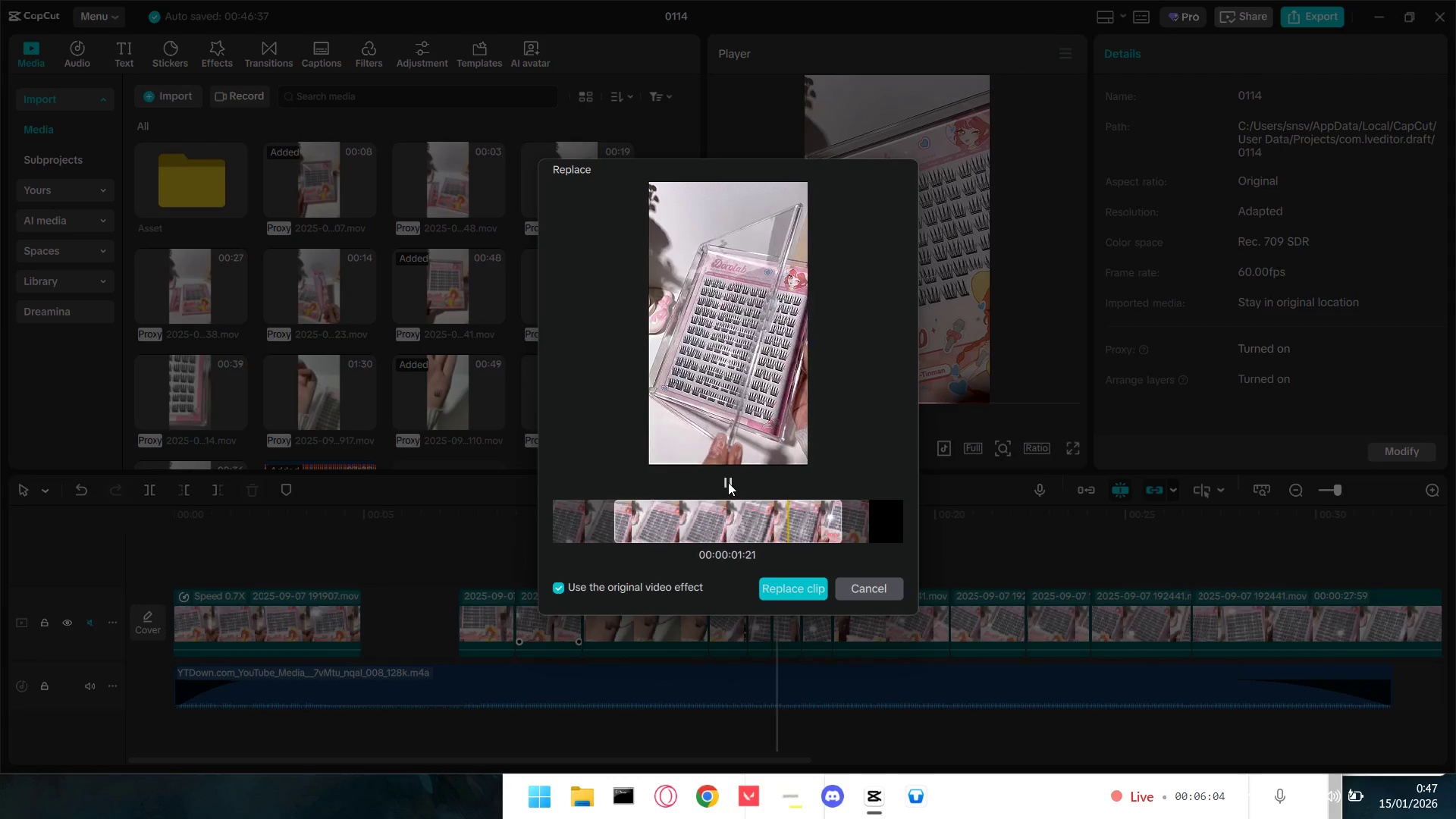 
left_click([728, 482])
 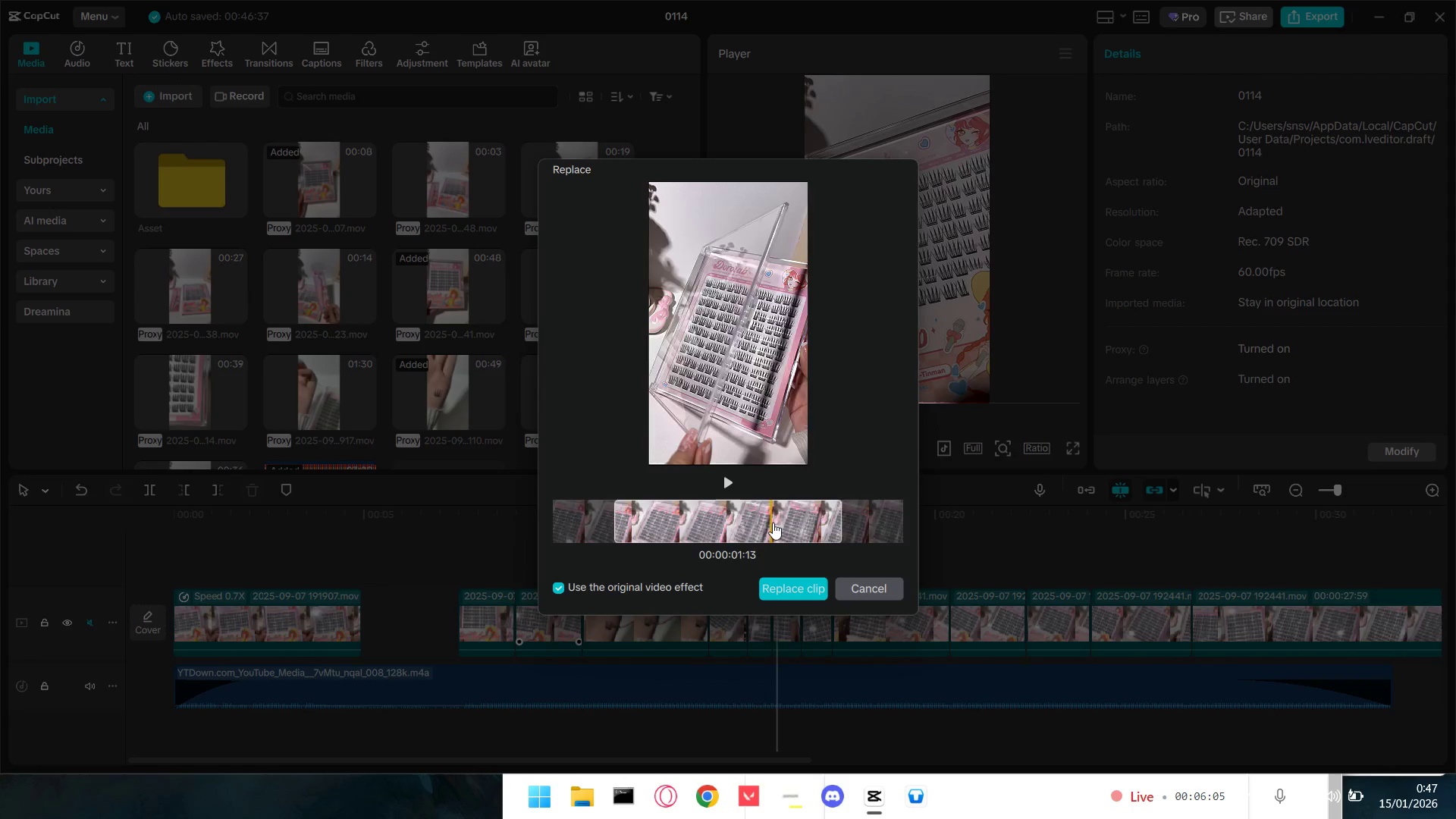 
left_click_drag(start_coordinate=[774, 522], to_coordinate=[587, 533])
 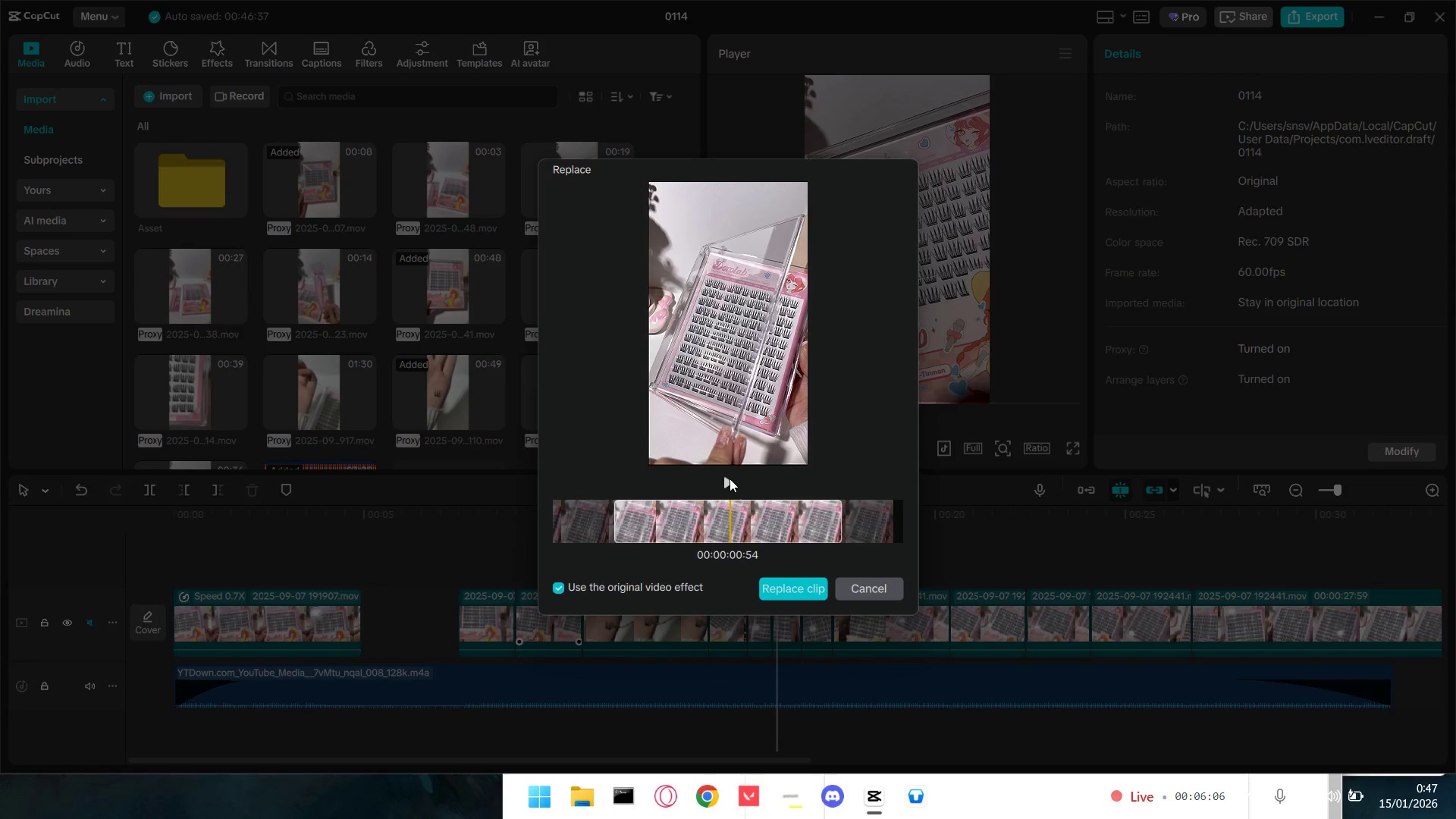 
left_click([727, 480])
 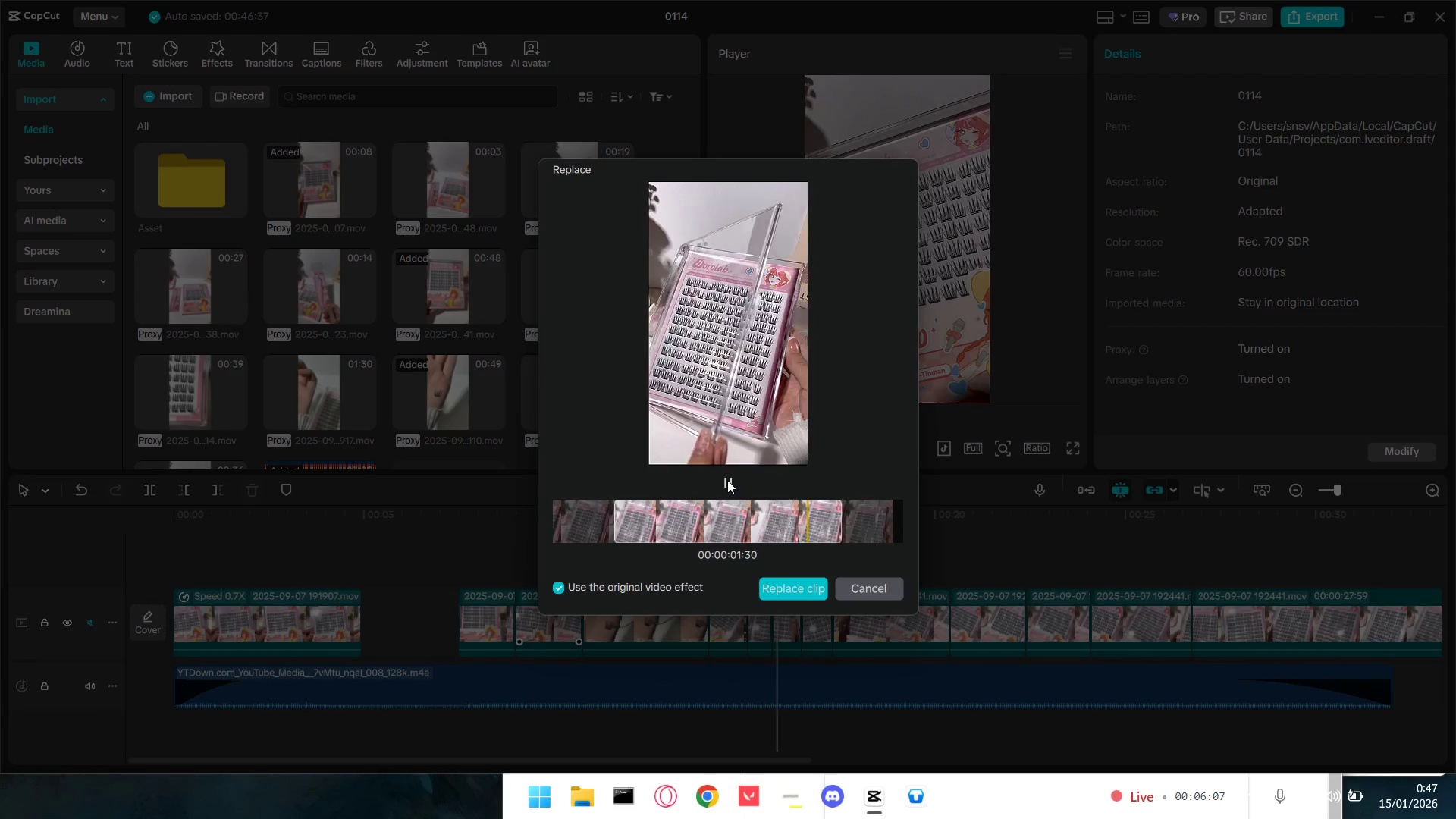 
left_click([727, 480])
 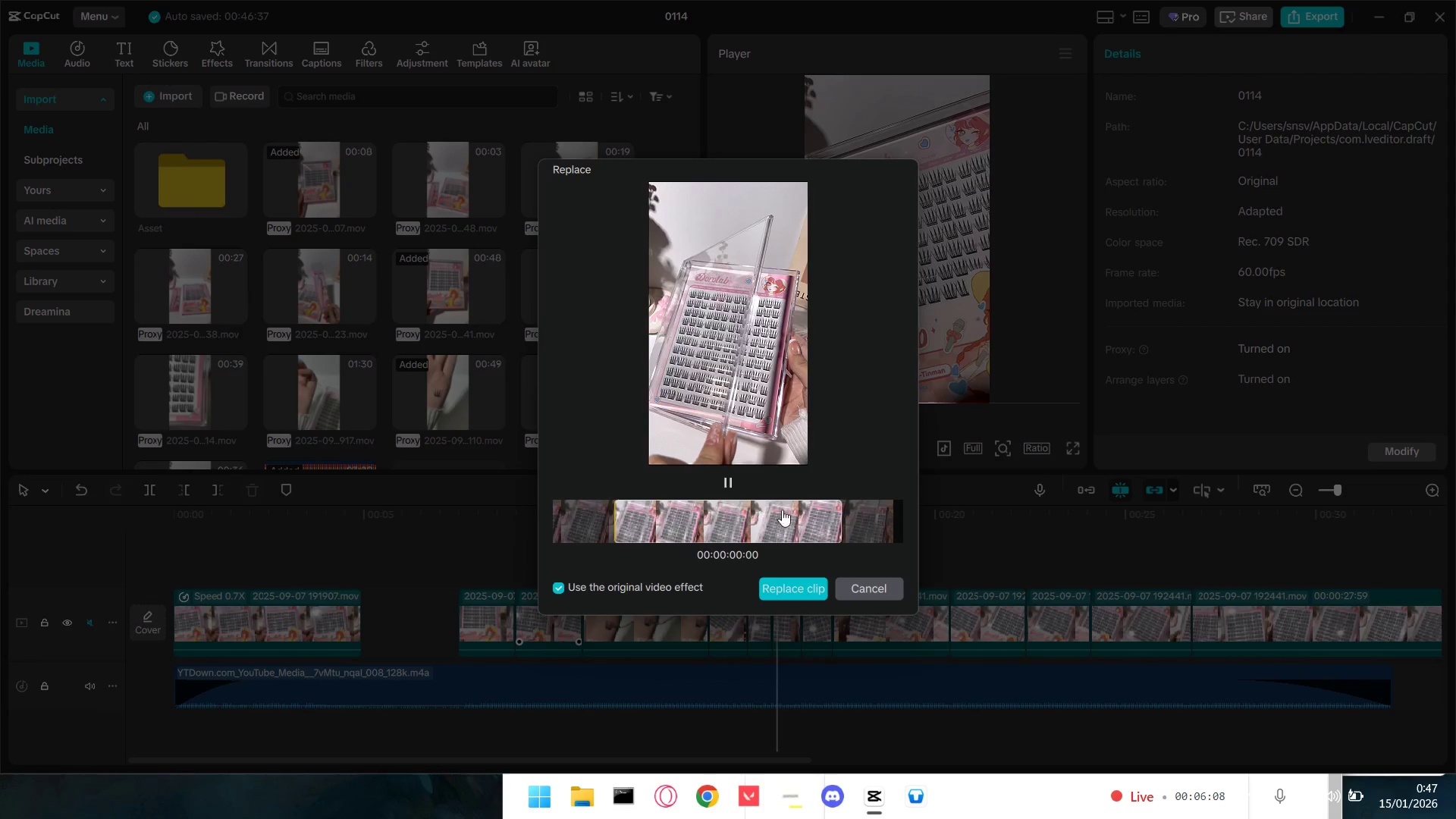 
left_click_drag(start_coordinate=[783, 510], to_coordinate=[574, 524])
 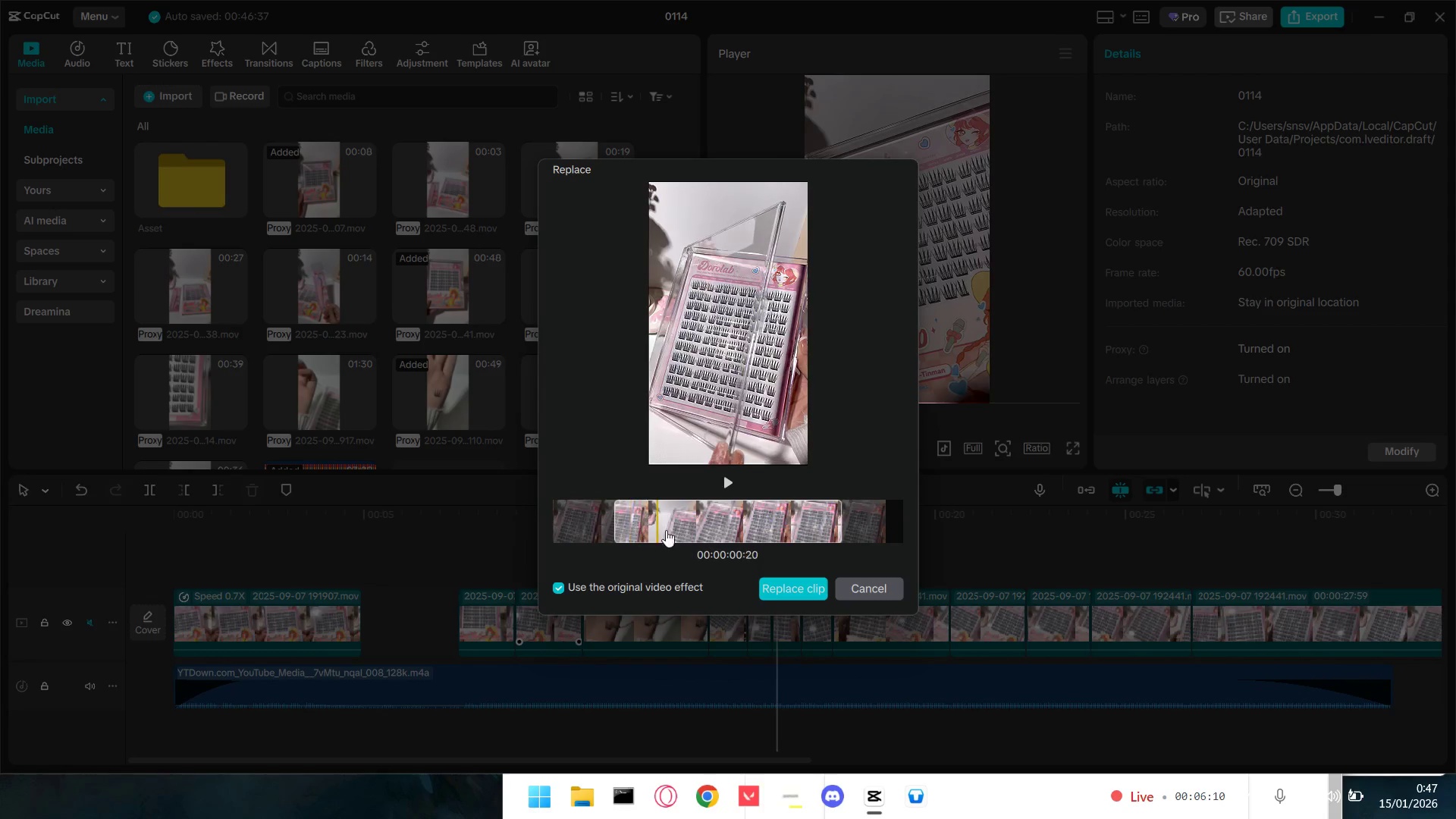 
left_click([726, 487])
 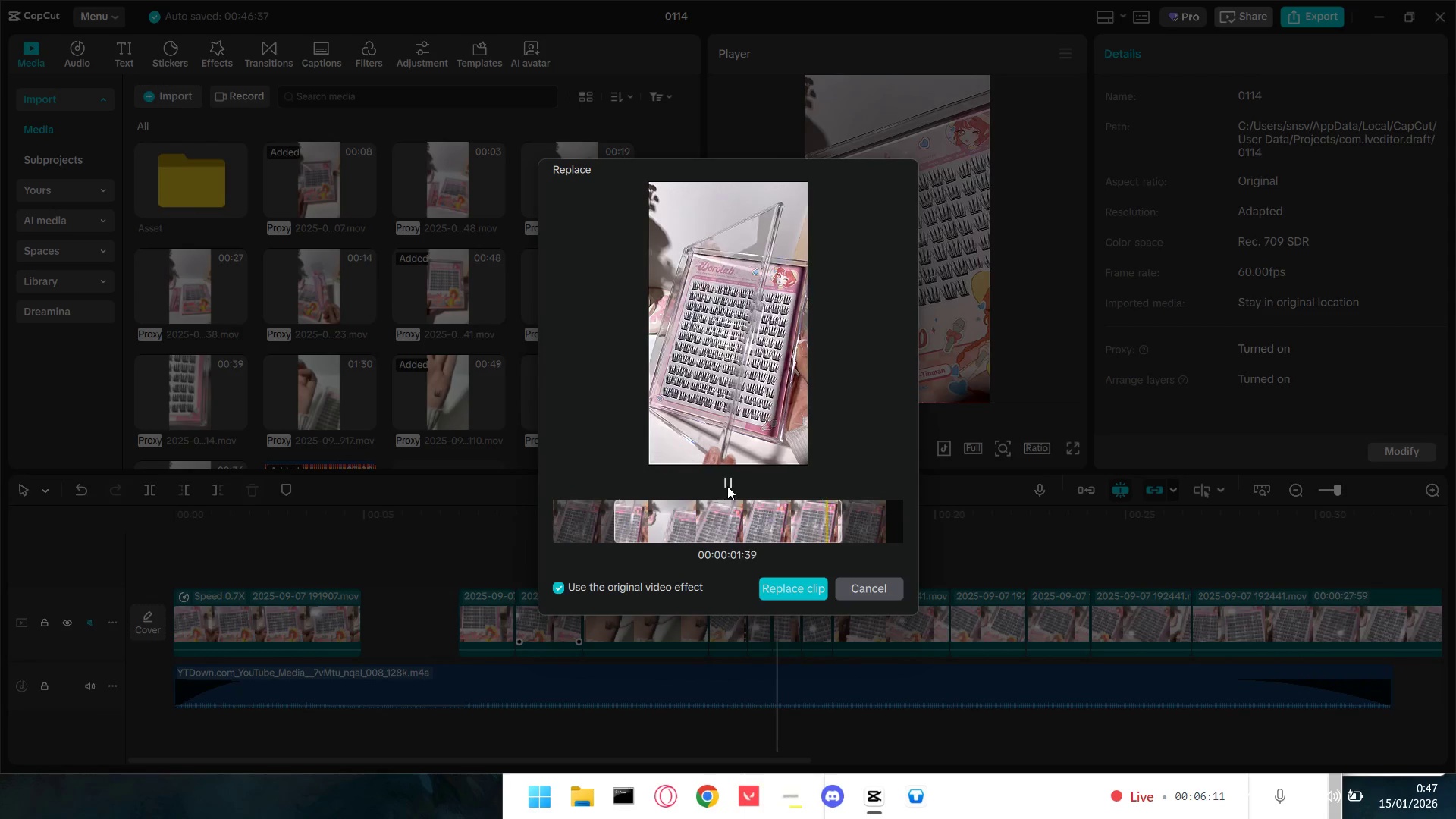 
left_click([727, 485])
 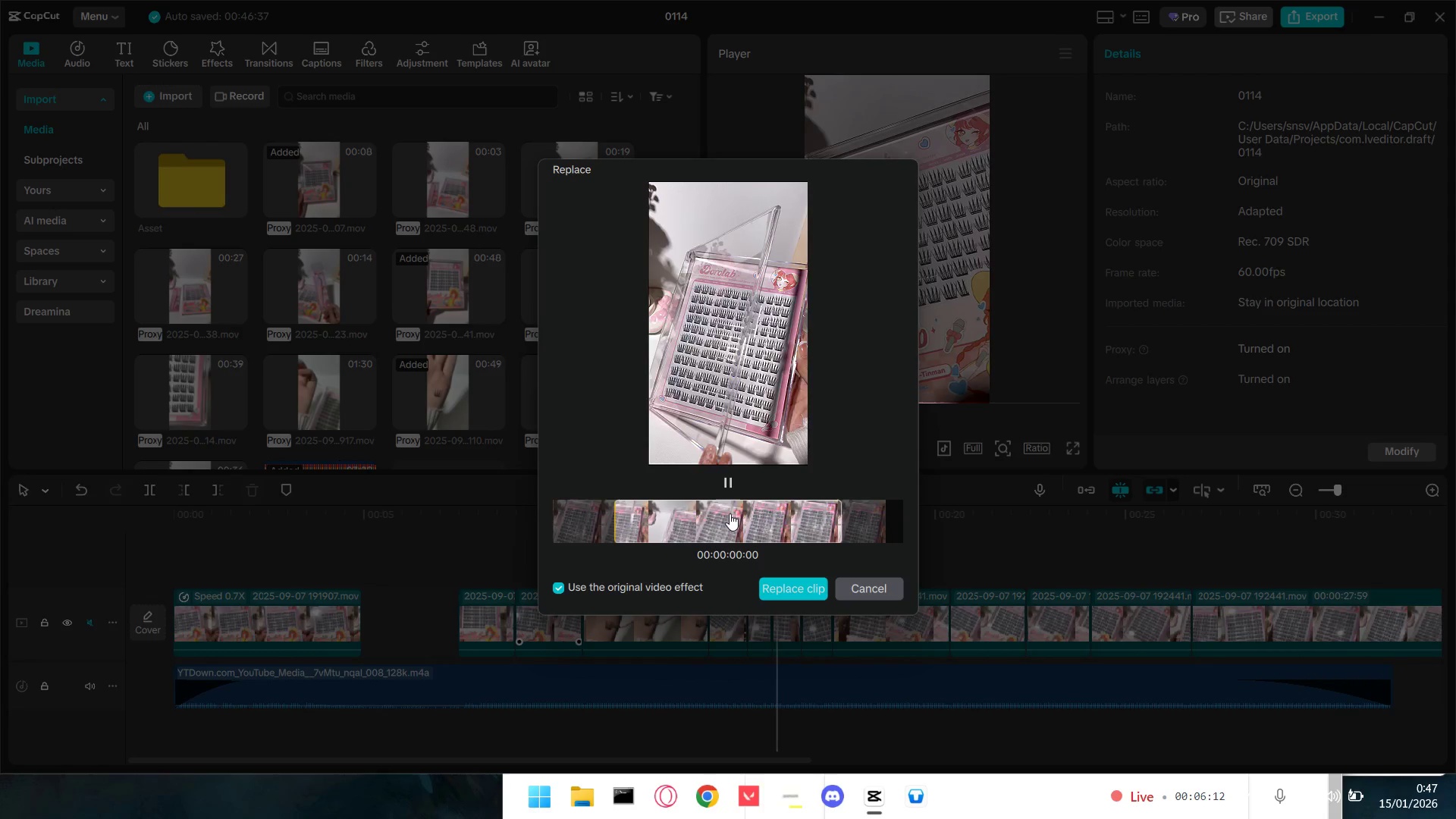 
left_click_drag(start_coordinate=[730, 514], to_coordinate=[566, 506])
 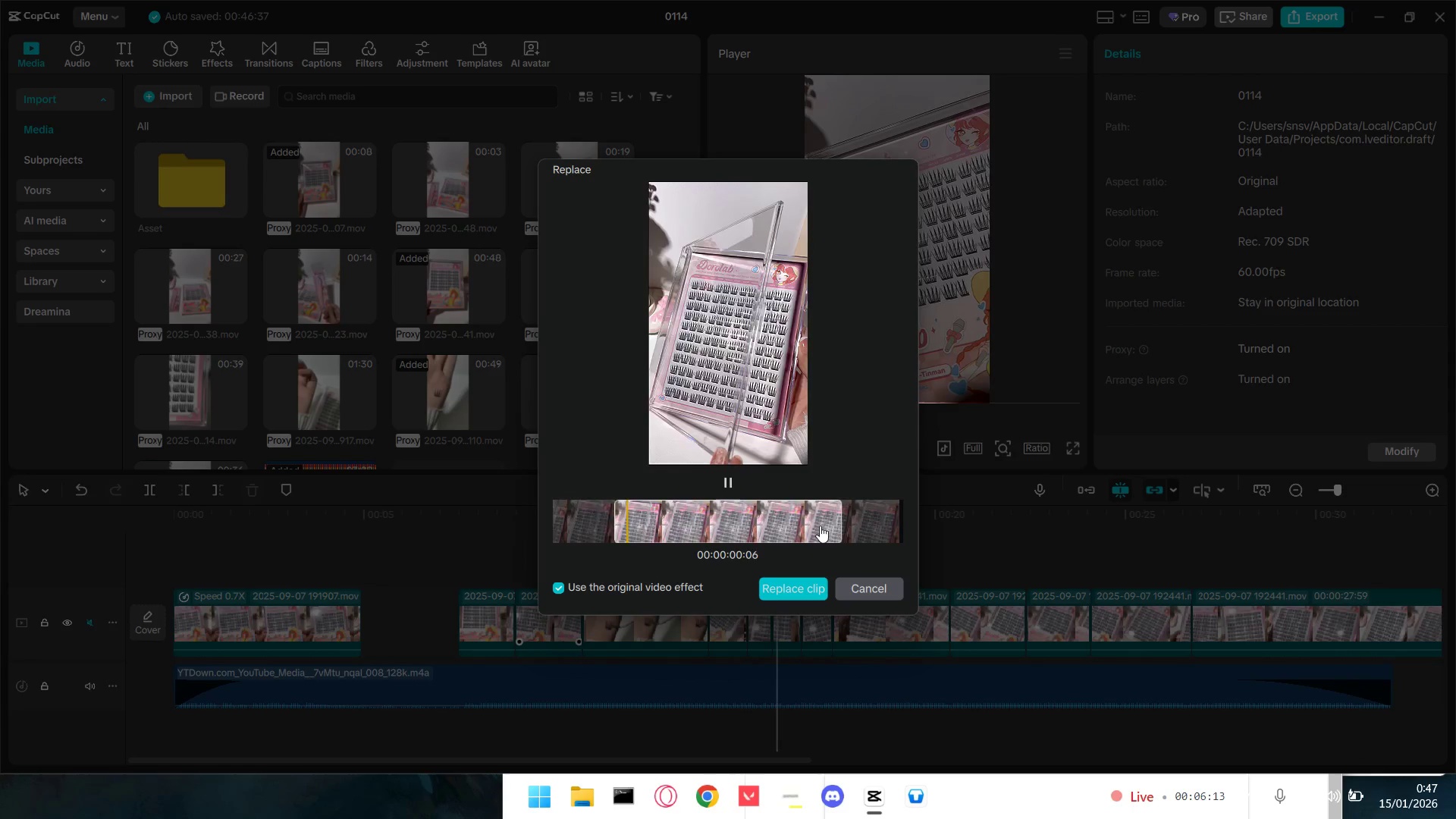 
left_click_drag(start_coordinate=[823, 525], to_coordinate=[569, 519])
 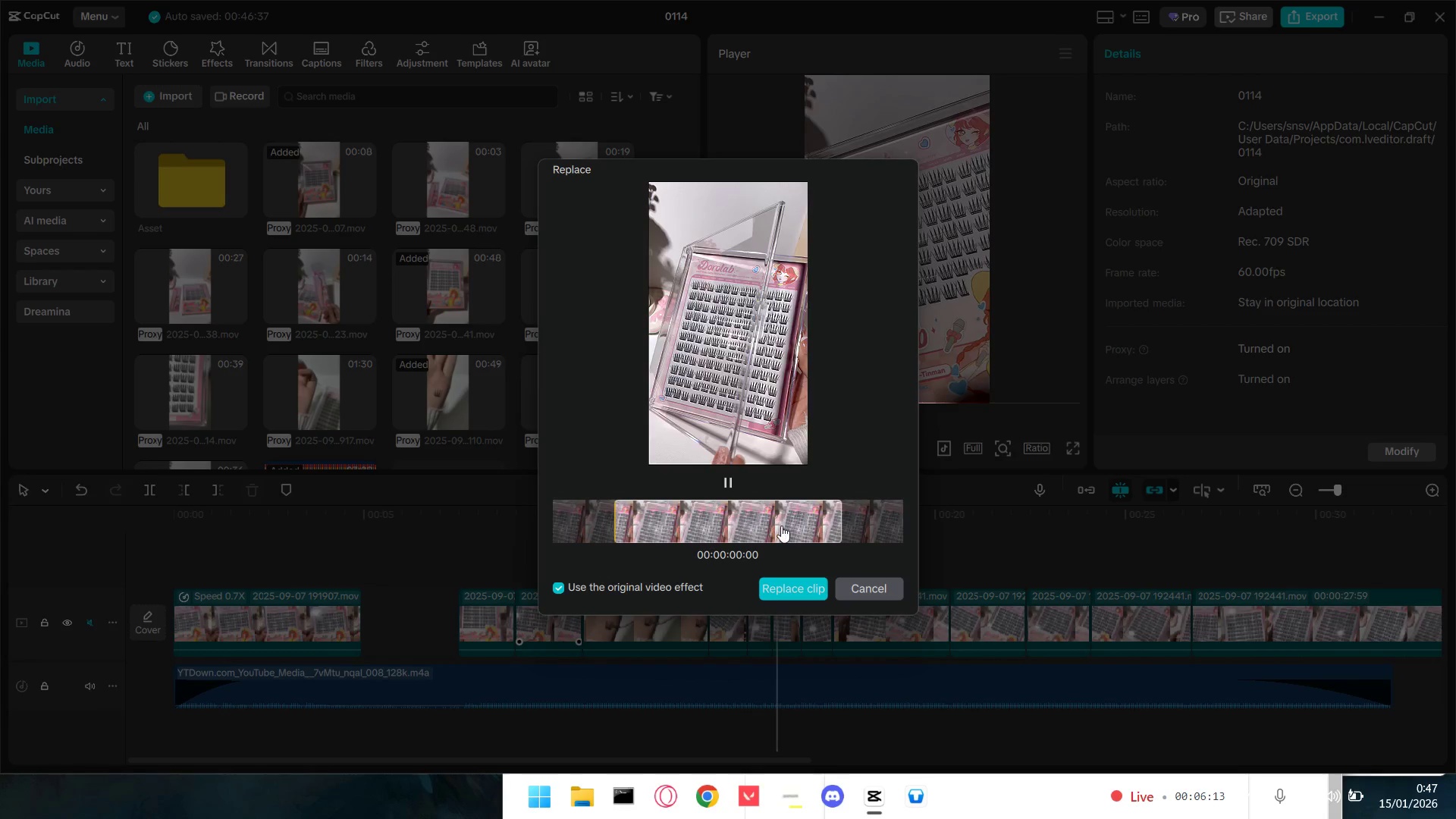 
left_click_drag(start_coordinate=[780, 526], to_coordinate=[580, 528])
 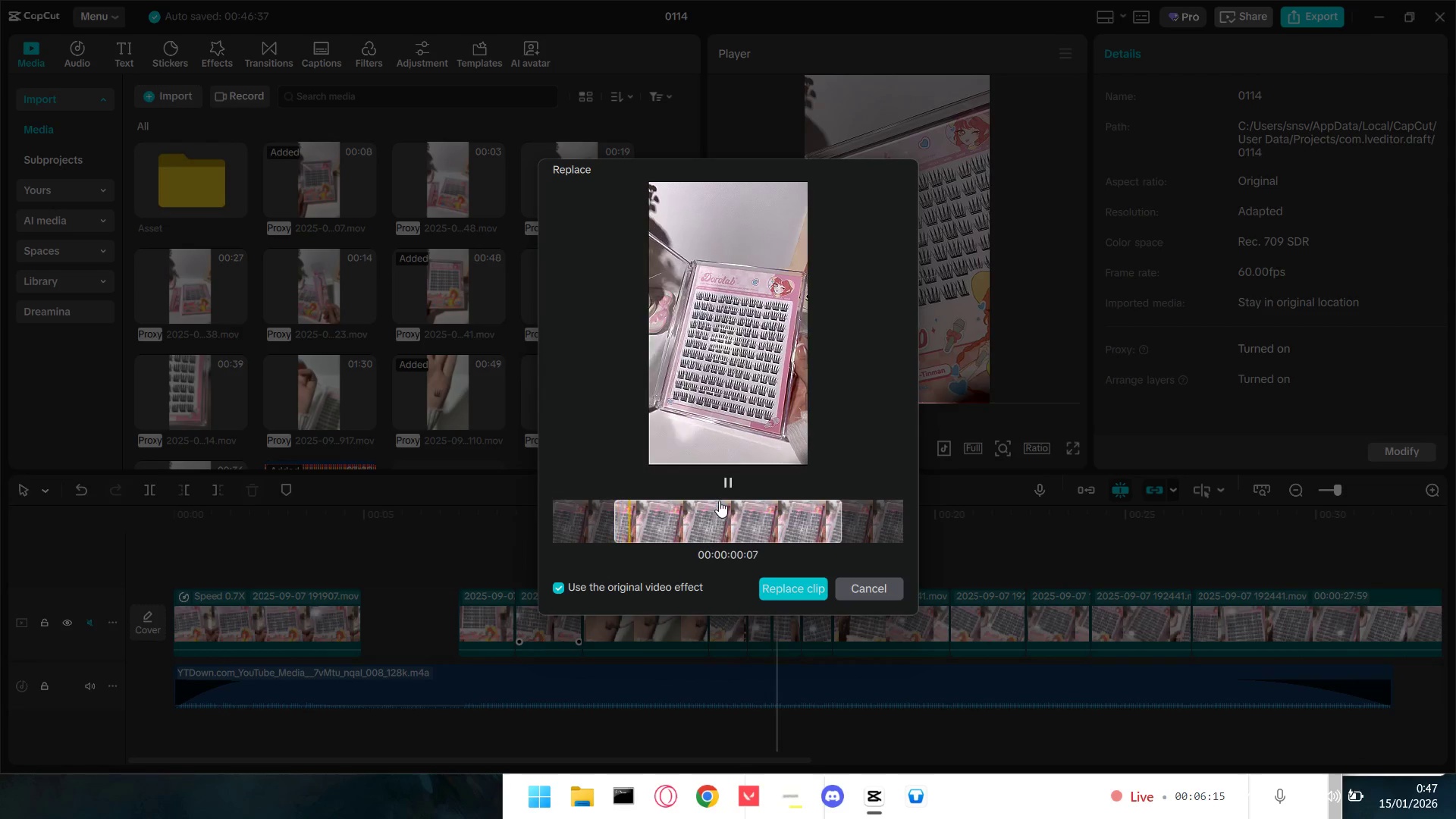 
left_click_drag(start_coordinate=[700, 526], to_coordinate=[774, 529])
 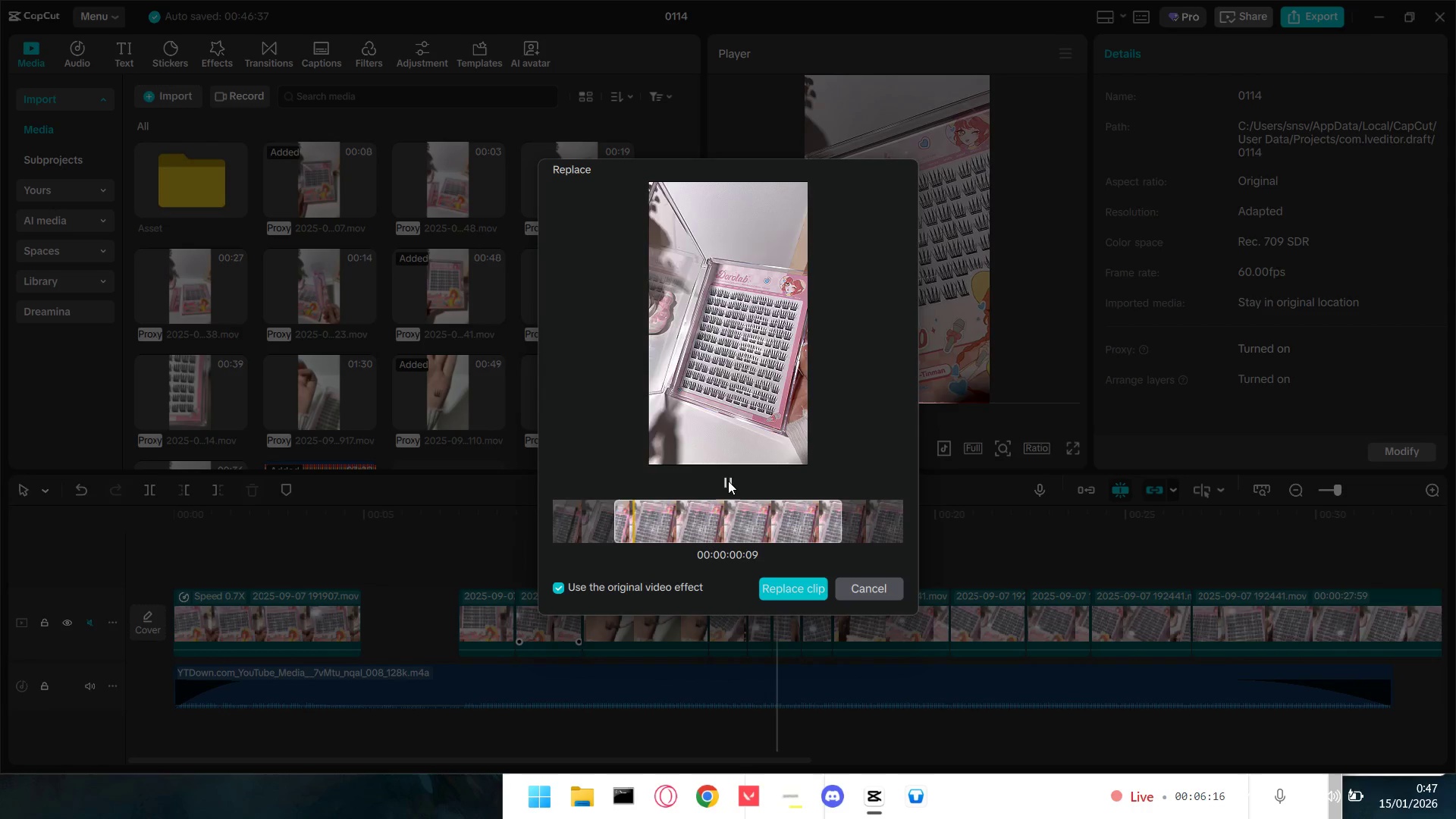 
left_click([728, 483])
 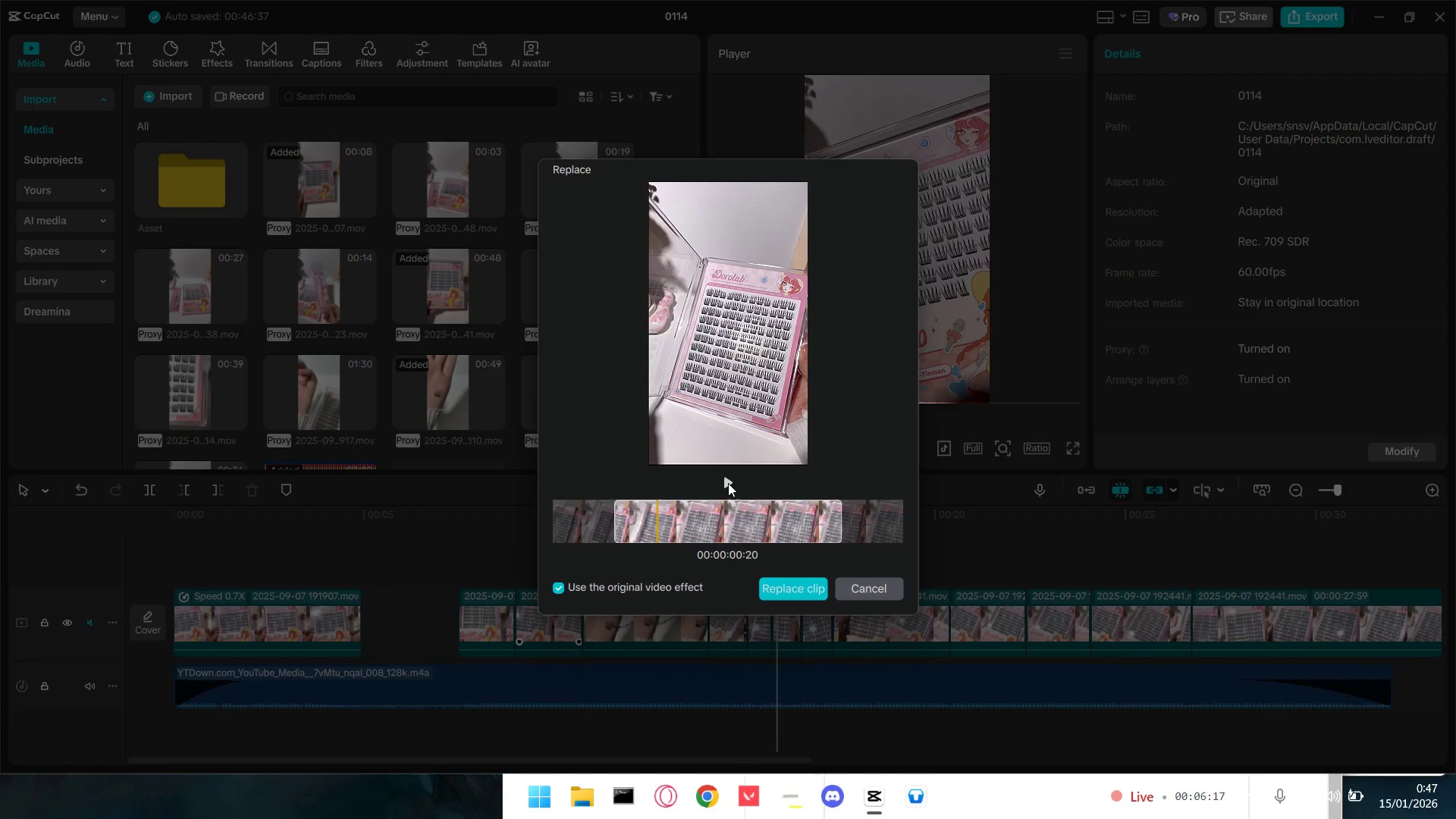 
double_click([728, 483])
 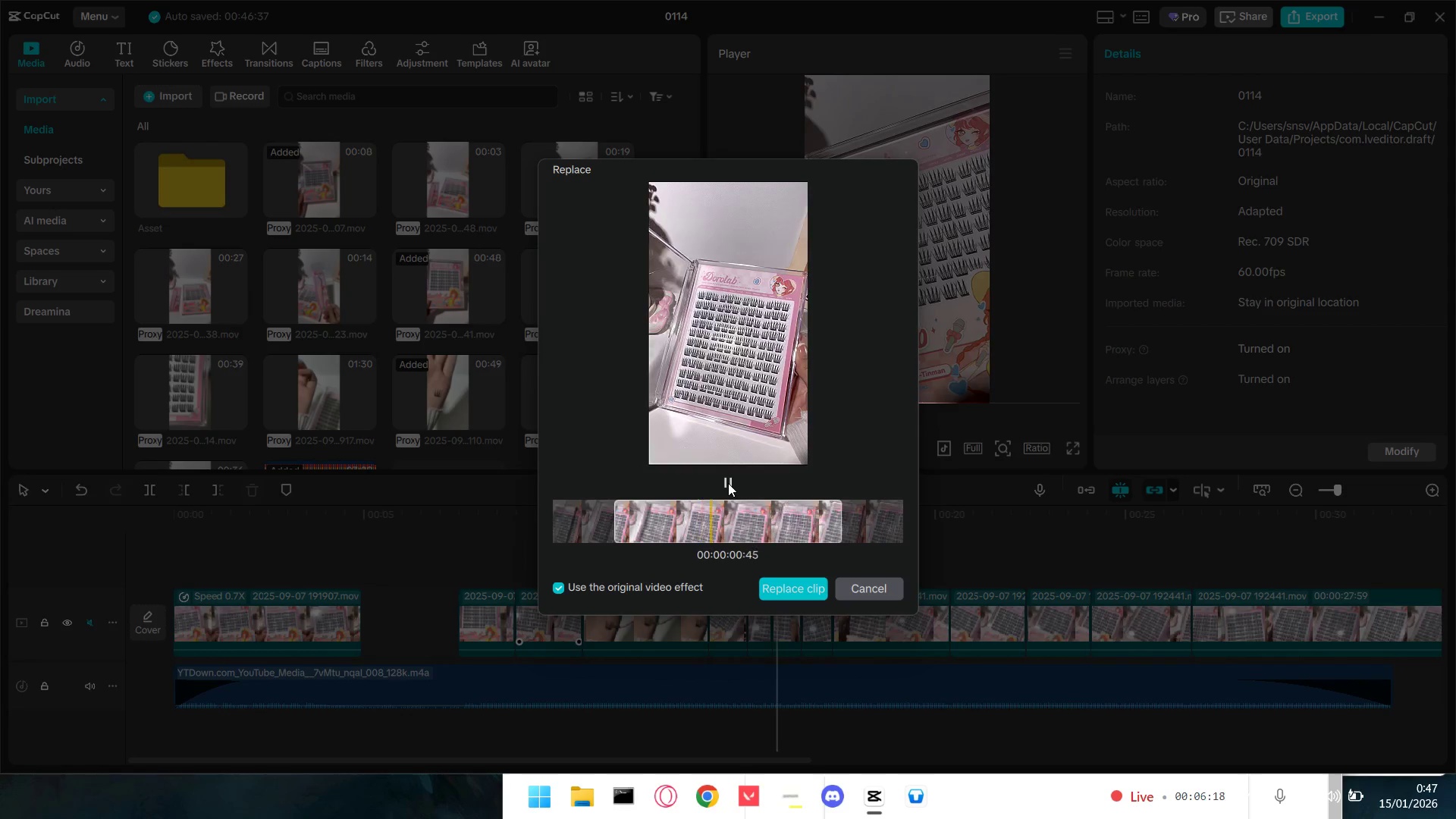 
triple_click([728, 483])
 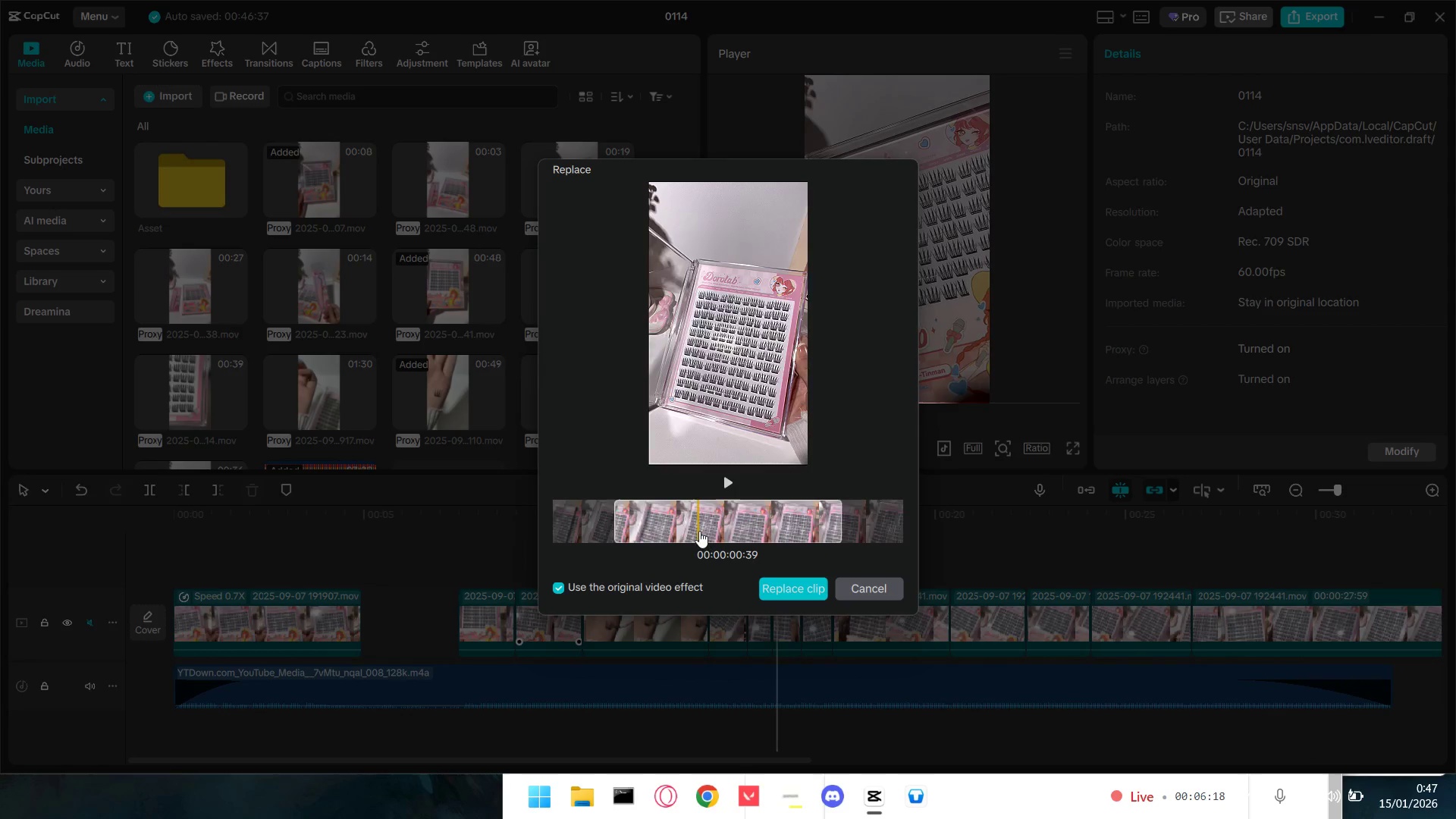 
left_click_drag(start_coordinate=[700, 531], to_coordinate=[843, 538])
 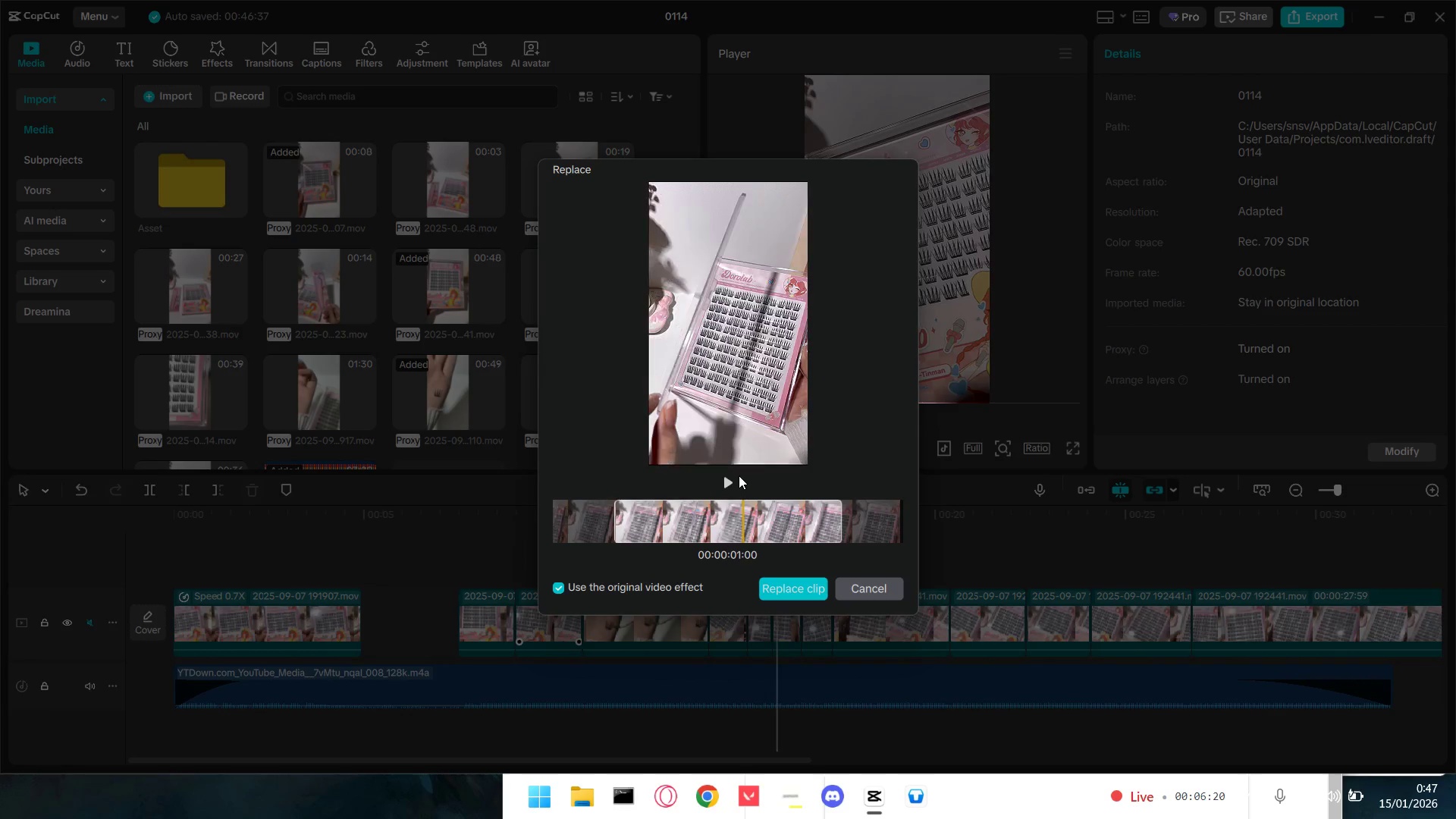 
left_click([726, 479])
 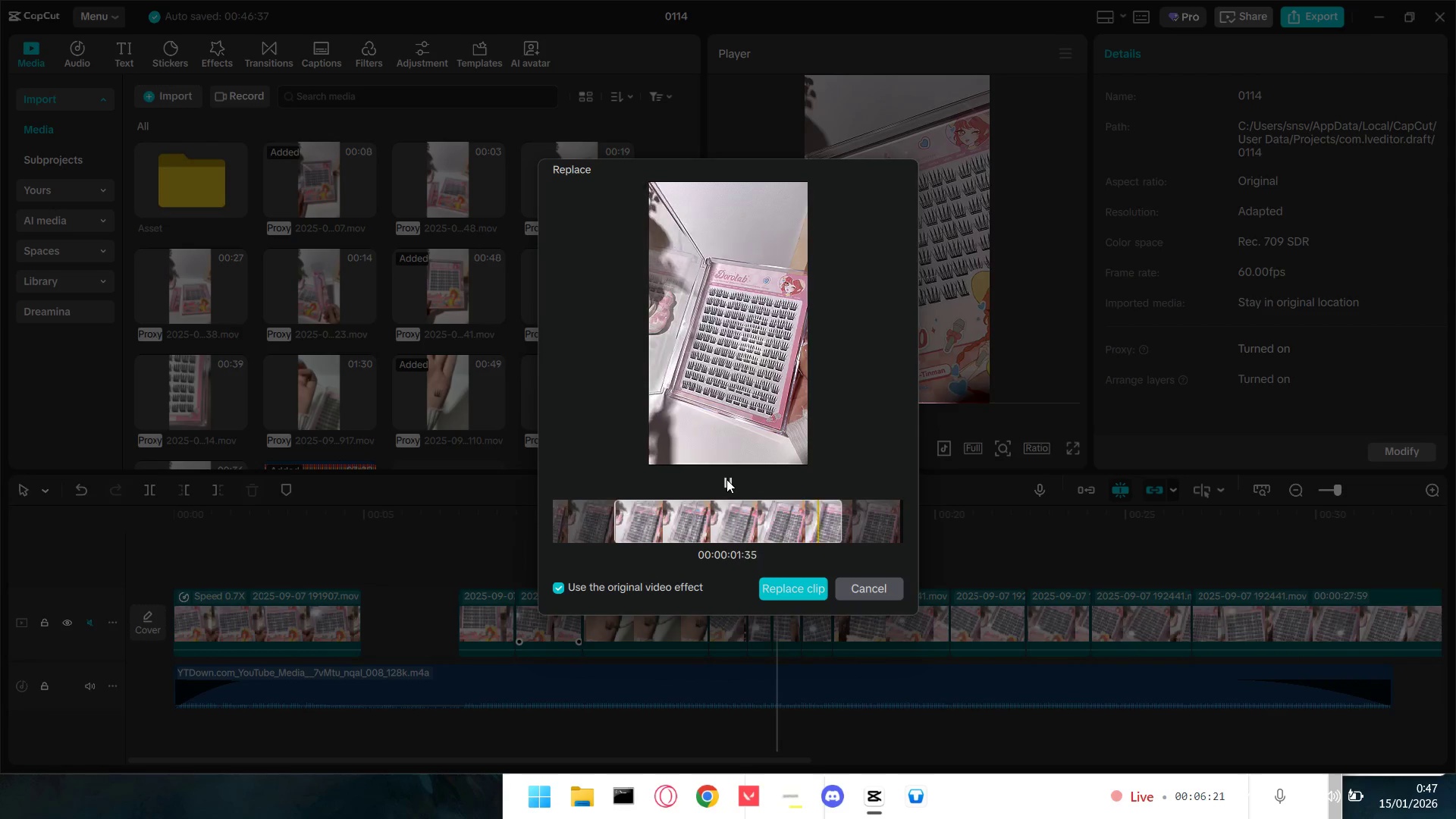 
left_click([726, 479])
 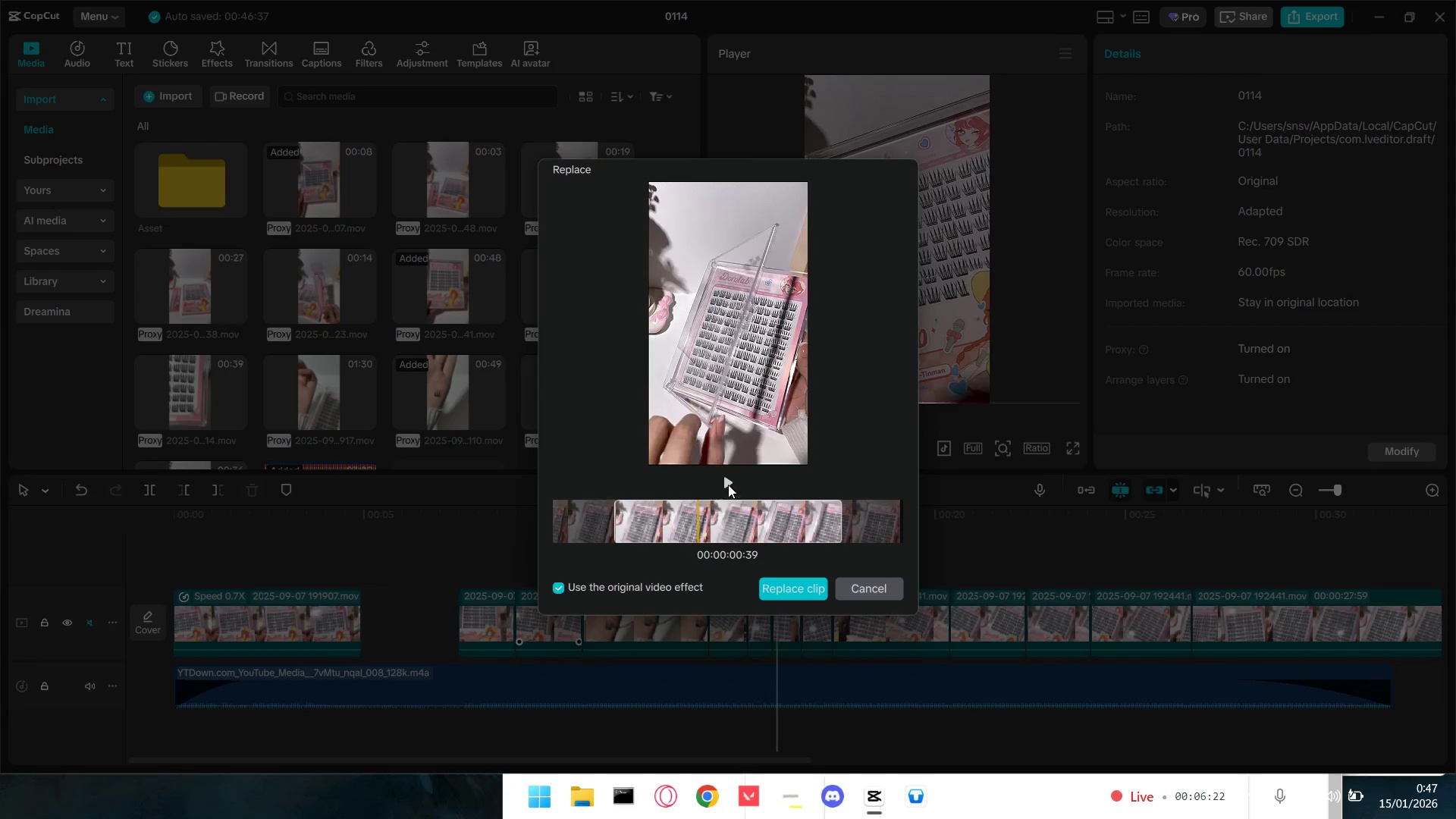 
left_click([729, 482])
 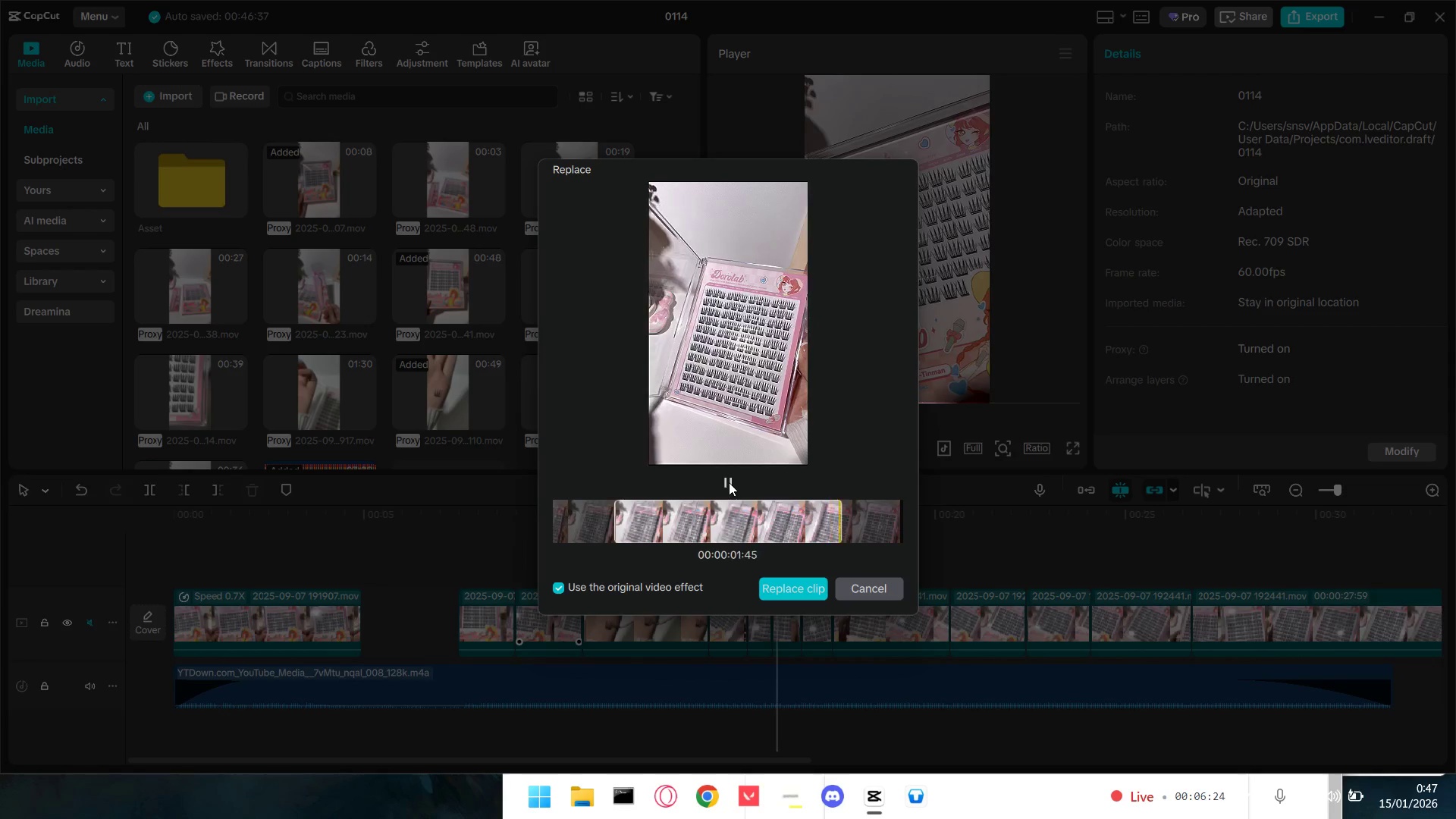 
left_click([729, 482])
 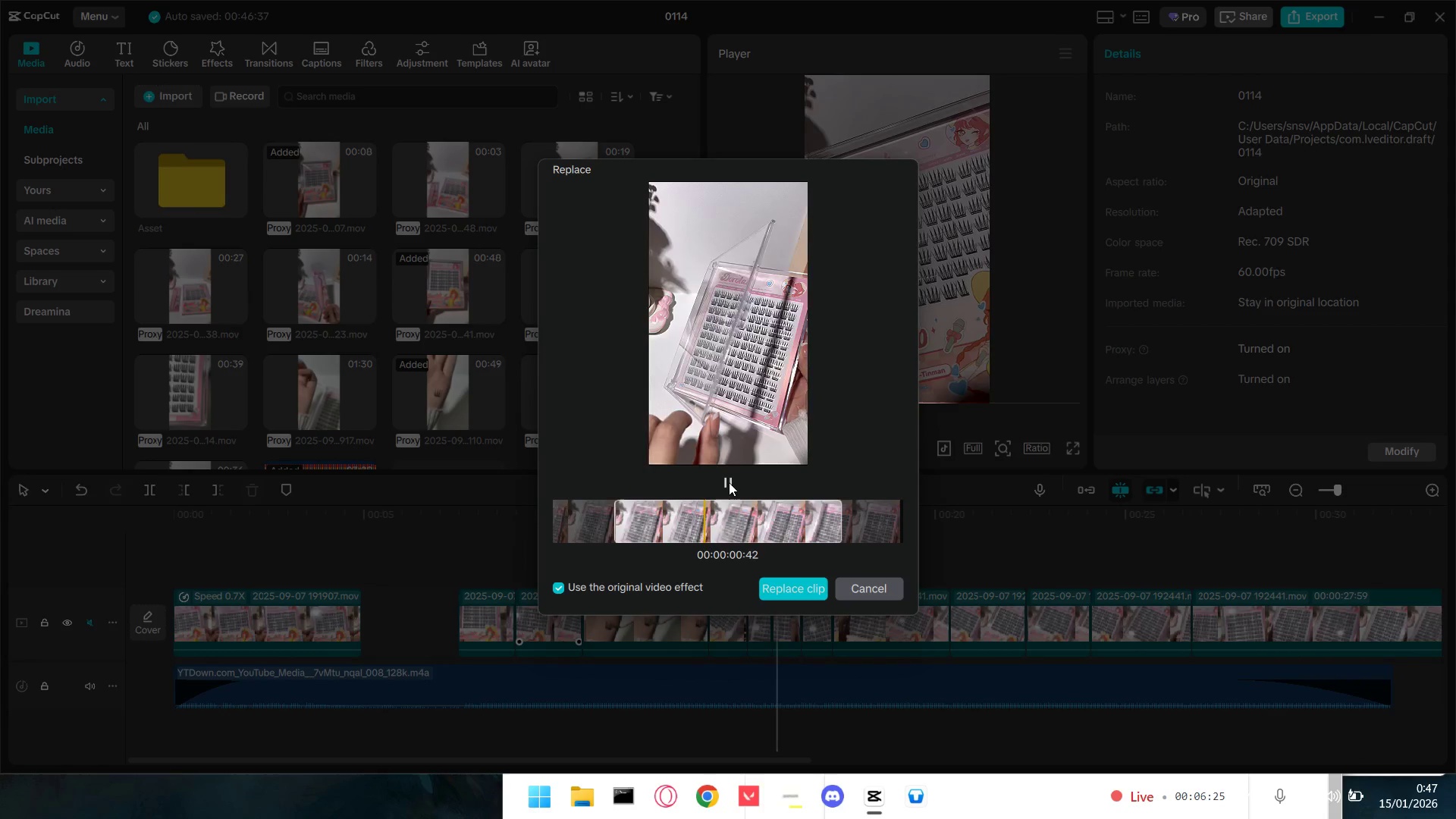 
left_click([729, 482])
 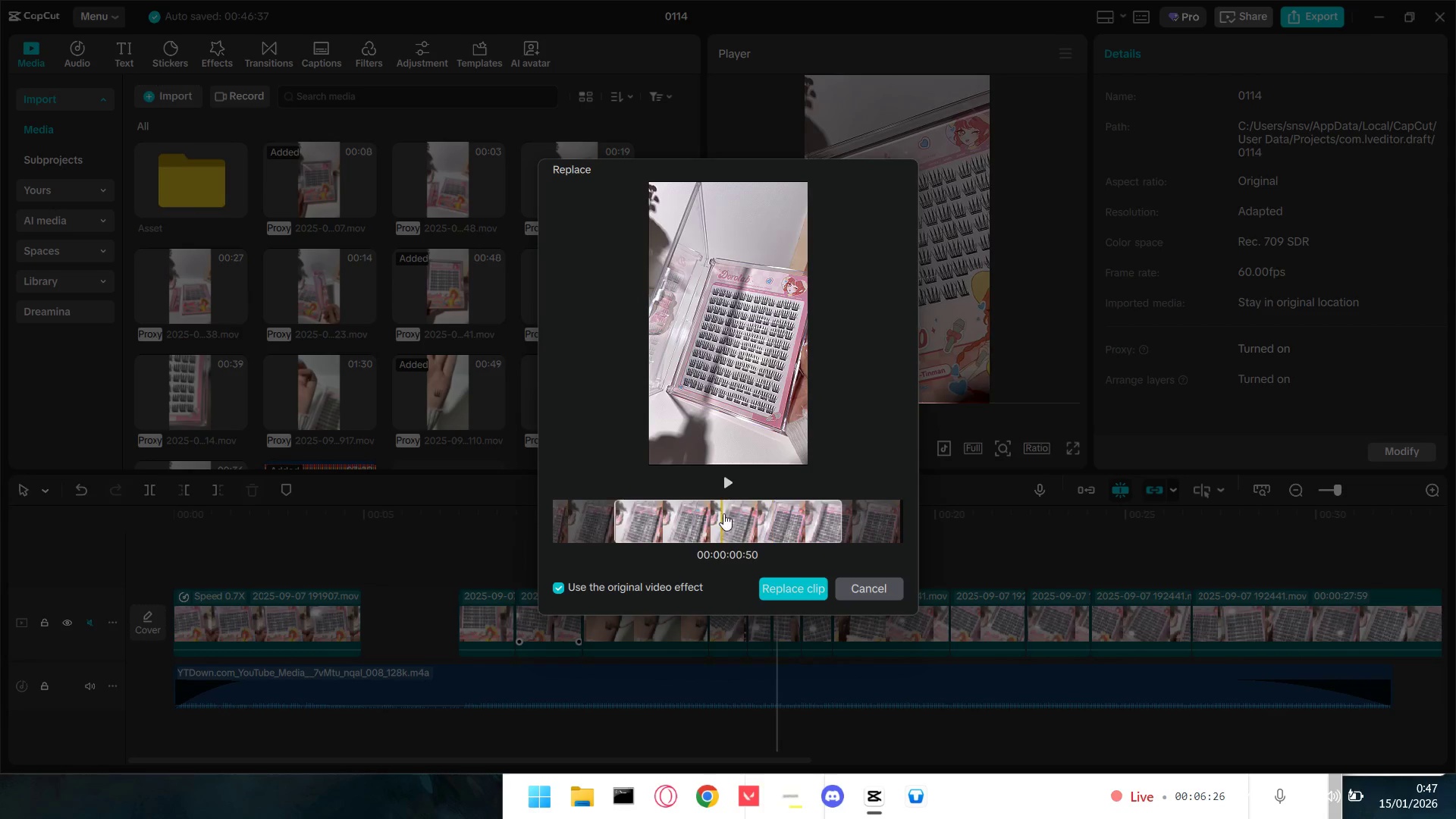 
left_click_drag(start_coordinate=[723, 516], to_coordinate=[712, 516])
 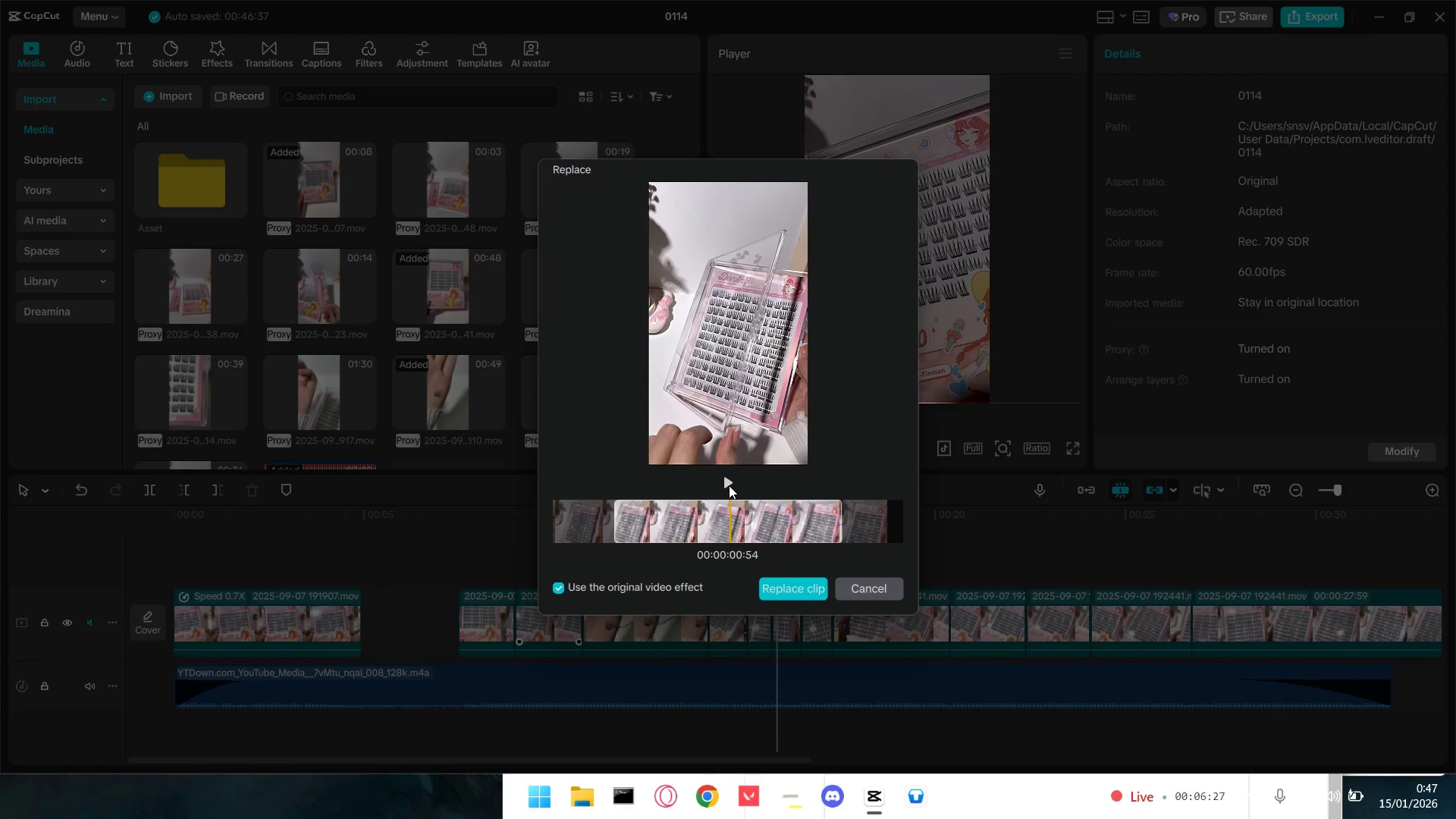 
left_click([729, 485])
 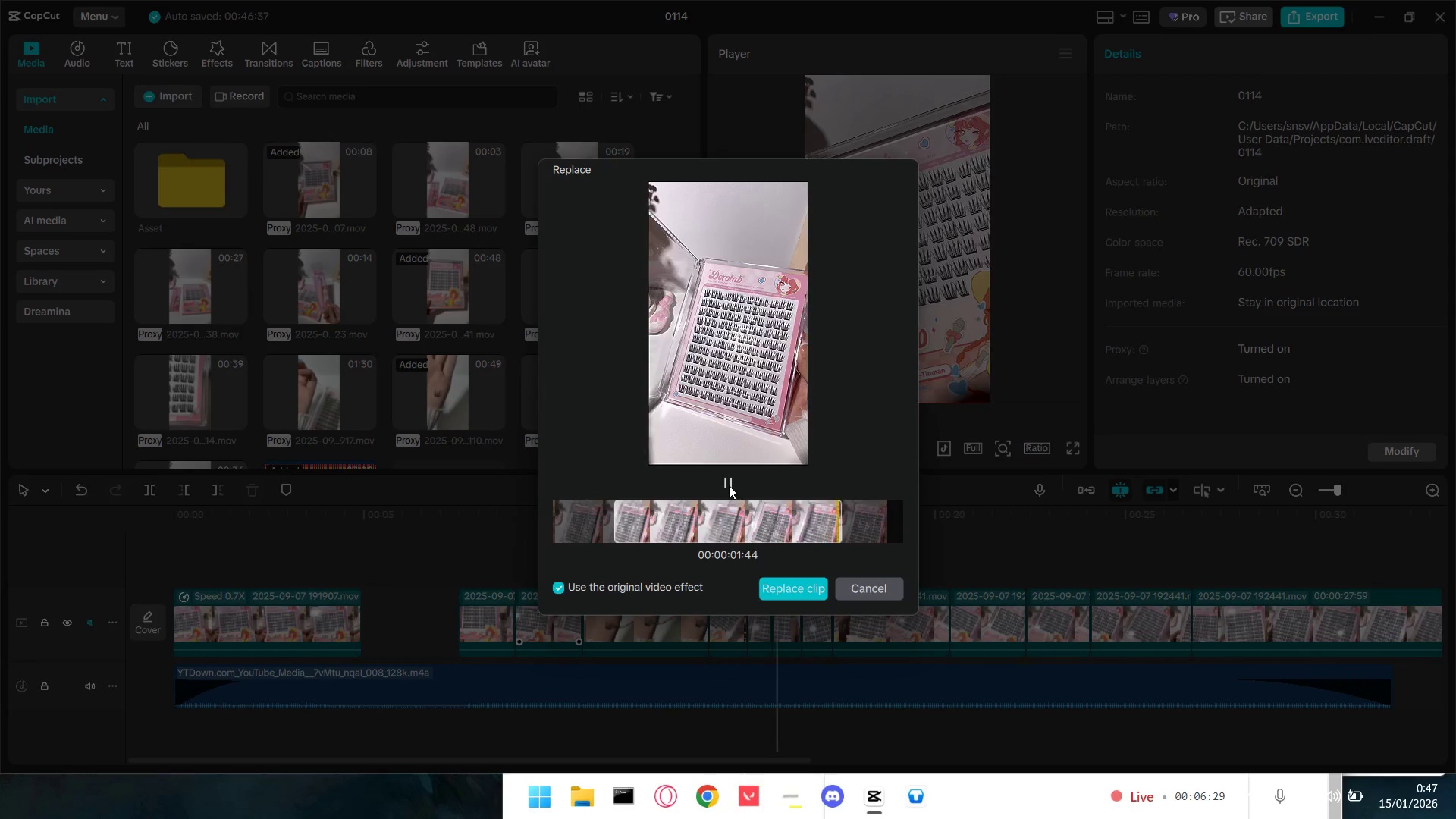 
left_click([729, 485])
 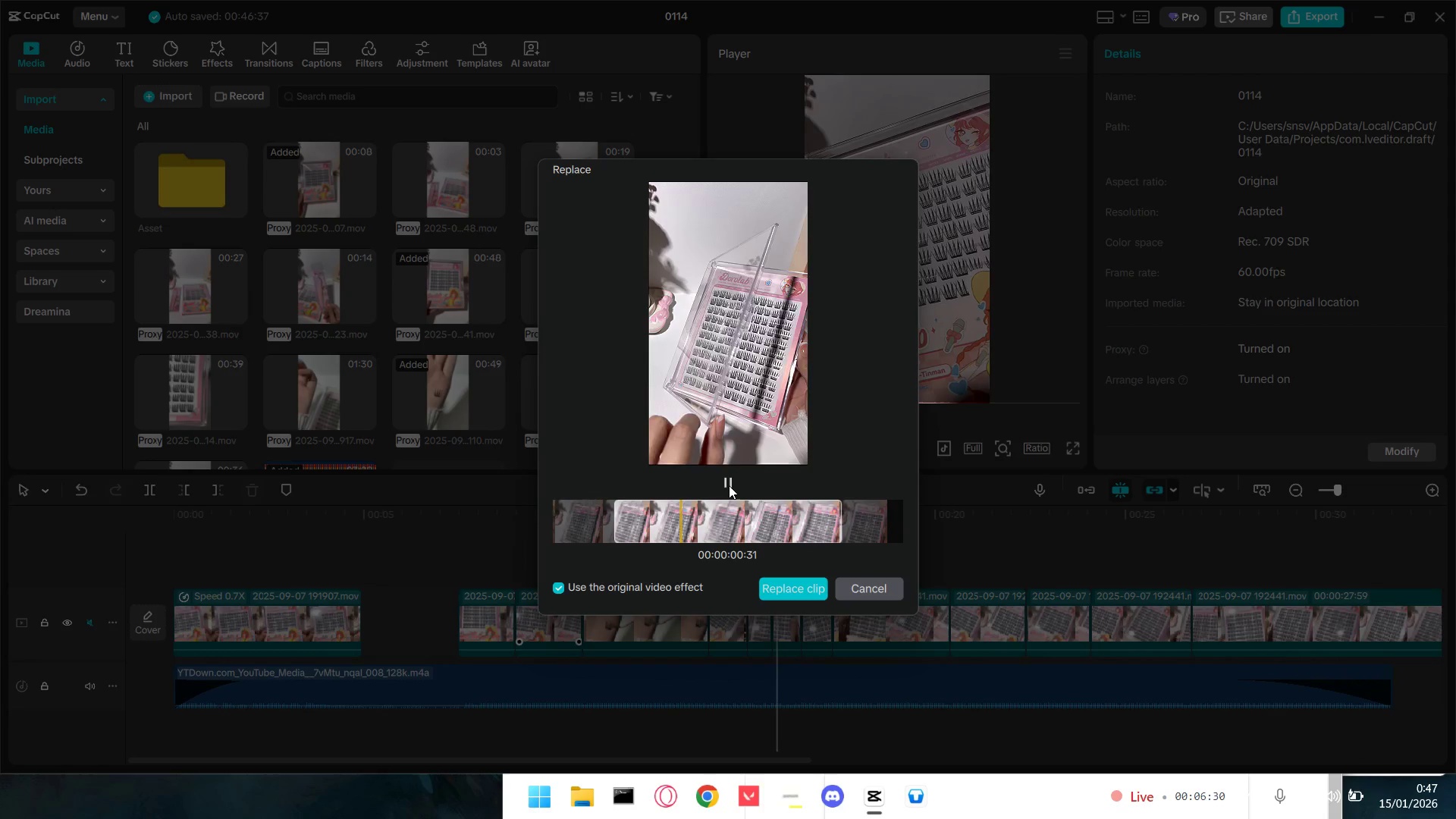 
left_click([729, 485])
 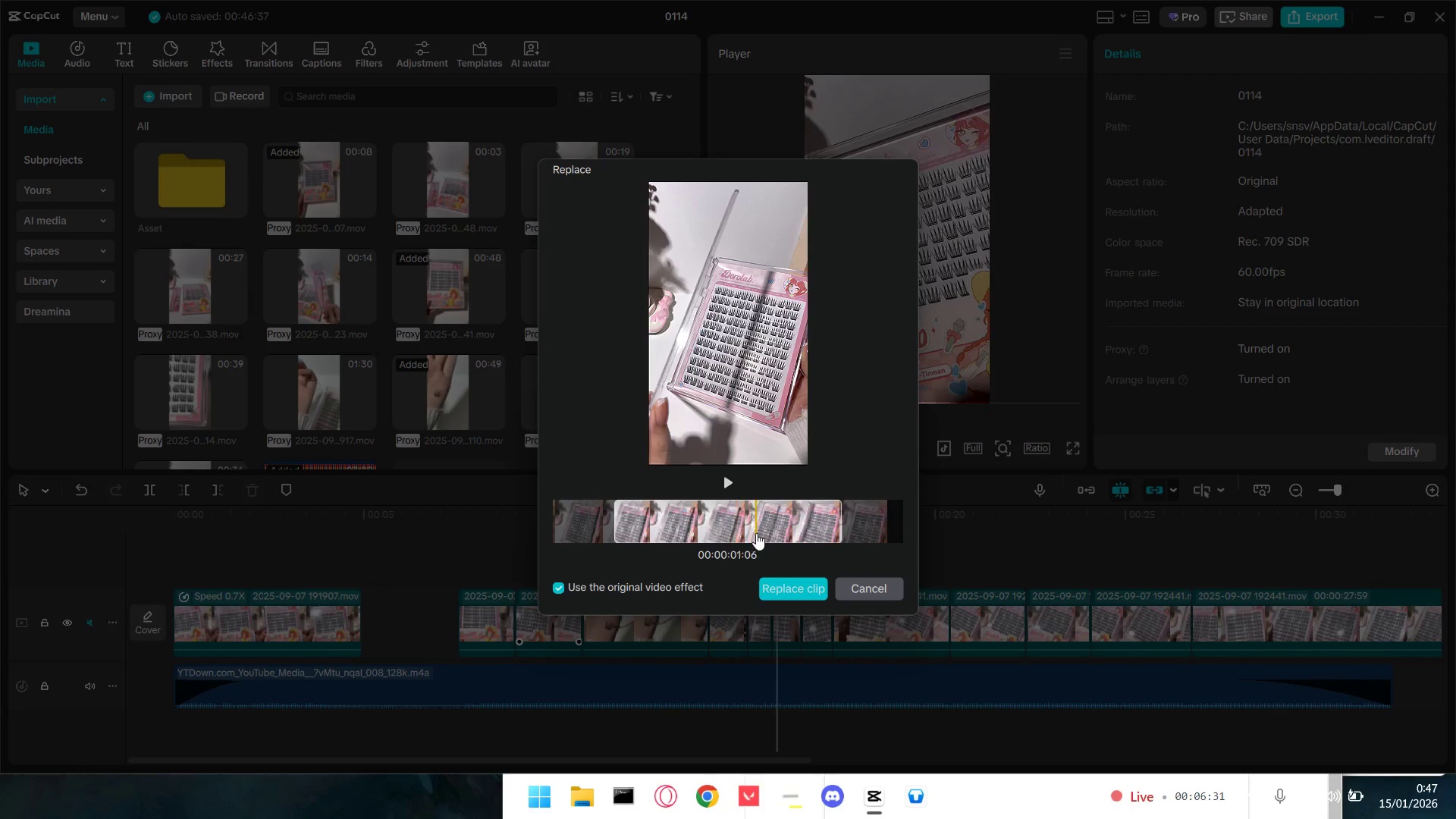 
left_click_drag(start_coordinate=[756, 531], to_coordinate=[719, 531])
 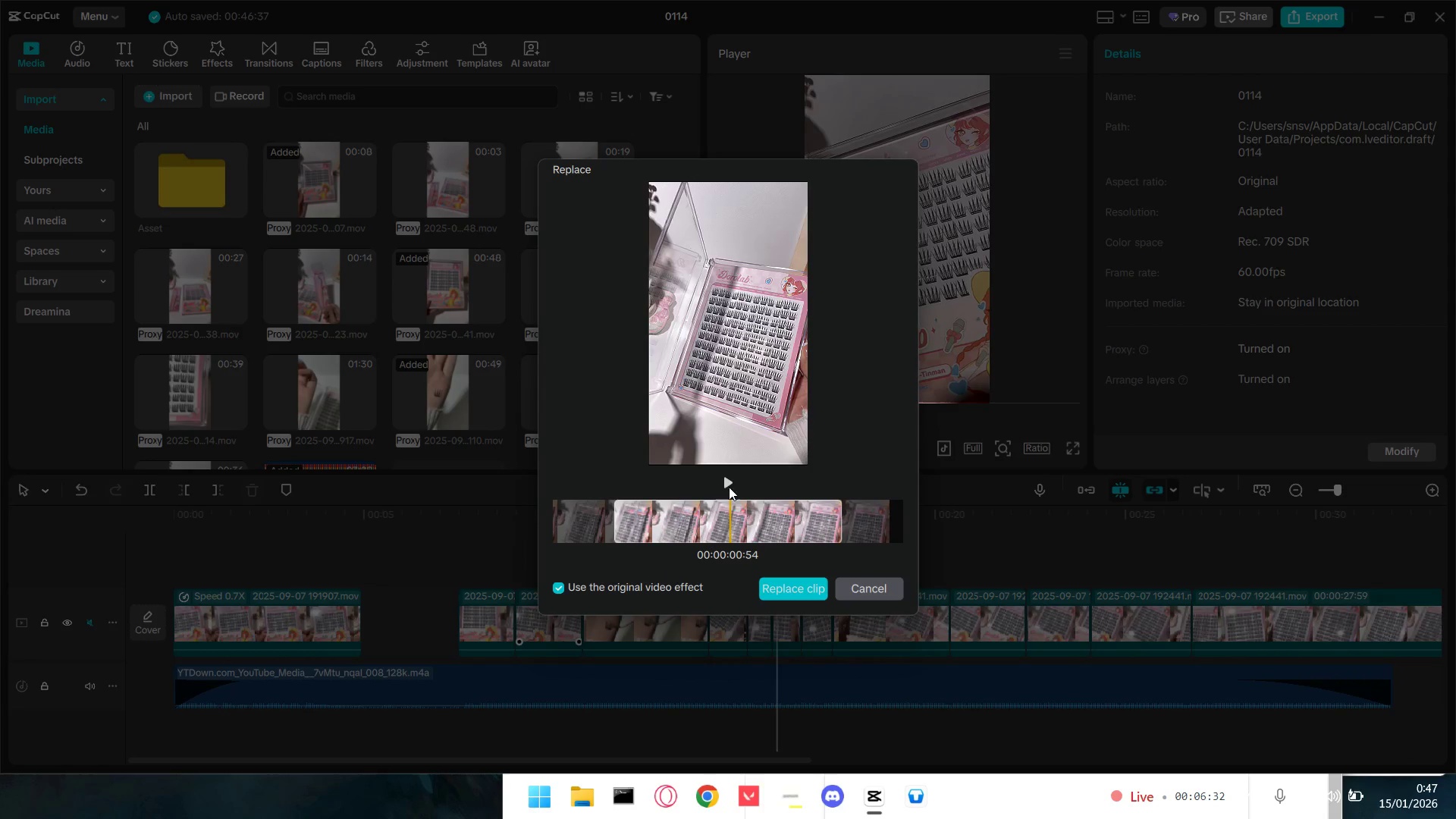 
left_click([724, 483])
 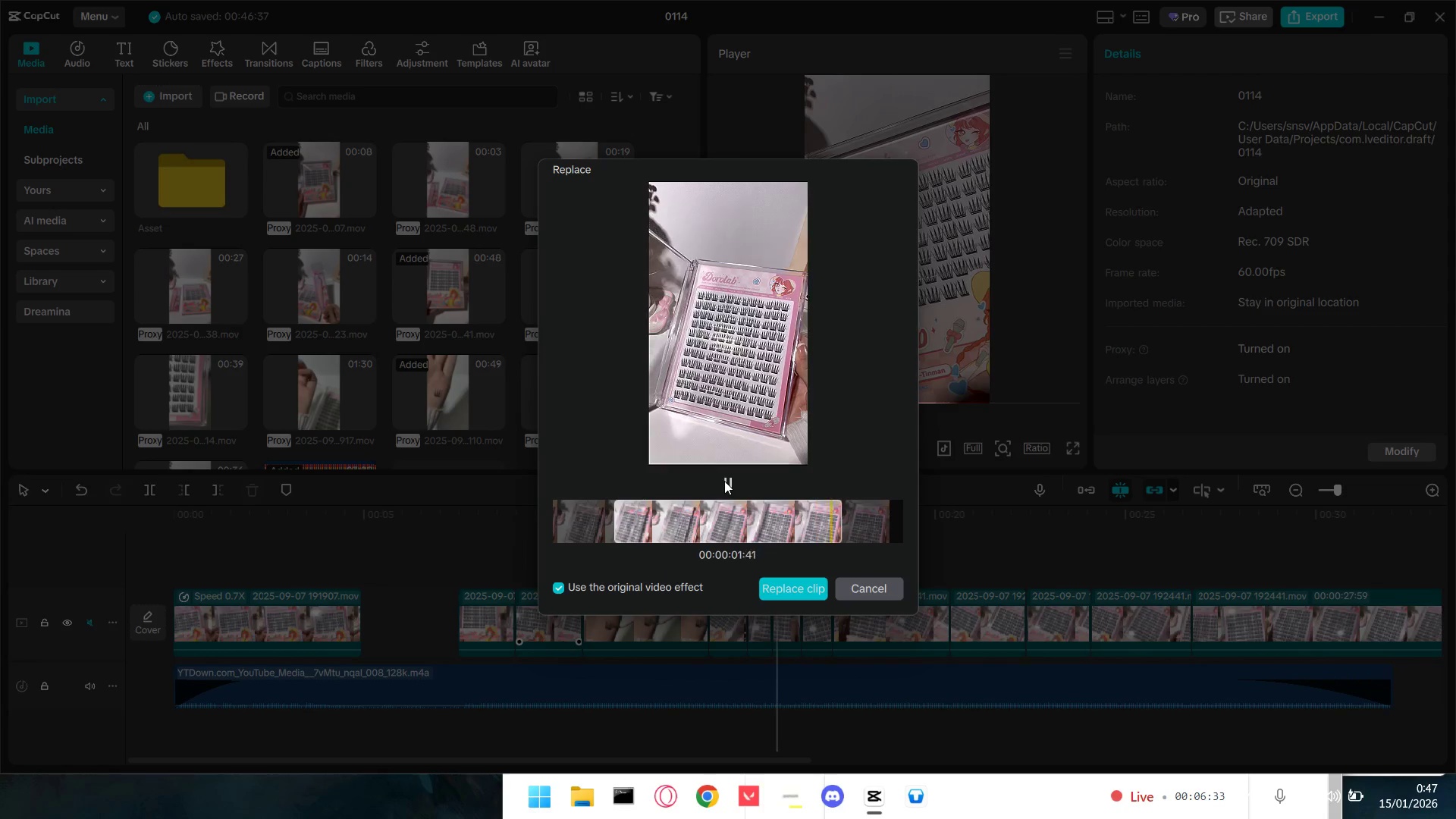 
left_click([724, 481])
 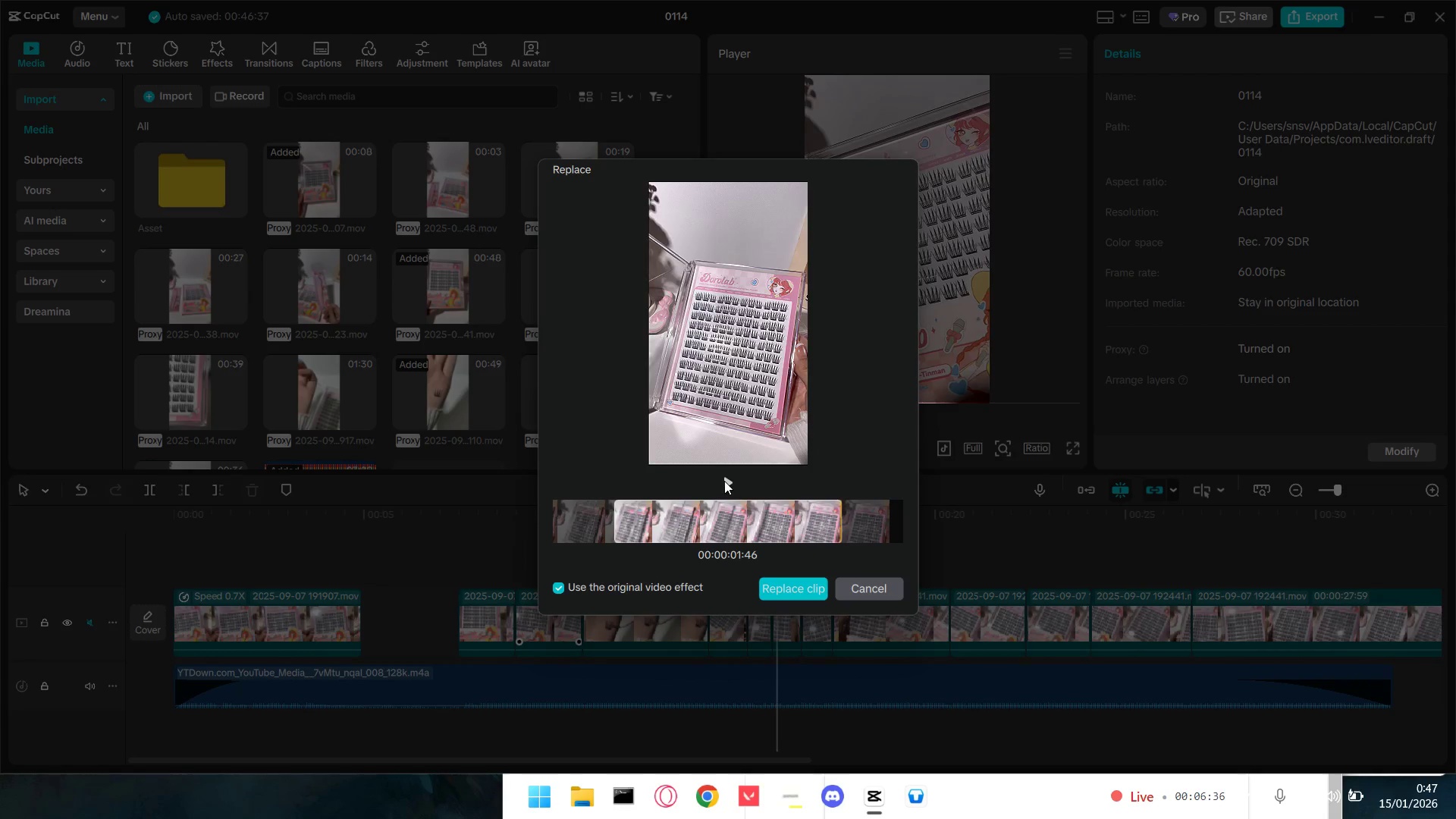 
left_click([802, 586])
 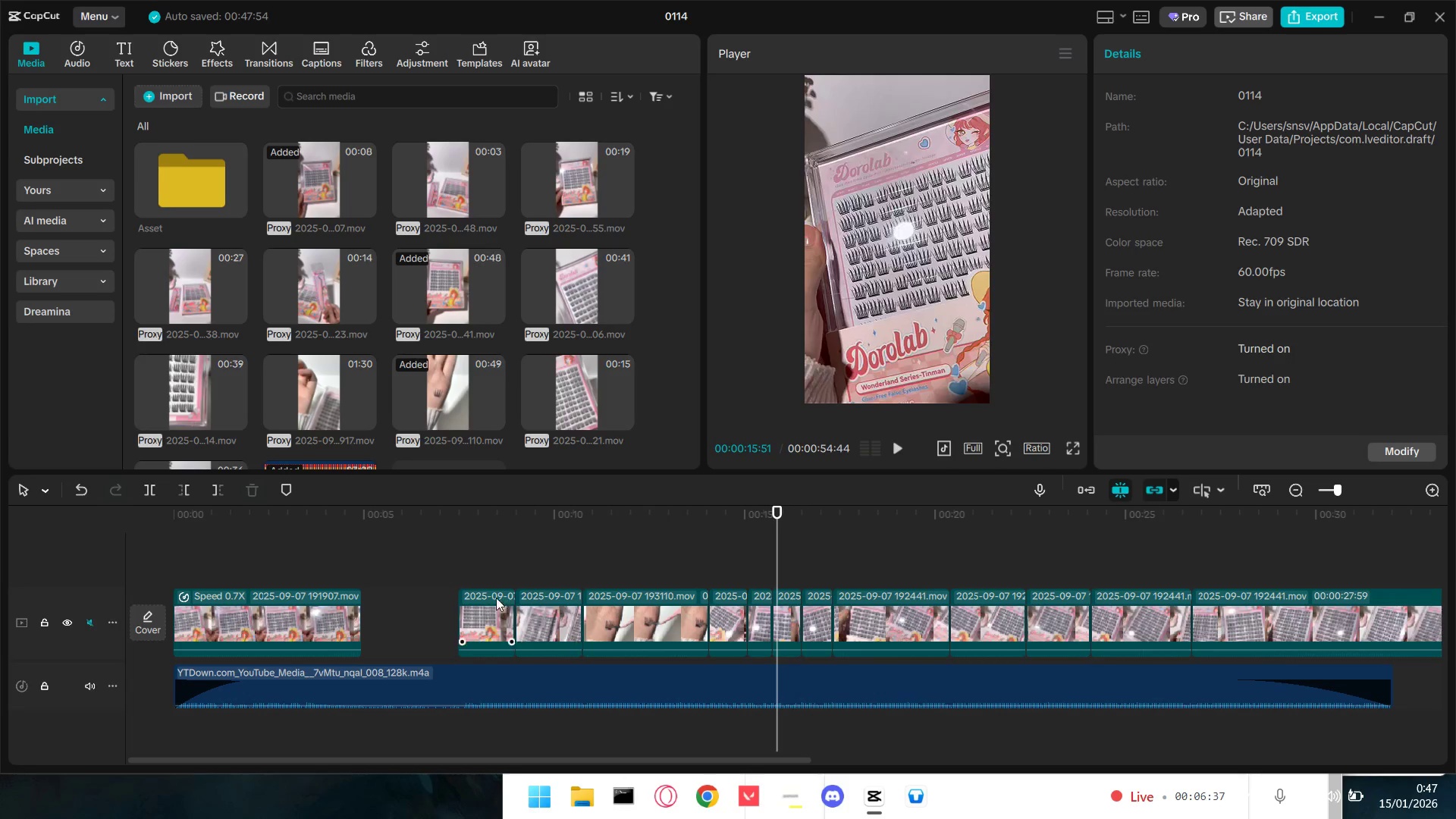 
left_click([447, 571])
 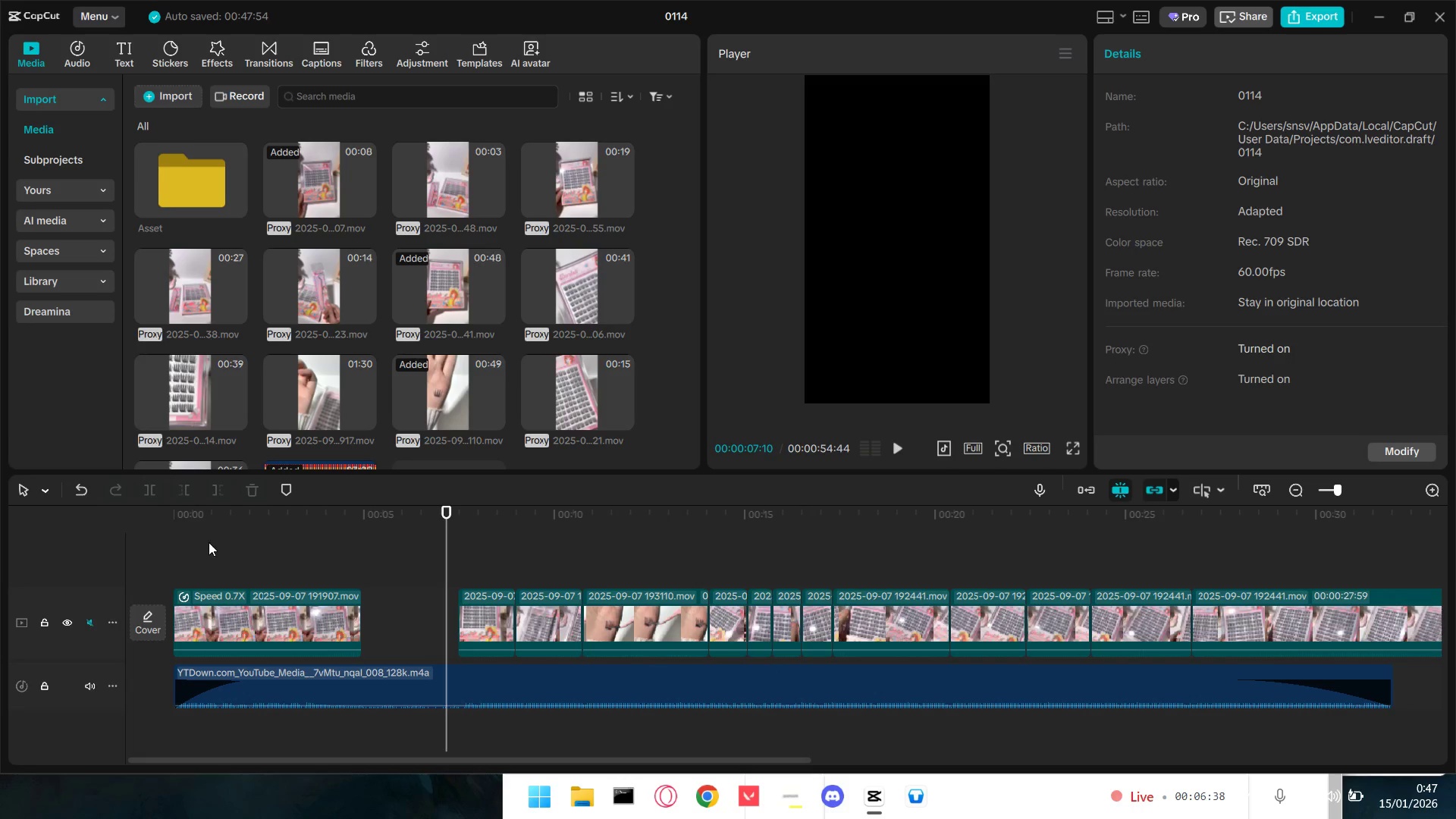 
left_click_drag(start_coordinate=[205, 547], to_coordinate=[133, 553])
 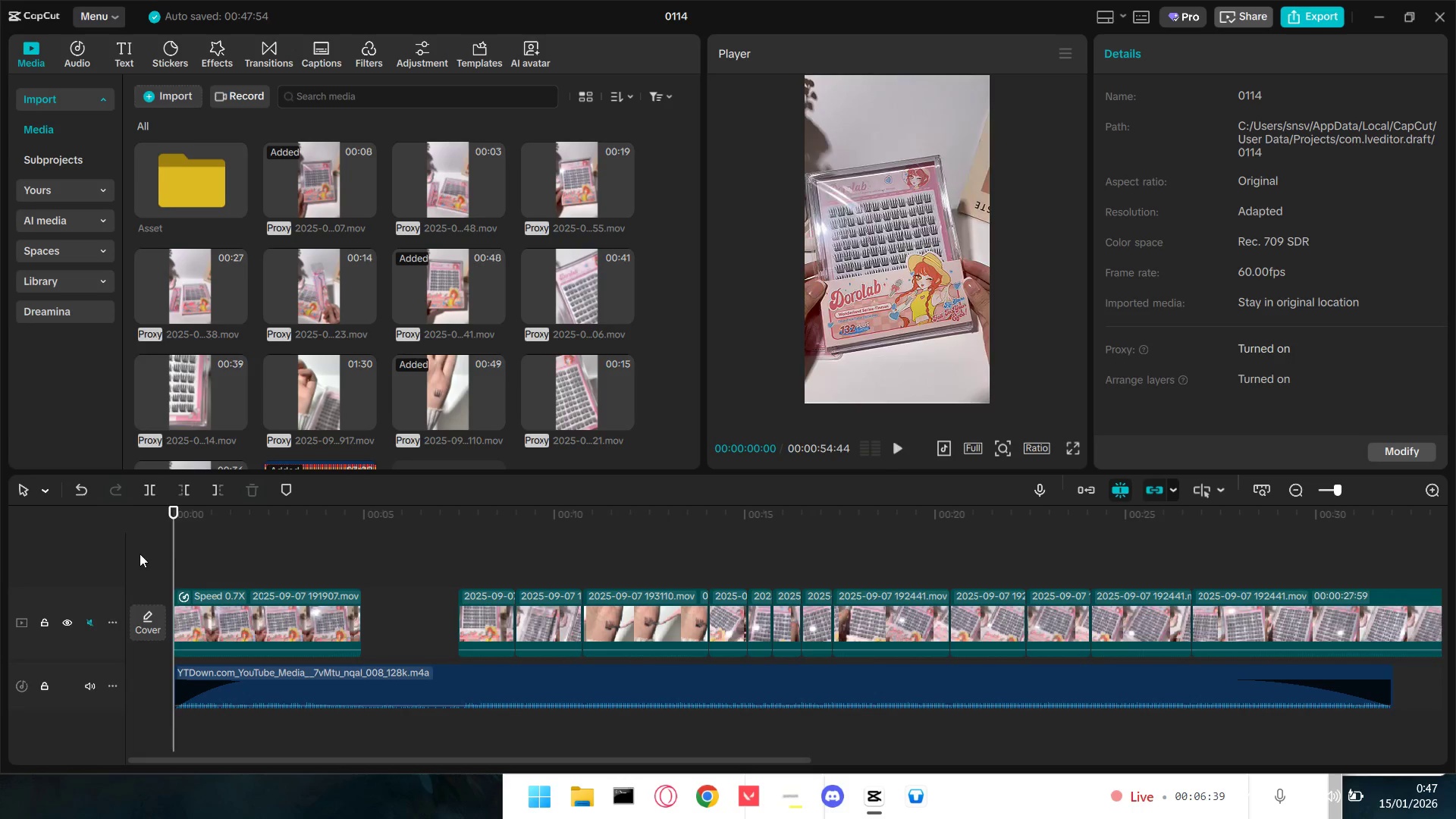 
key(Space)
 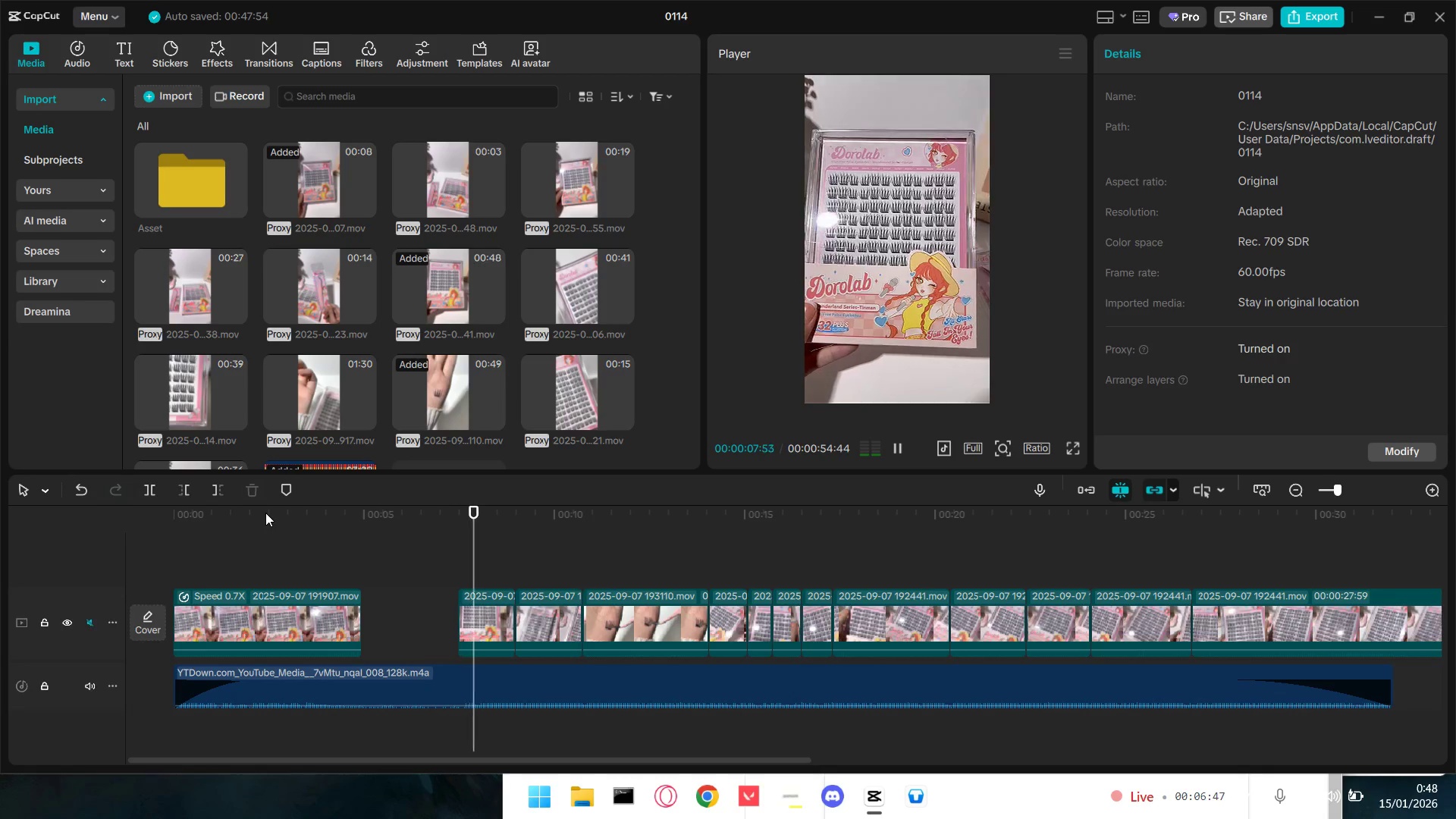 
wait(12.91)
 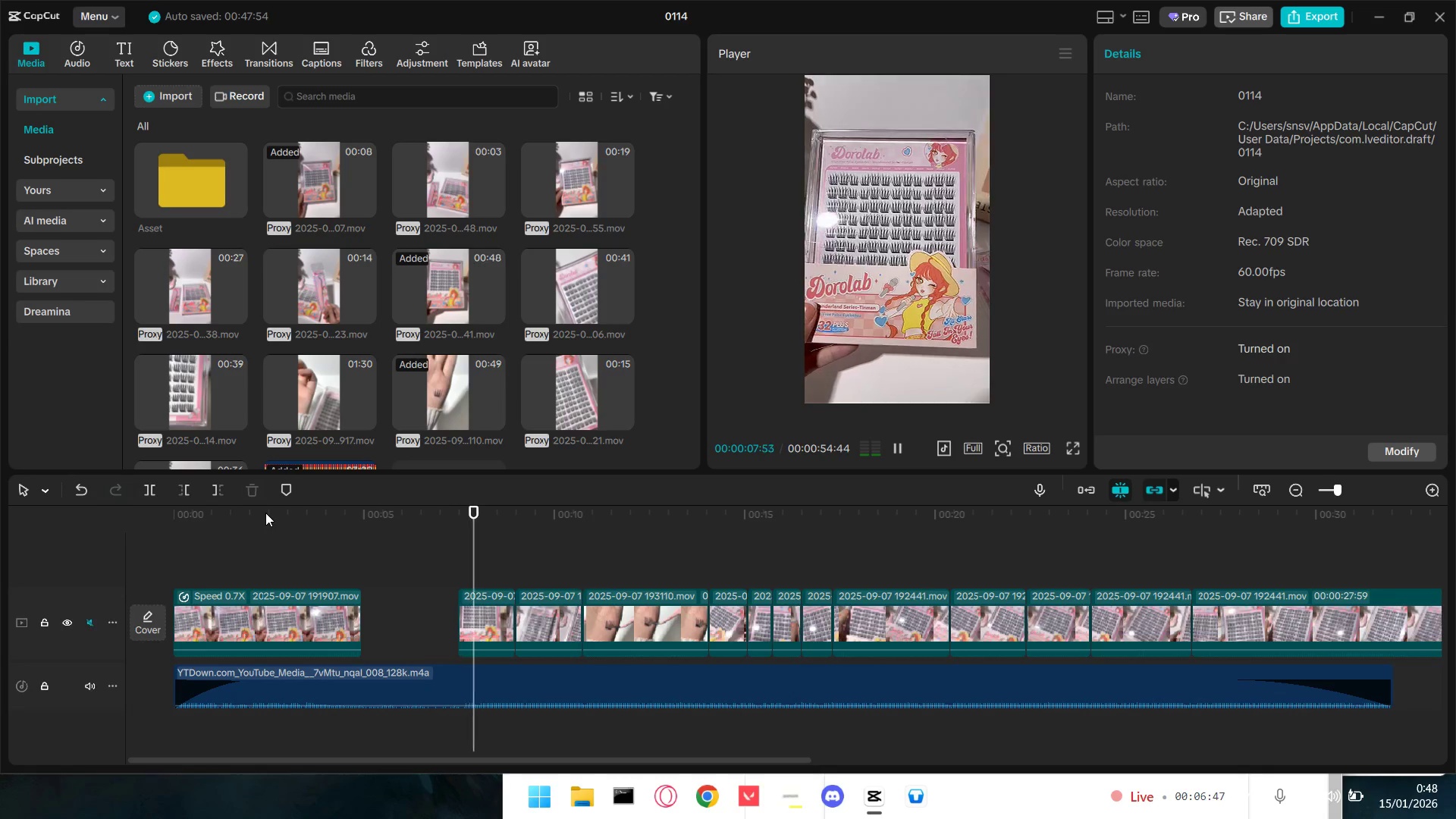 
key(Space)
 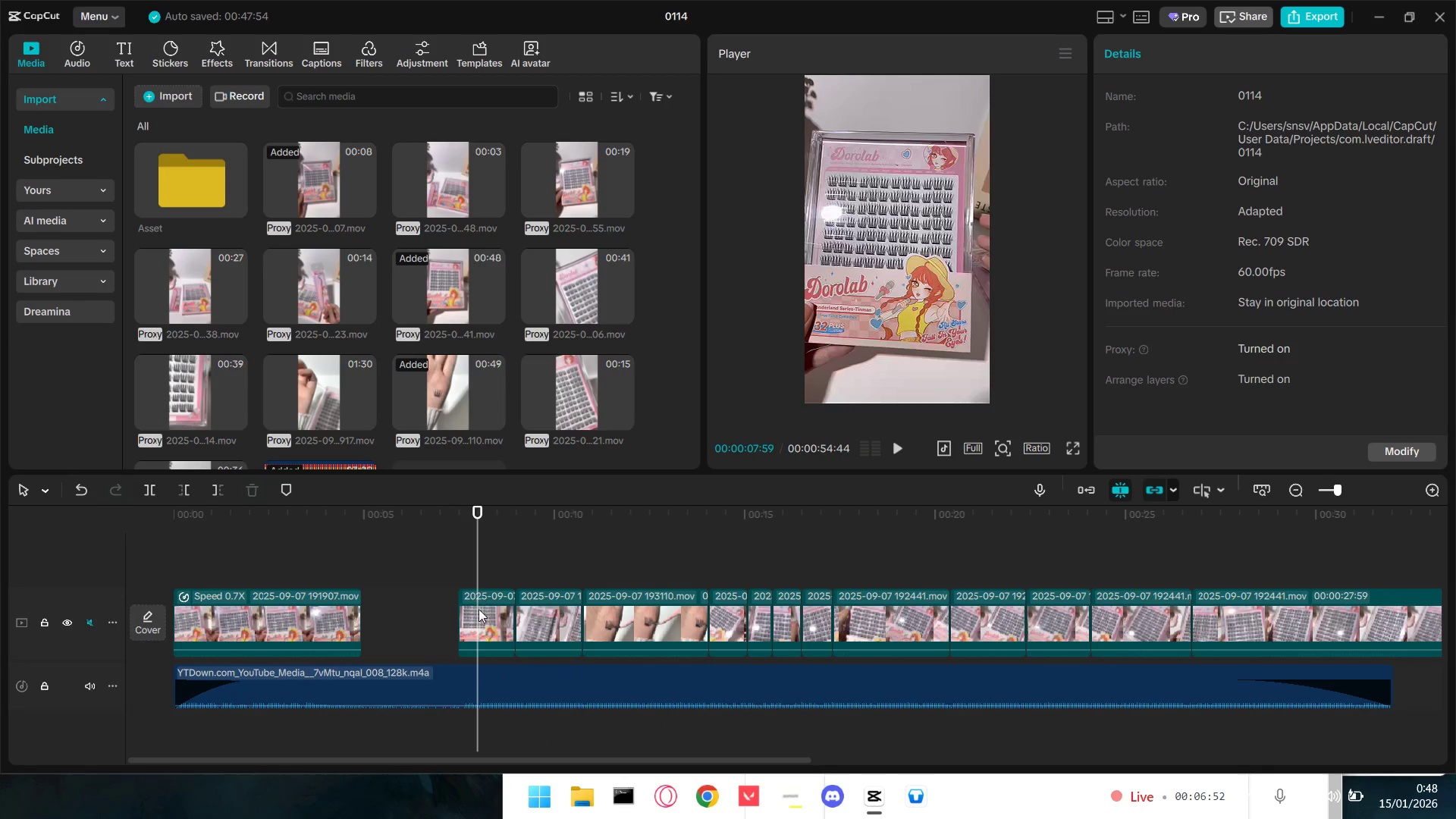 
triple_click([485, 617])
 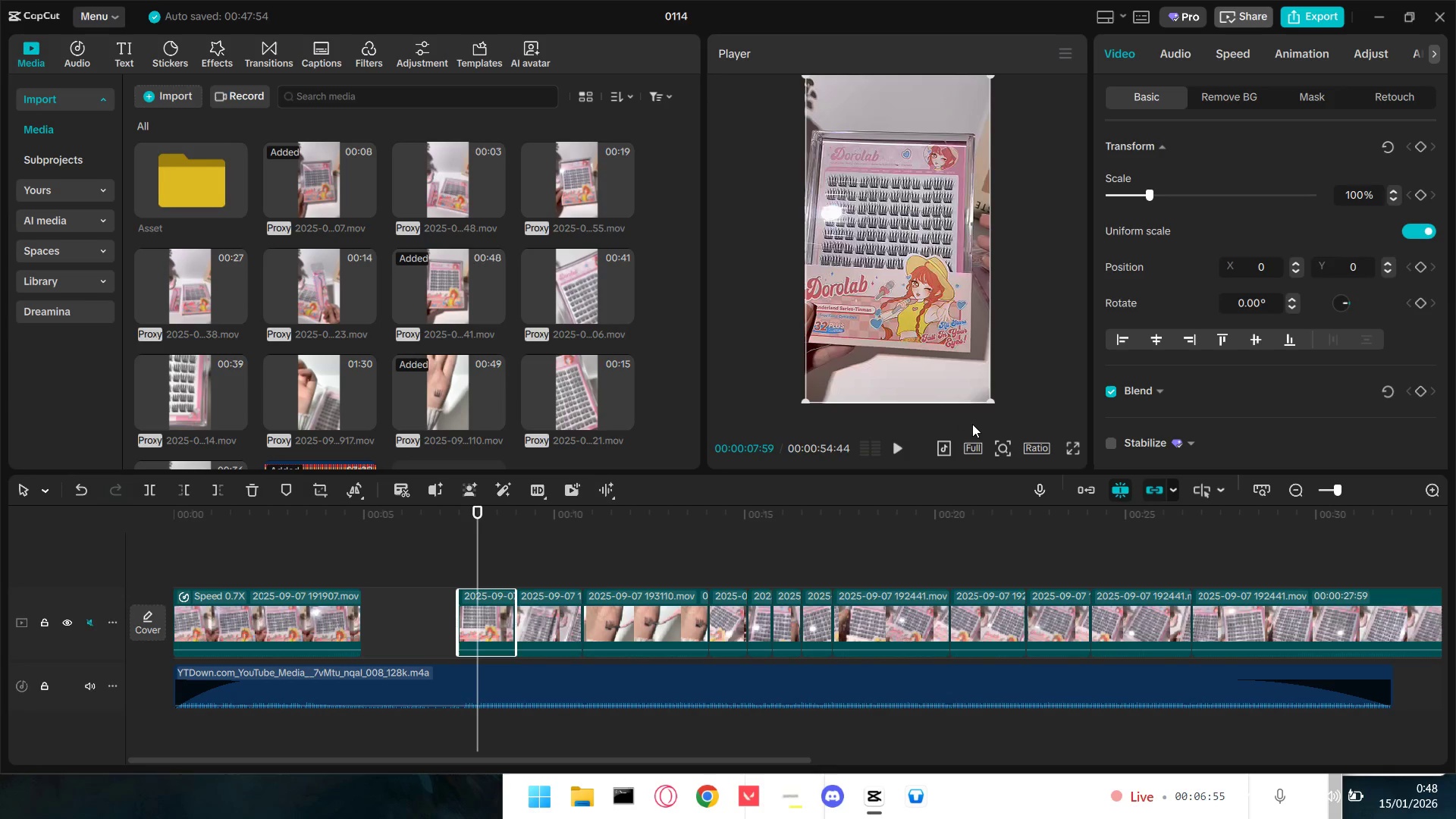 
left_click_drag(start_coordinate=[482, 296], to_coordinate=[465, 604])
 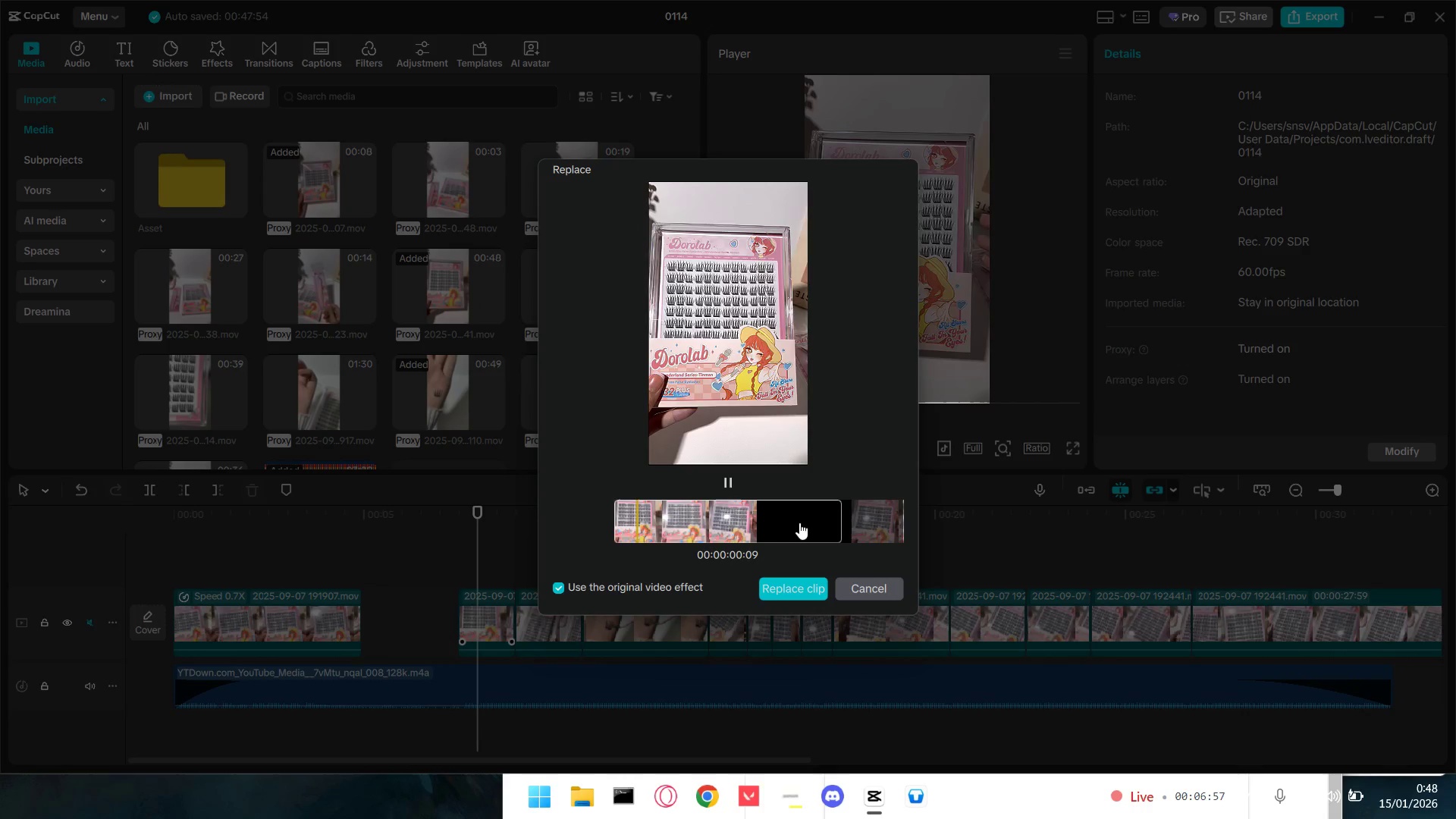 
left_click_drag(start_coordinate=[797, 519], to_coordinate=[548, 518])
 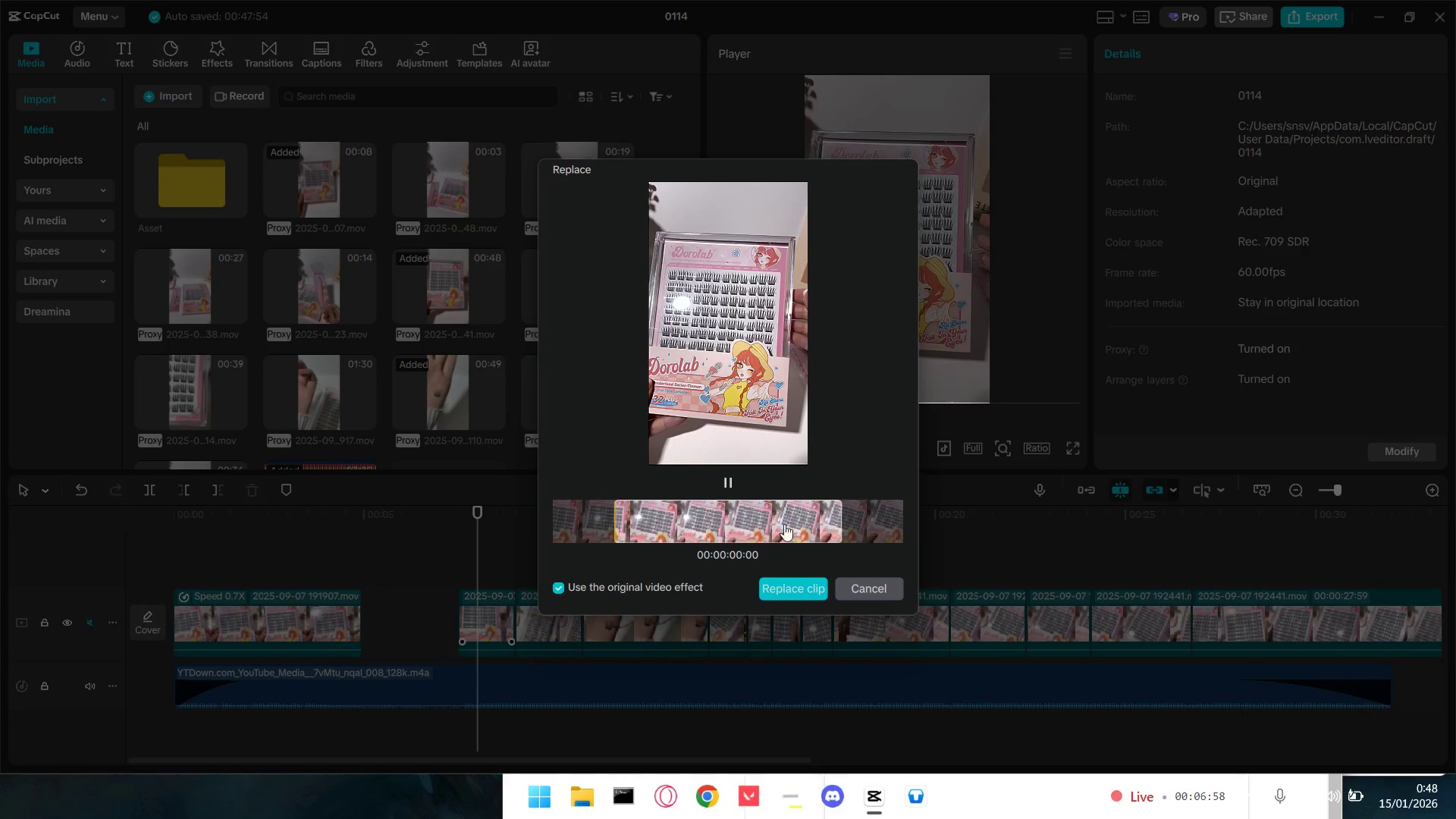 
left_click_drag(start_coordinate=[792, 524], to_coordinate=[562, 529])
 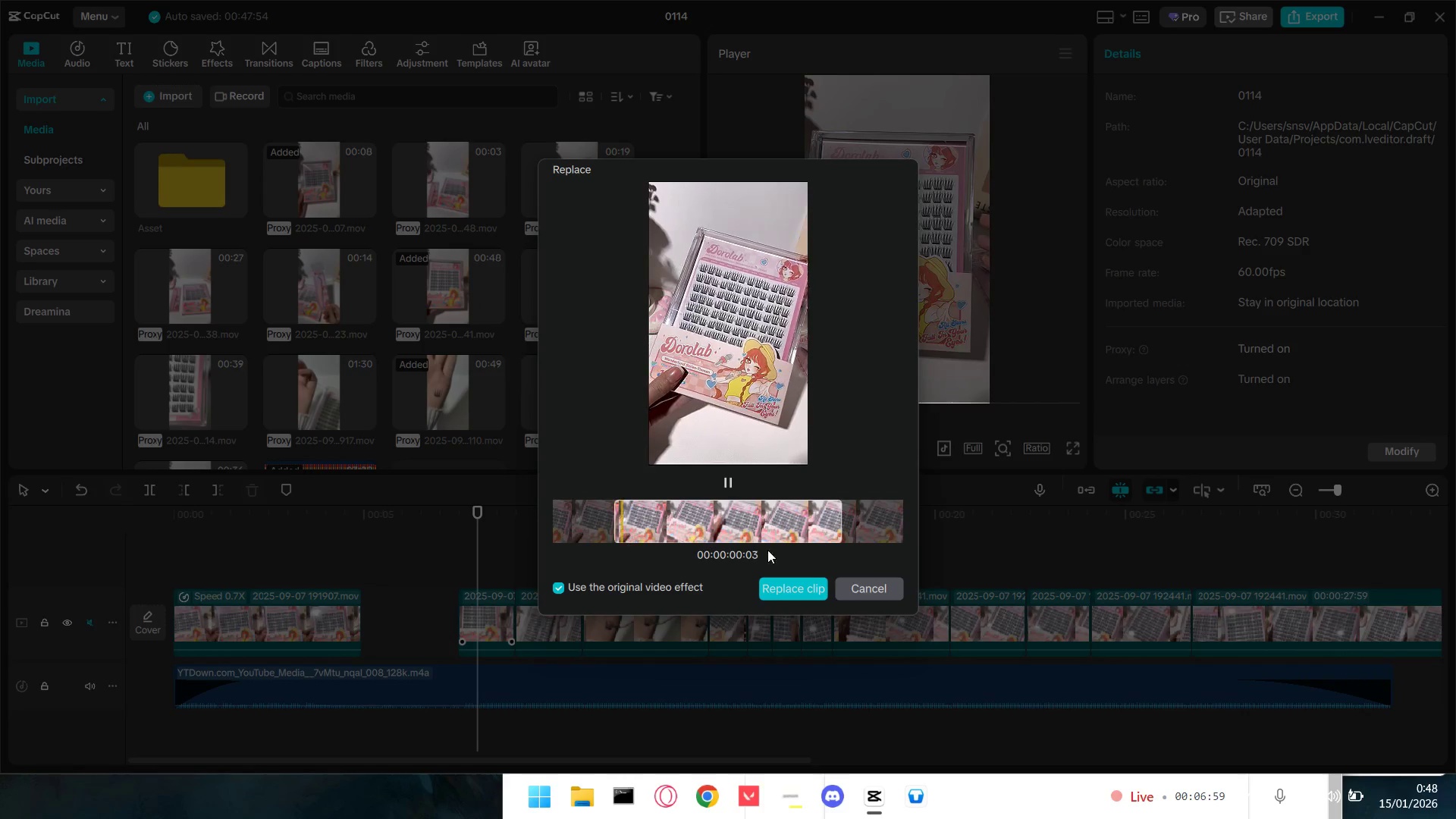 
left_click_drag(start_coordinate=[767, 550], to_coordinate=[566, 541])
 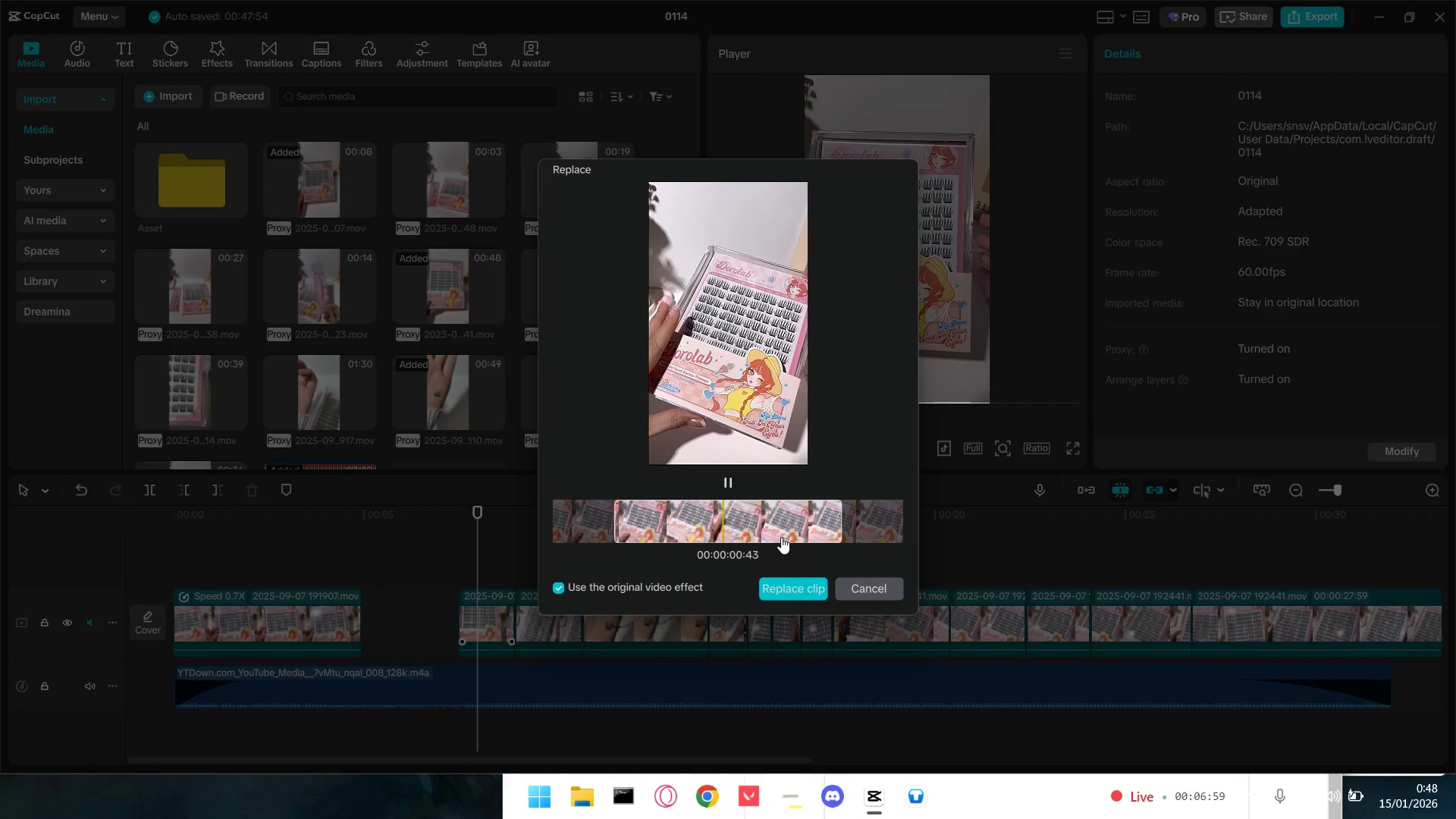 
left_click_drag(start_coordinate=[781, 536], to_coordinate=[585, 538])
 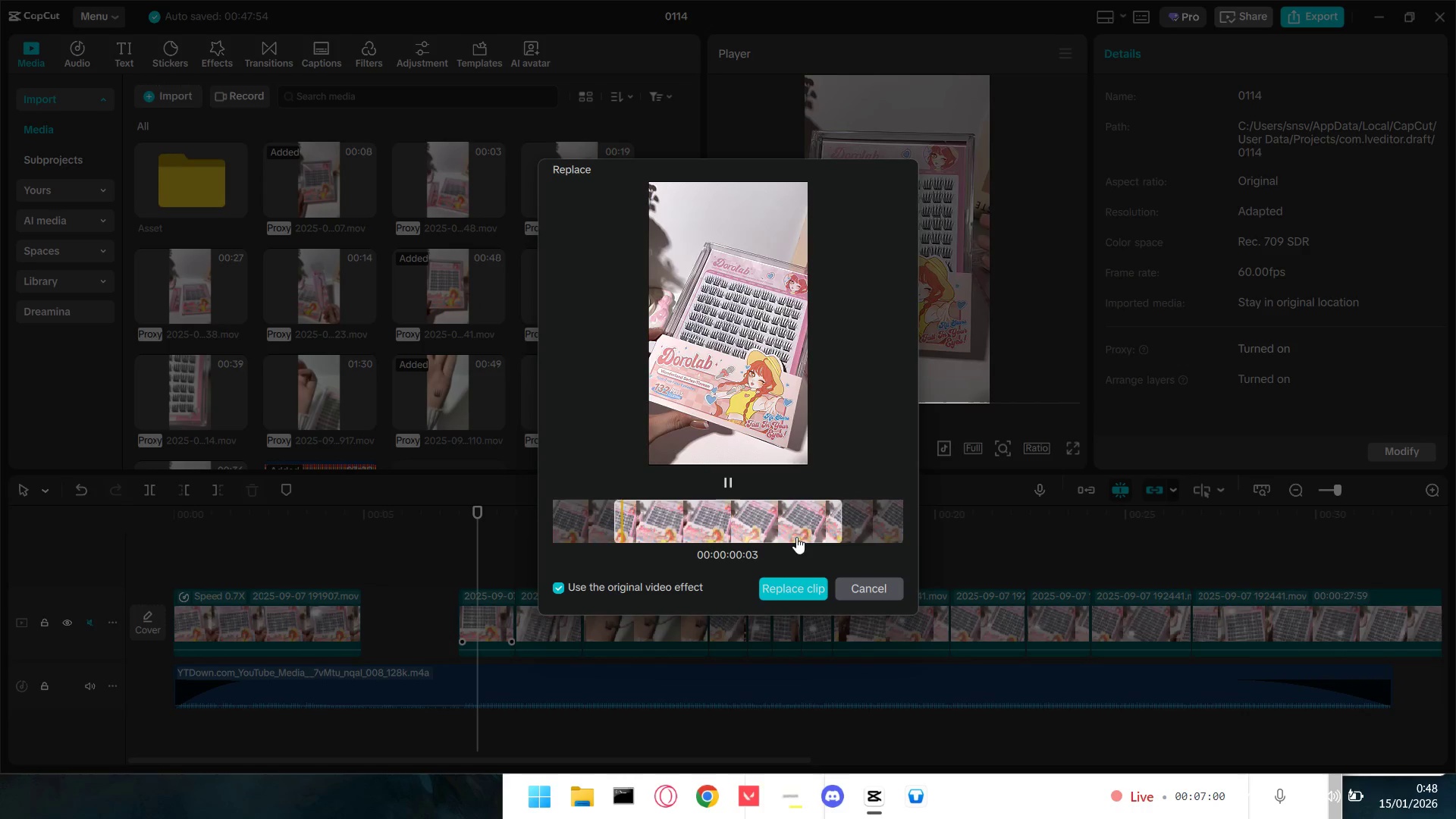 
left_click_drag(start_coordinate=[792, 537], to_coordinate=[592, 537])
 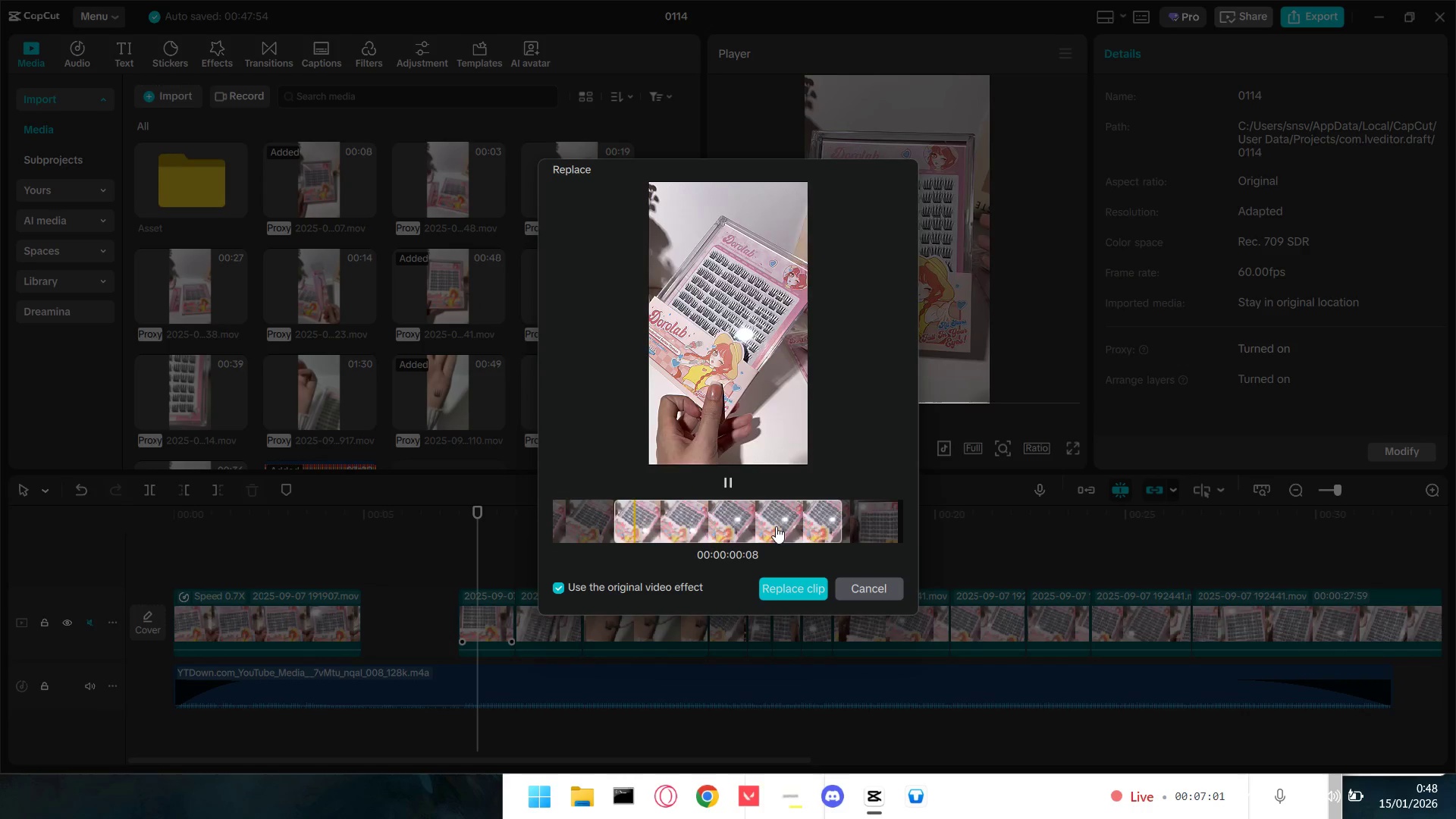 
left_click_drag(start_coordinate=[776, 527], to_coordinate=[582, 531])
 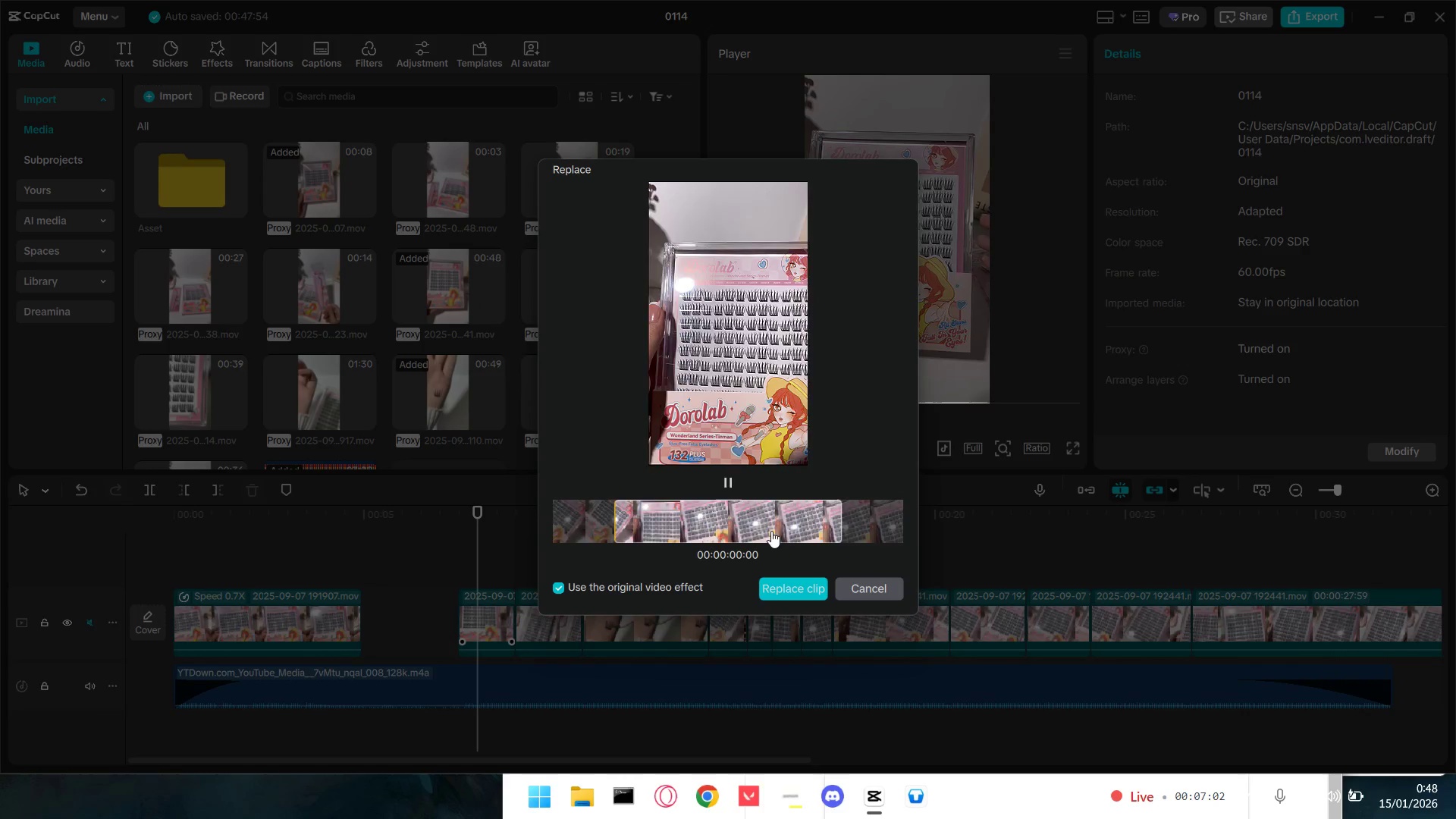 
left_click_drag(start_coordinate=[771, 531], to_coordinate=[587, 529])
 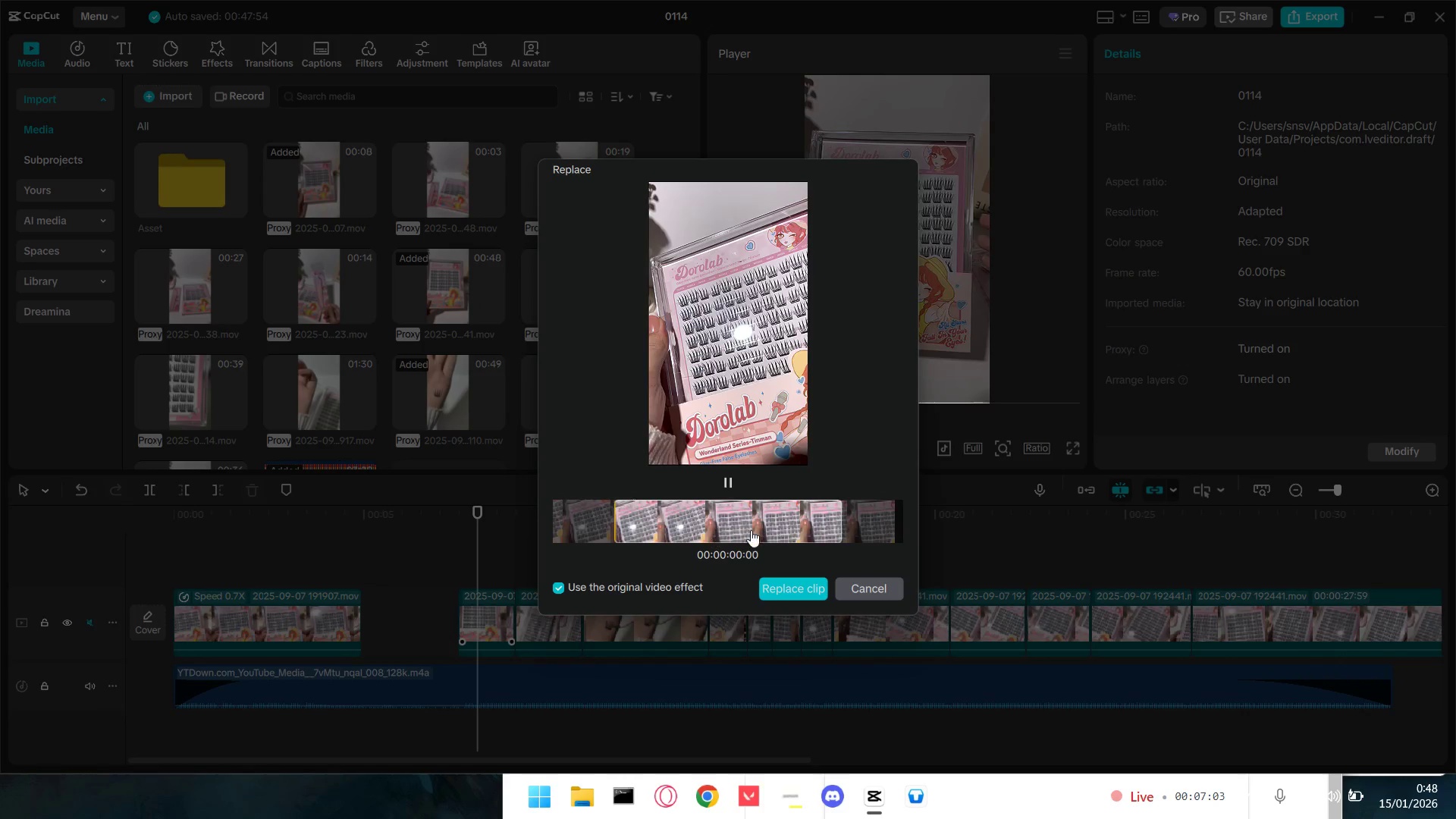 
left_click_drag(start_coordinate=[749, 530], to_coordinate=[548, 526])
 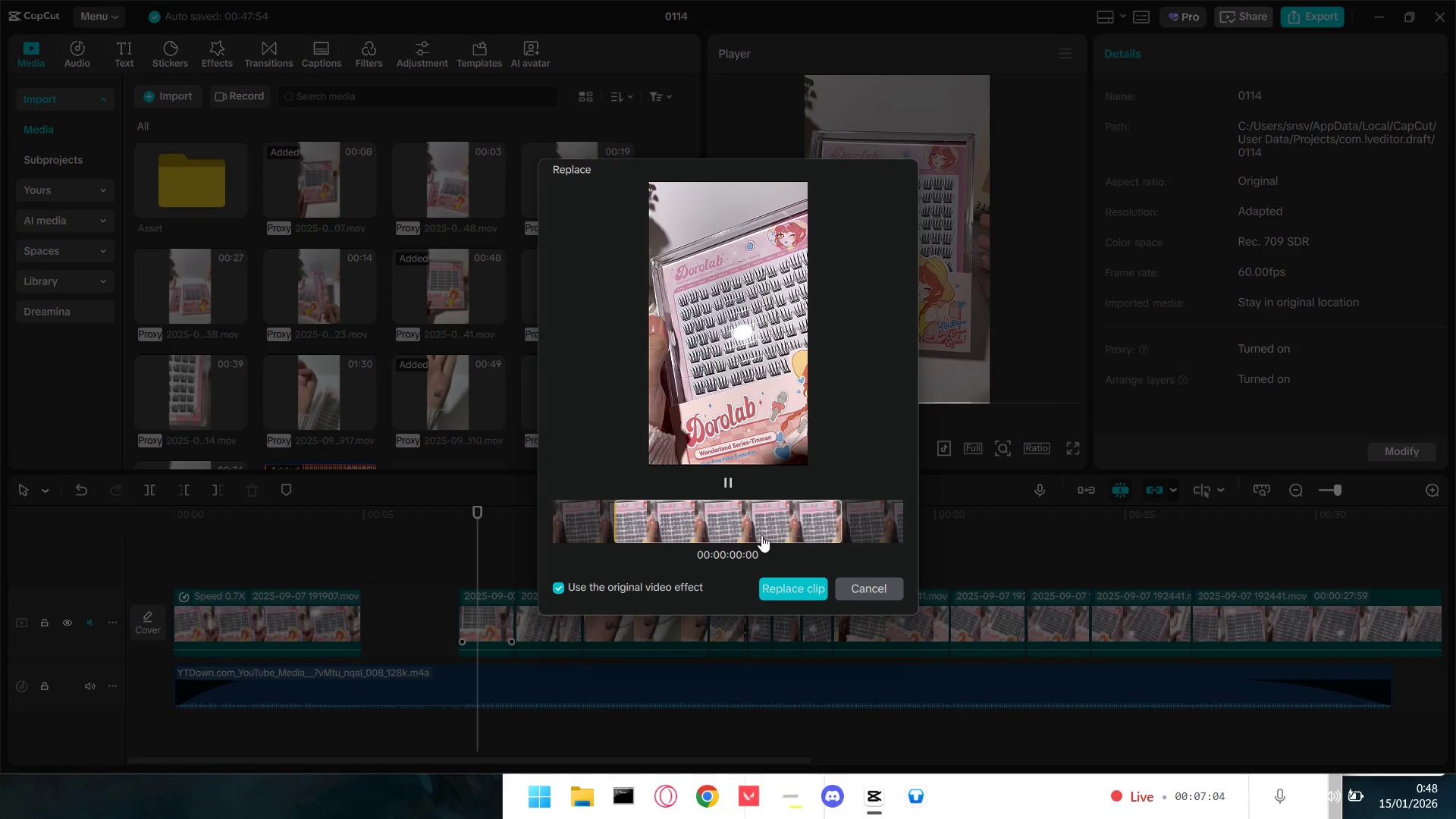 
left_click_drag(start_coordinate=[761, 535], to_coordinate=[554, 540])
 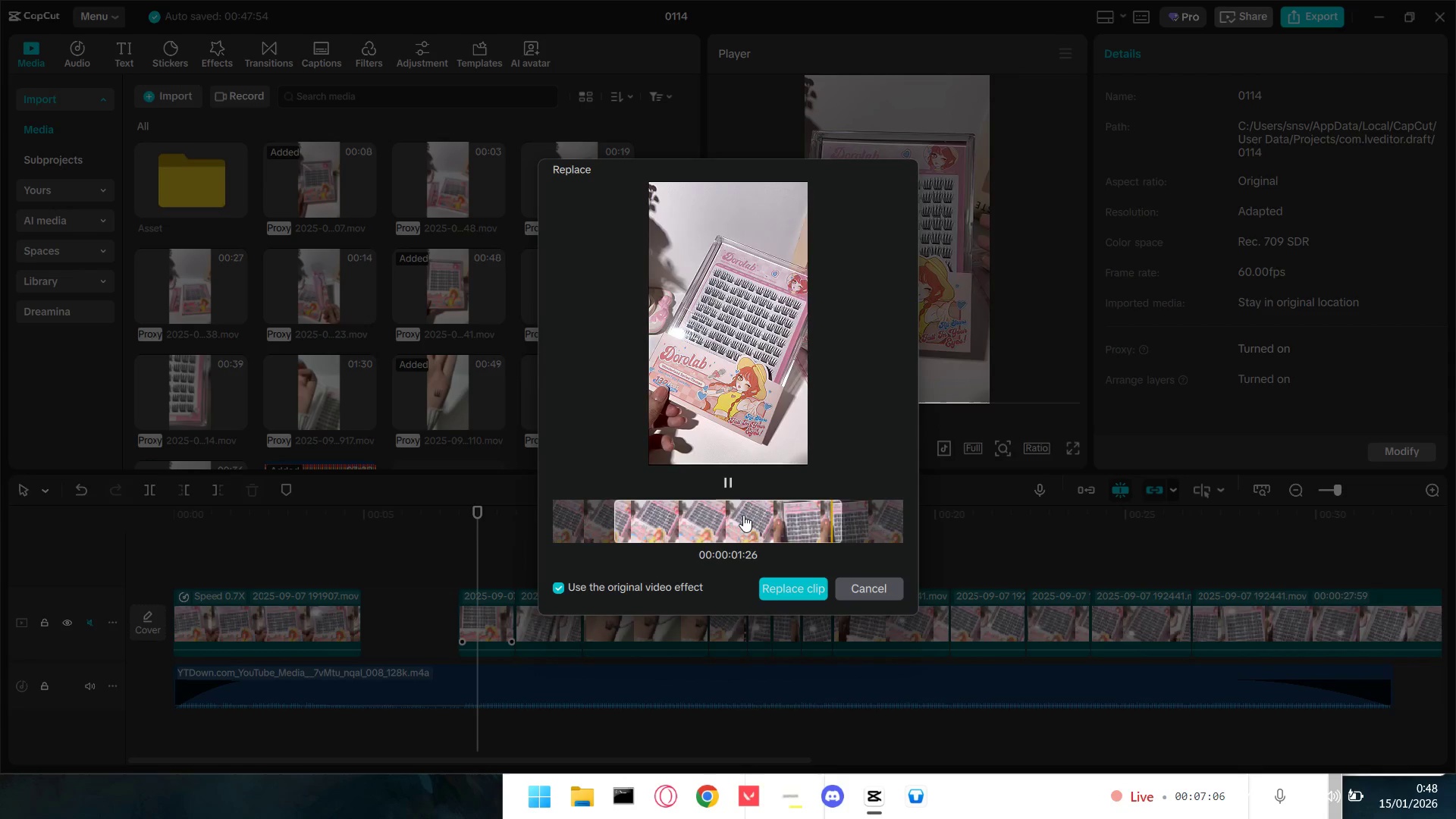 
left_click_drag(start_coordinate=[739, 510], to_coordinate=[567, 511])
 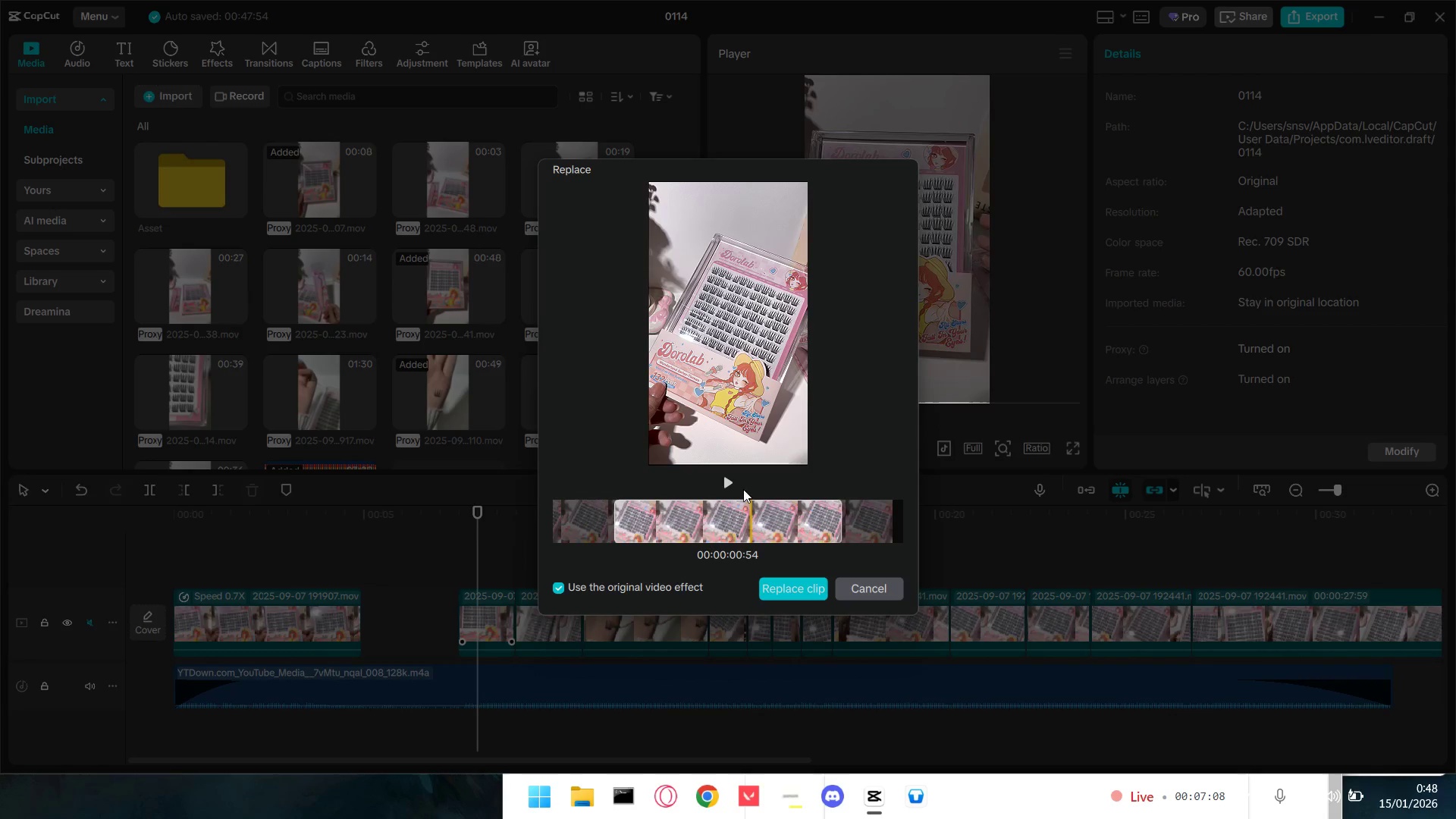 
left_click([735, 479])
 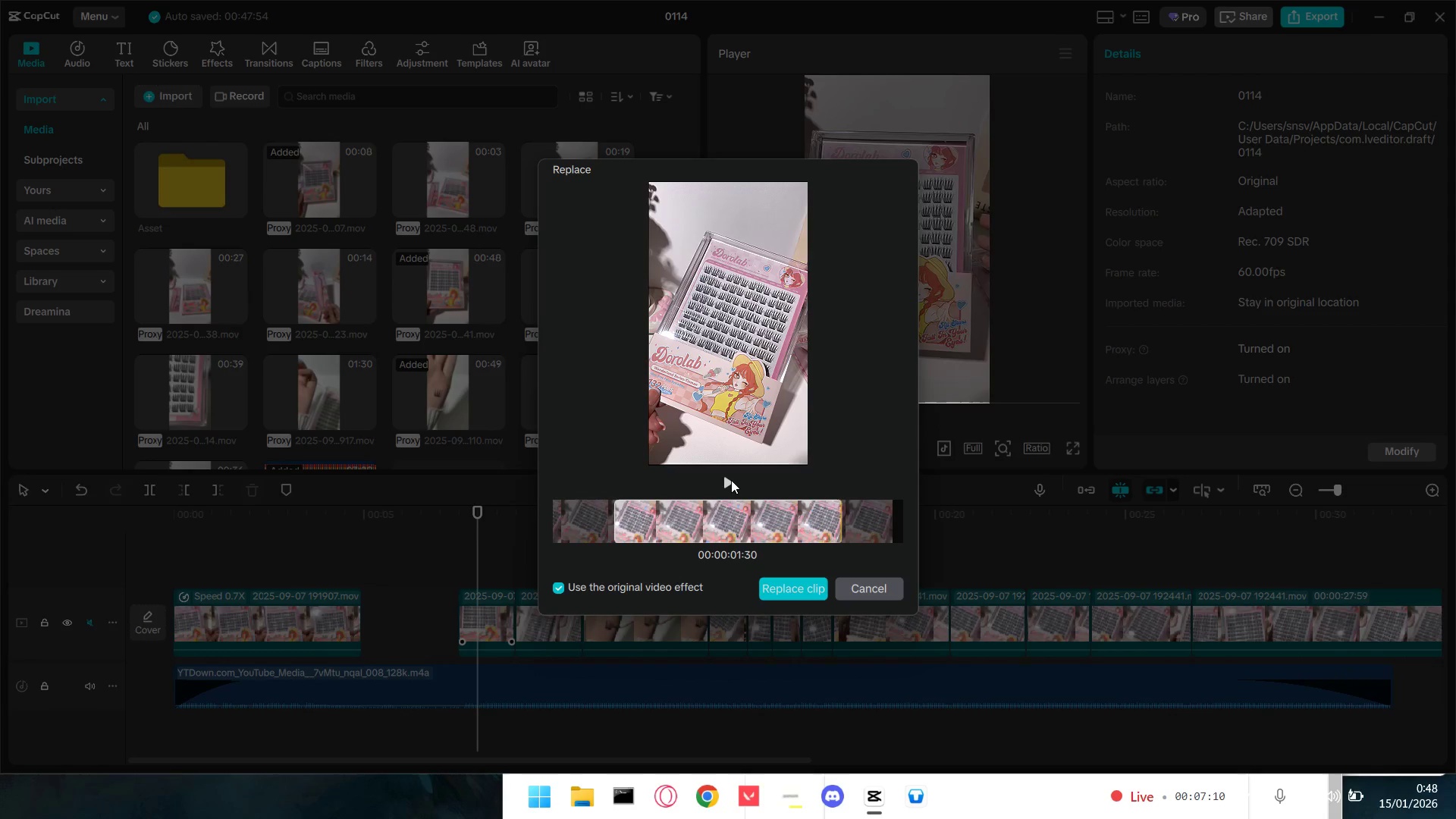 
left_click_drag(start_coordinate=[801, 530], to_coordinate=[589, 536])
 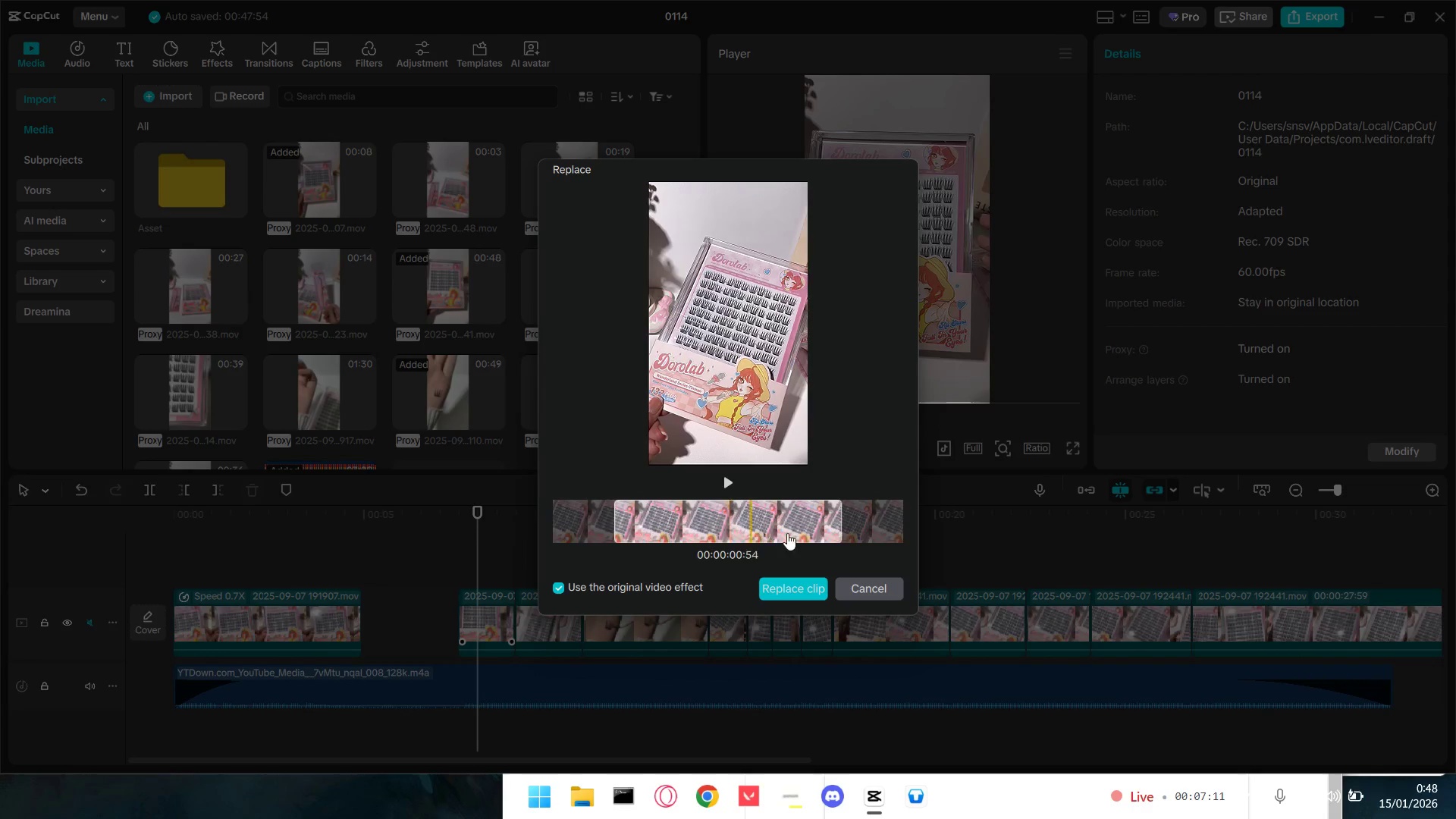 
left_click_drag(start_coordinate=[786, 533], to_coordinate=[613, 535])
 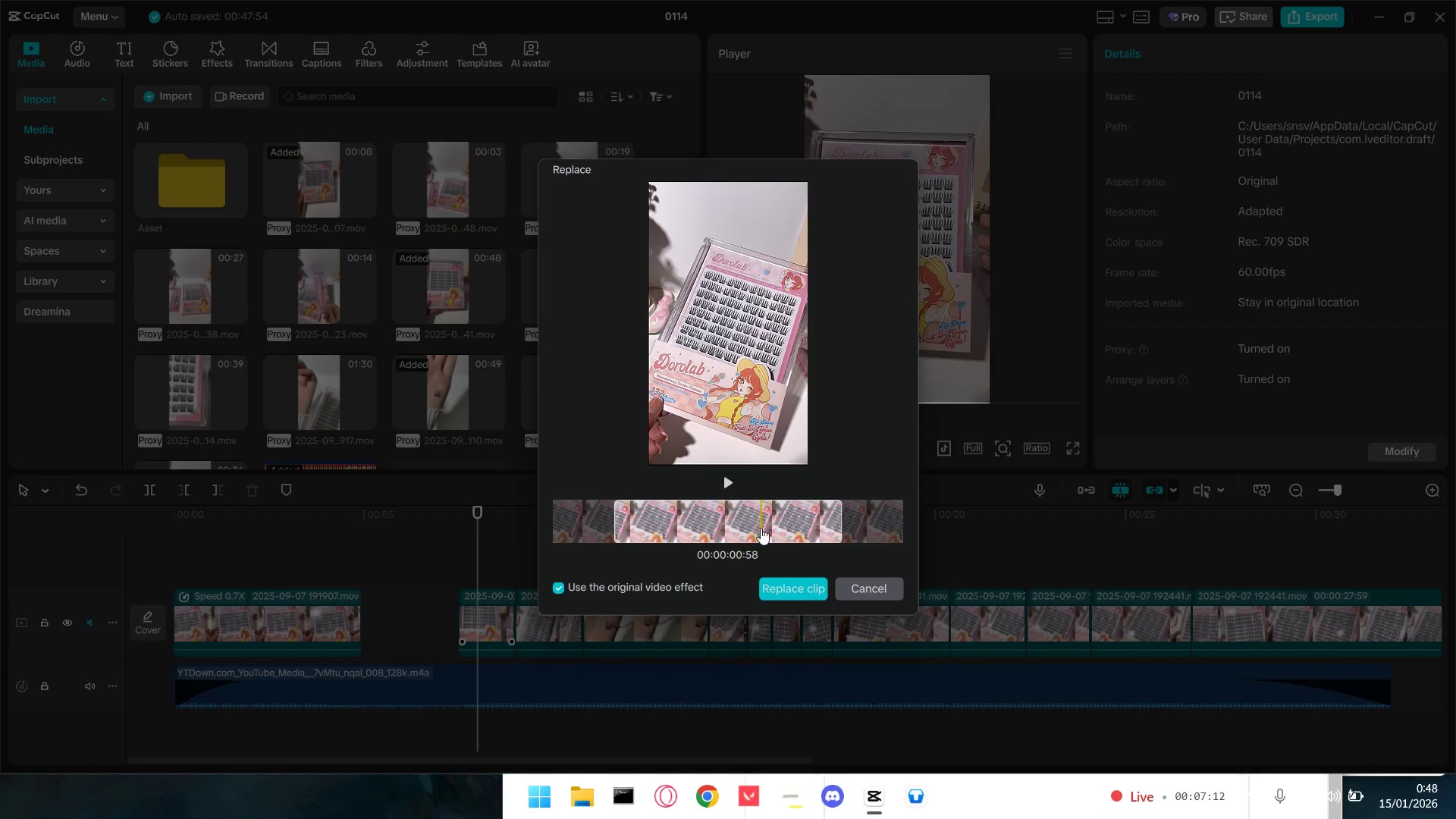 
left_click_drag(start_coordinate=[760, 528], to_coordinate=[568, 526])
 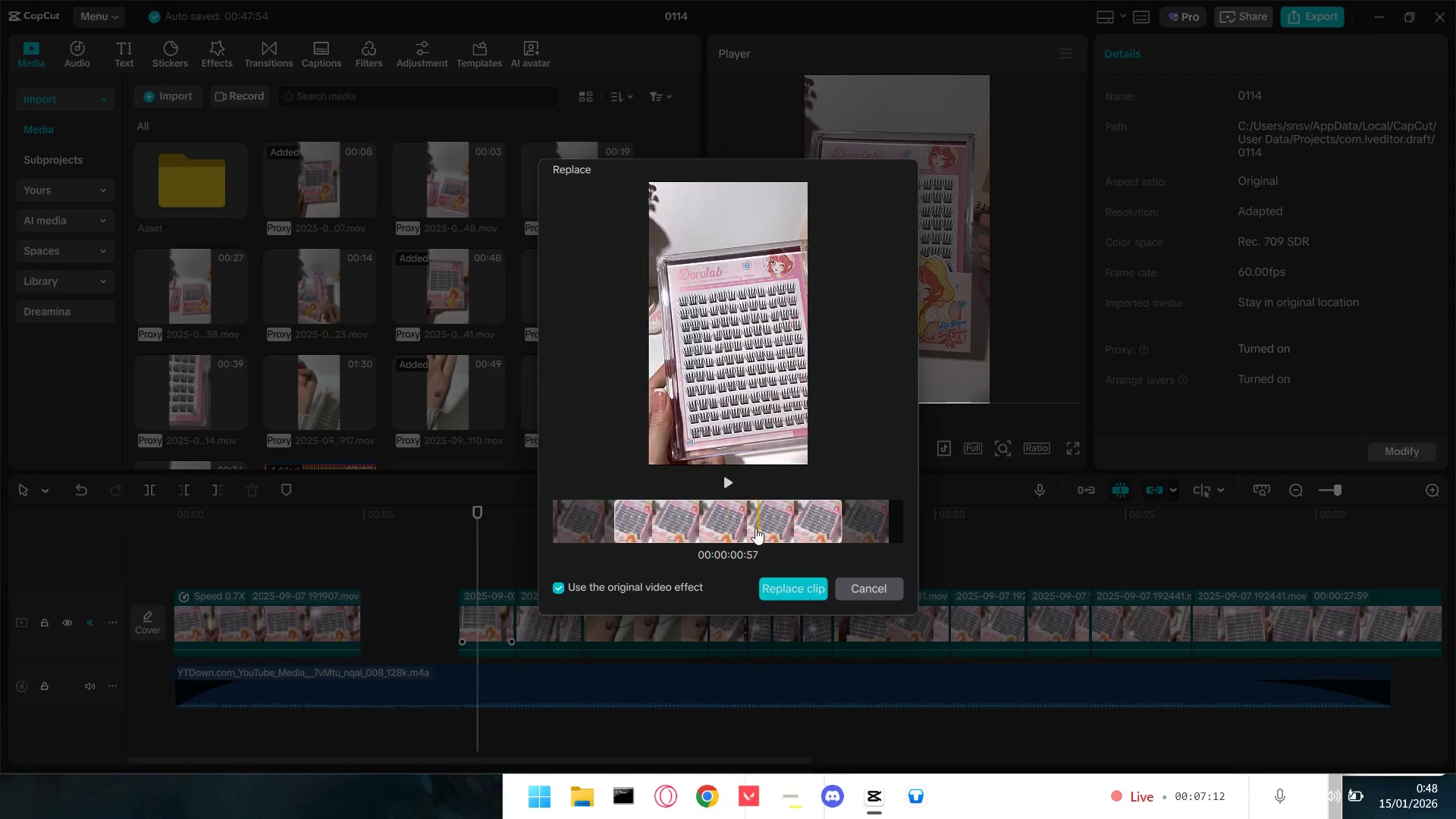 
left_click_drag(start_coordinate=[759, 528], to_coordinate=[973, 547])
 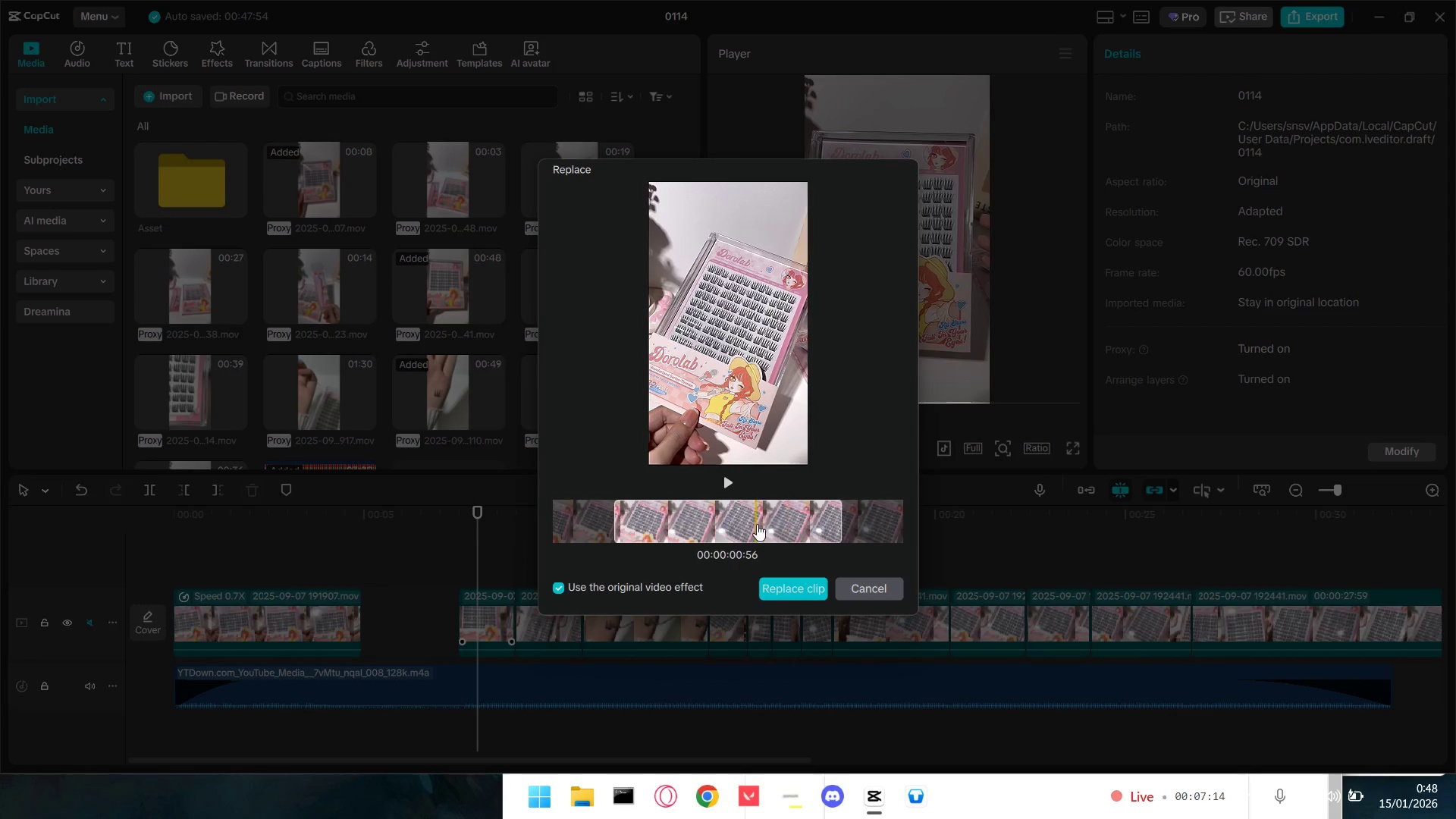 
left_click_drag(start_coordinate=[757, 524], to_coordinate=[817, 529])
 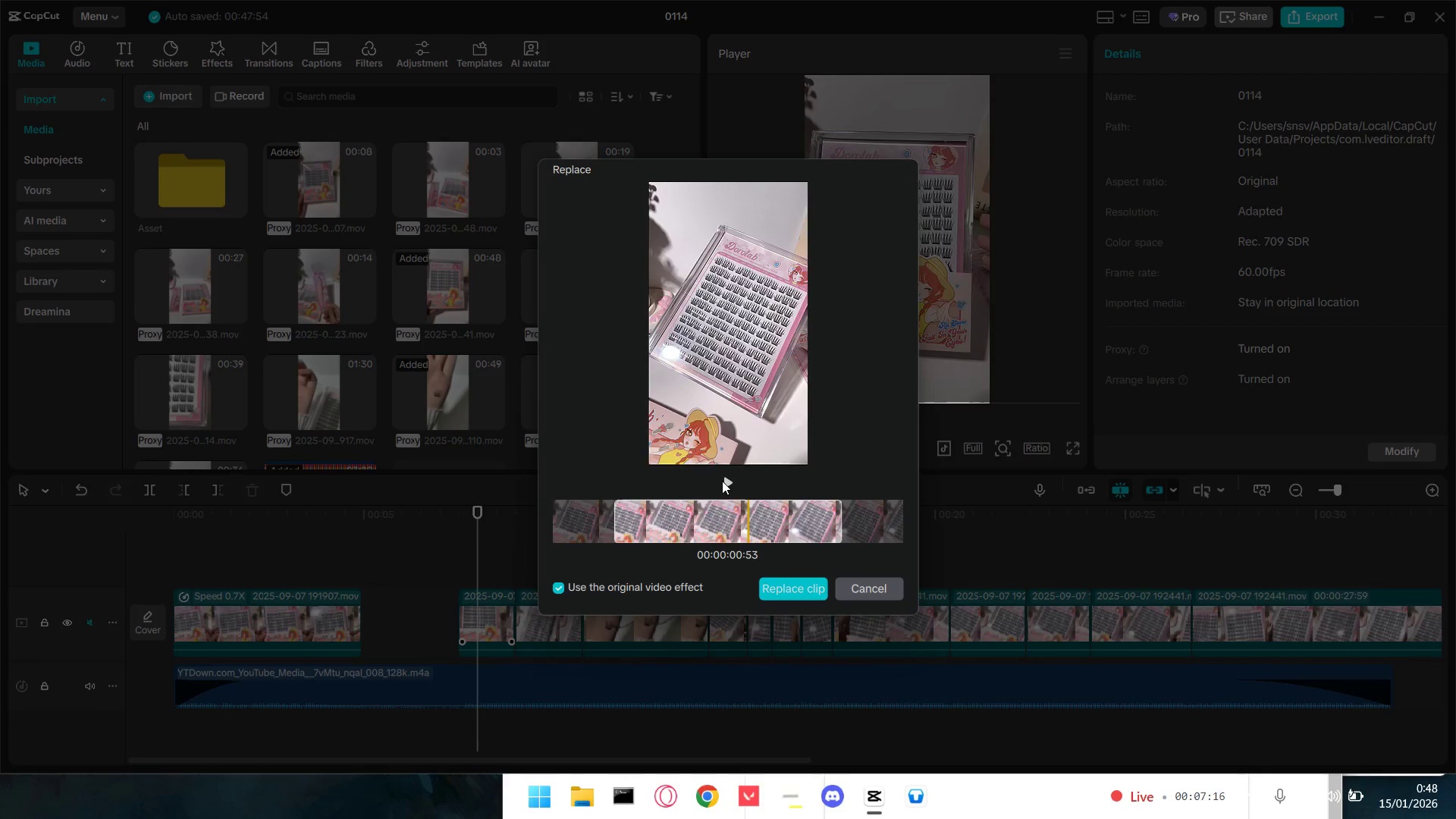 
left_click([721, 481])
 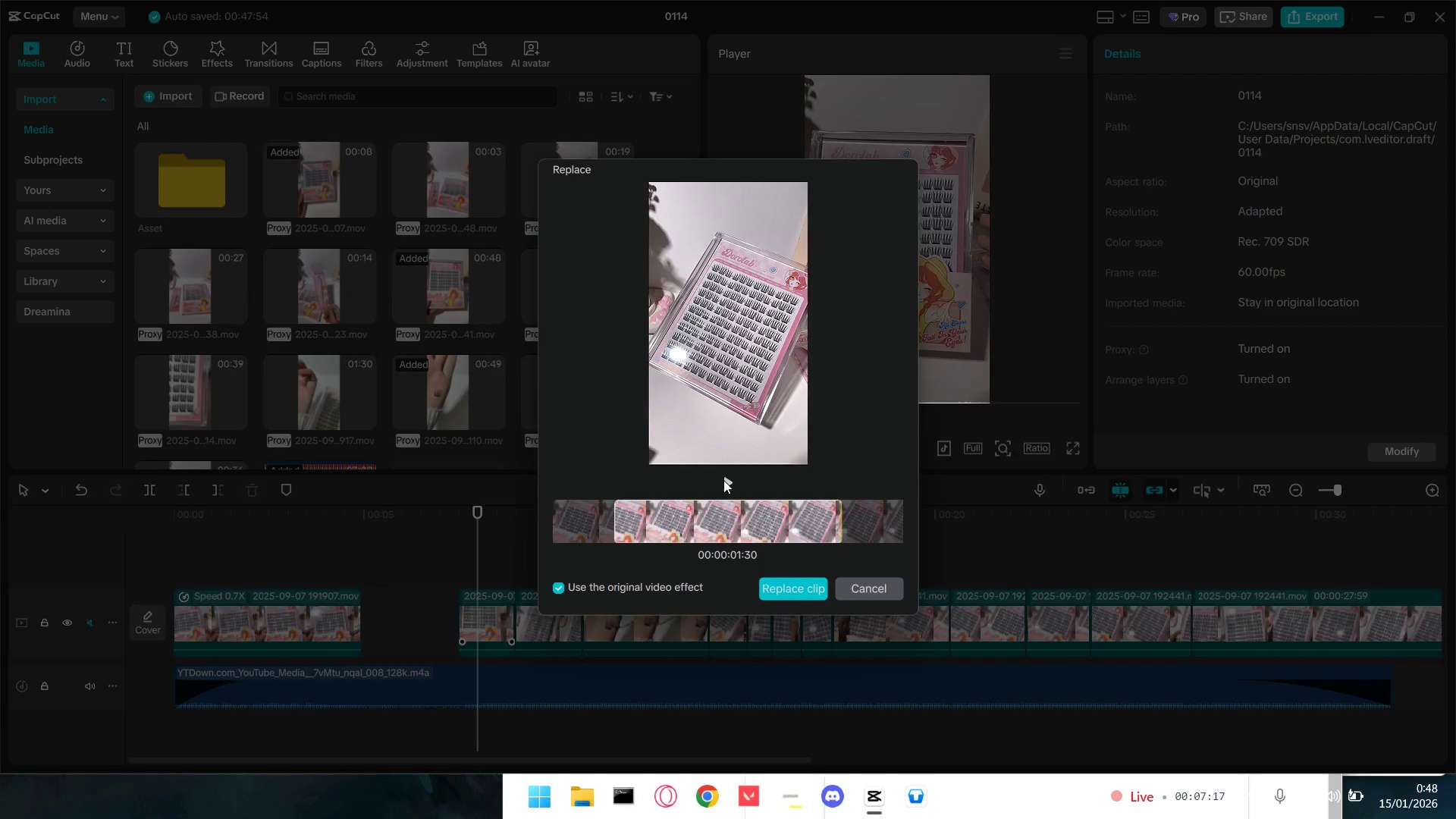 
left_click([723, 480])
 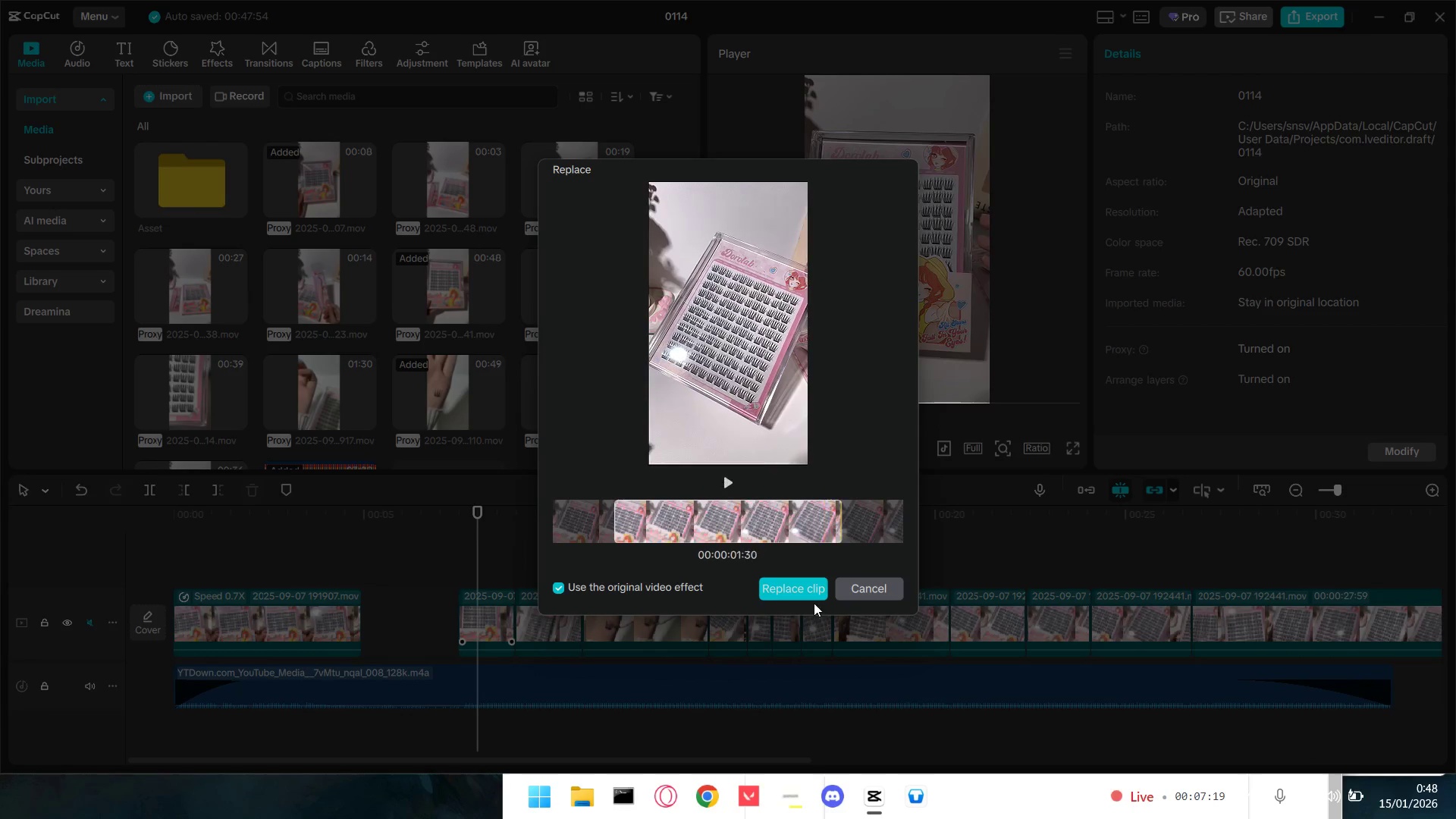 
left_click([800, 585])
 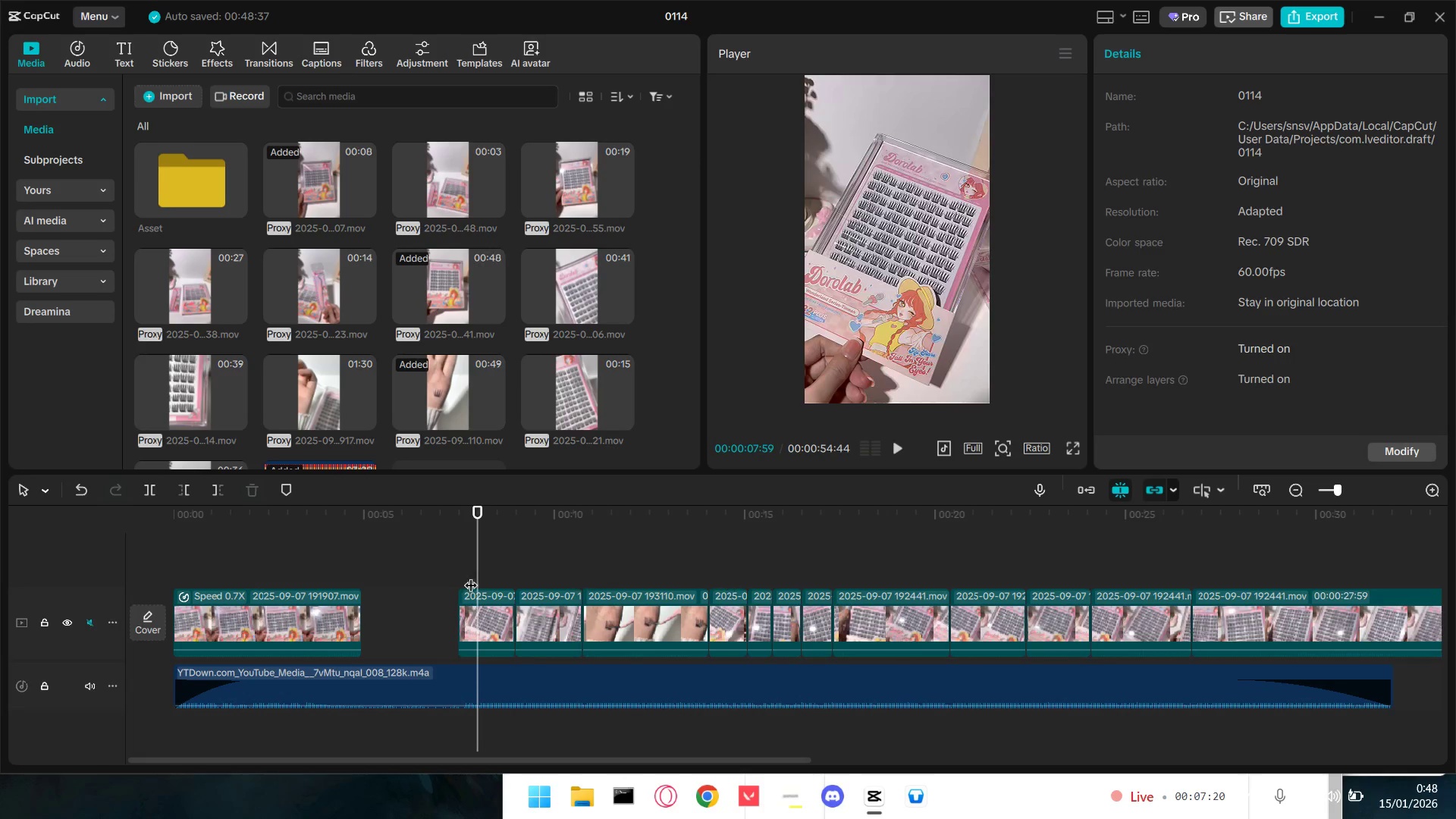 
left_click([449, 573])
 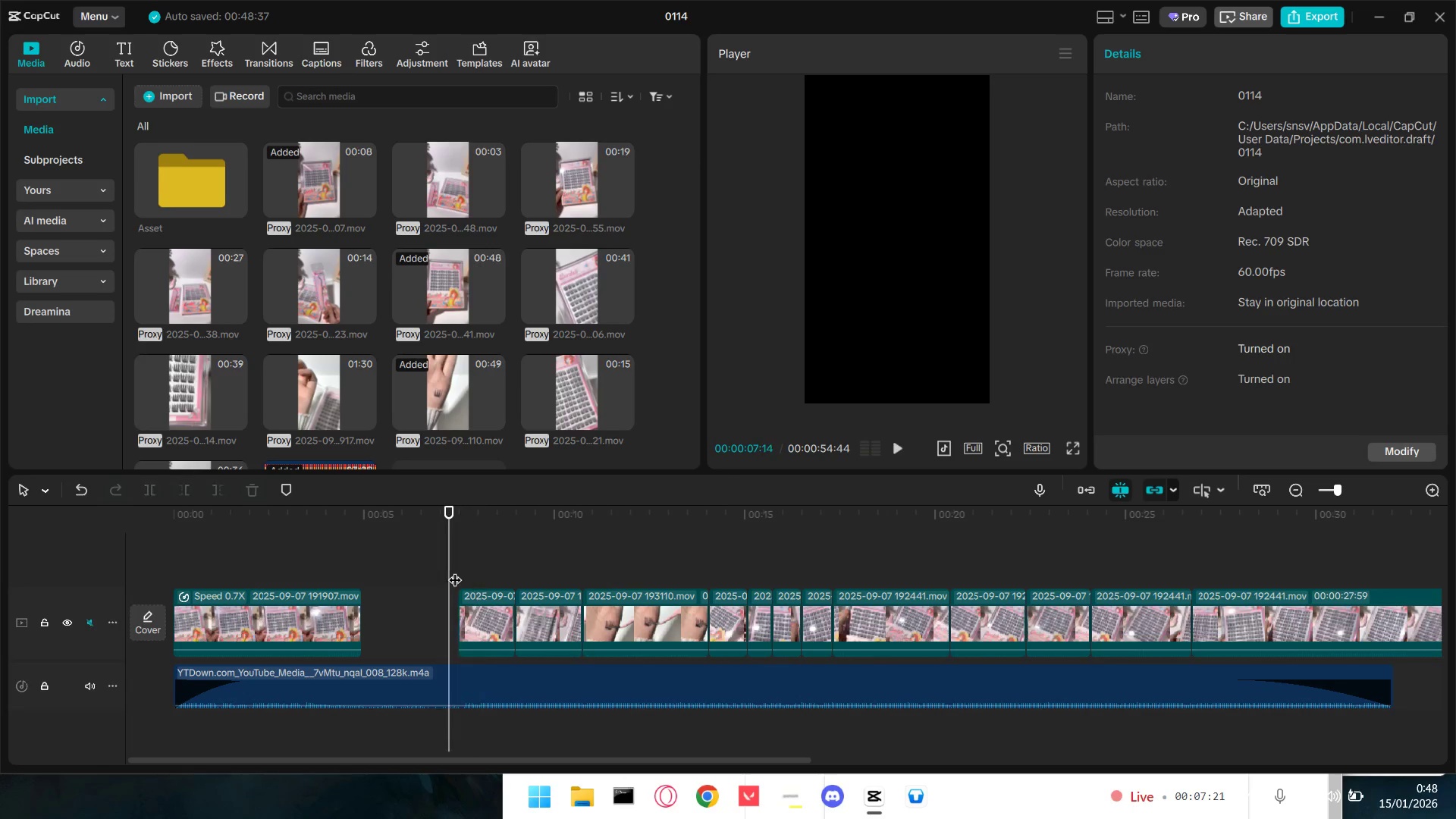 
key(Space)
 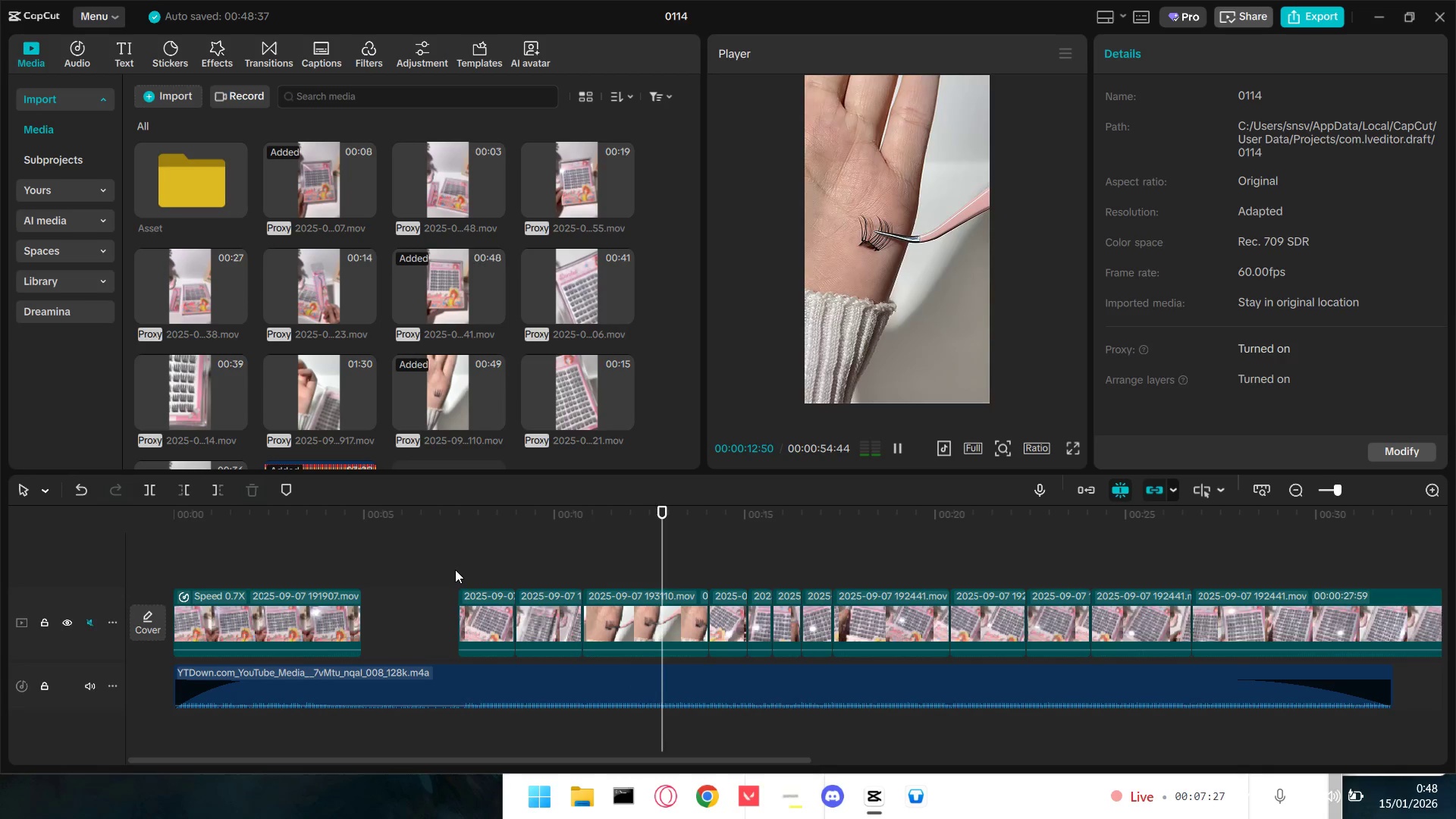 
wait(7.55)
 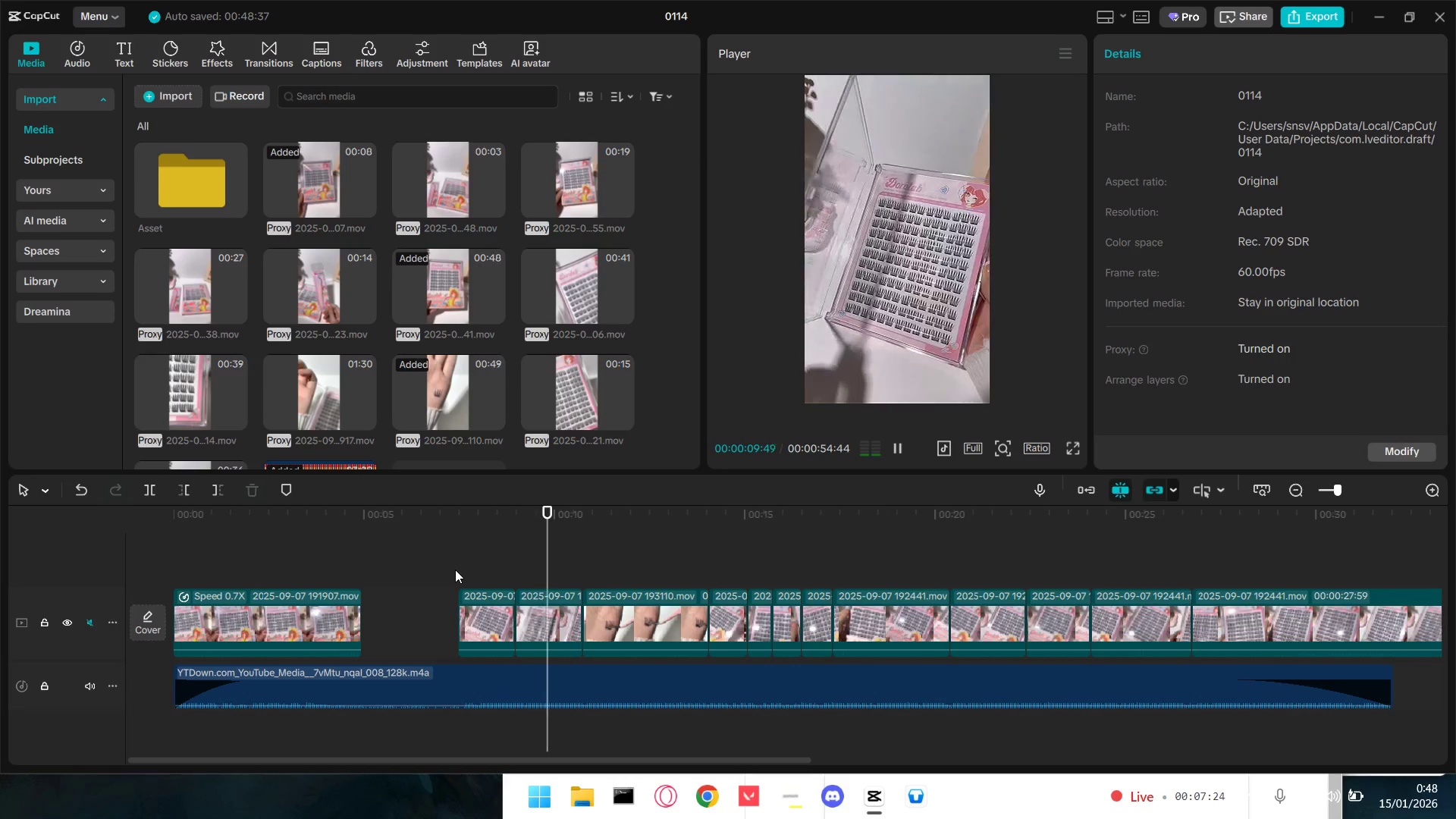 
key(Space)
 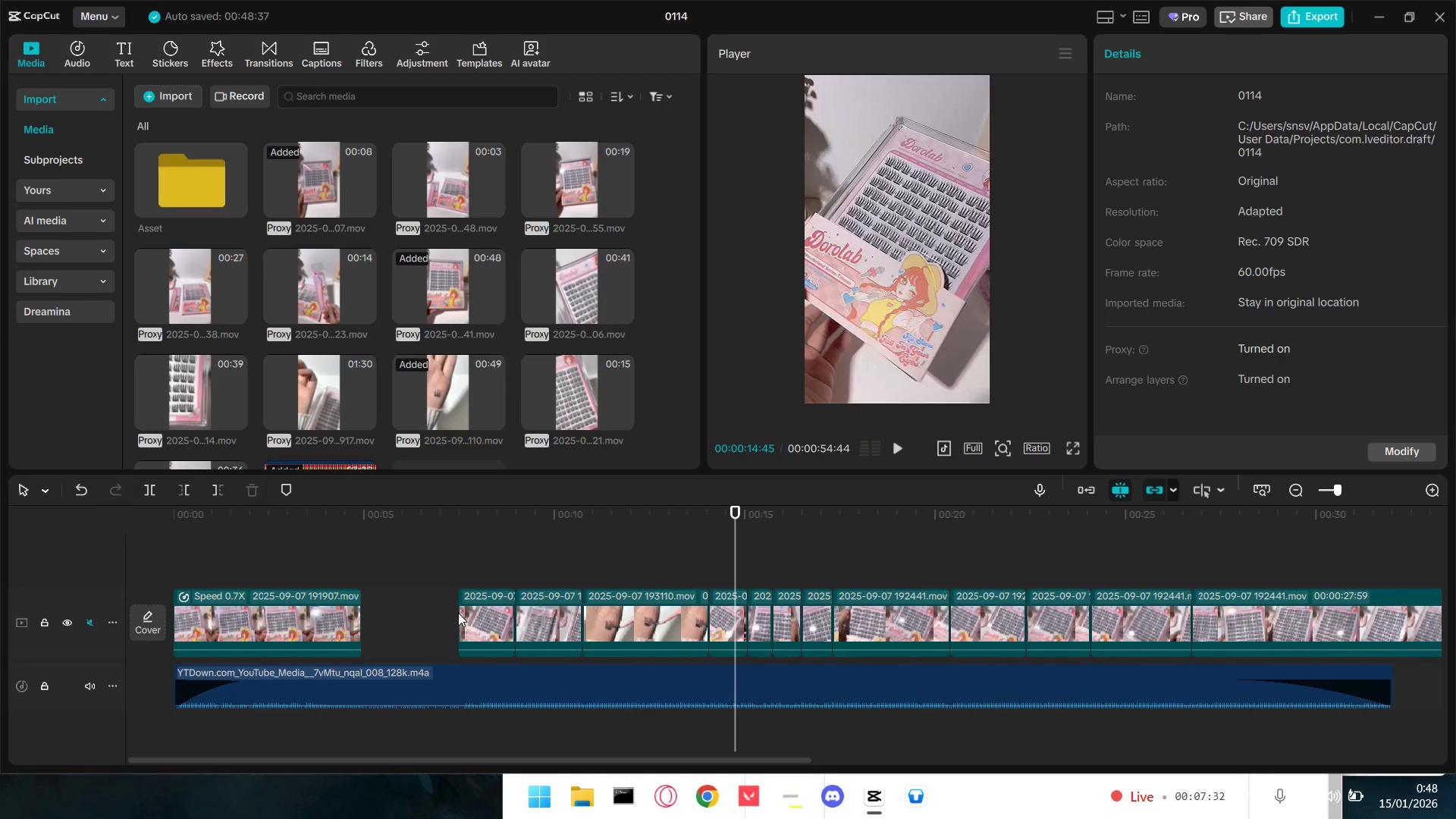 
wait(8.38)
 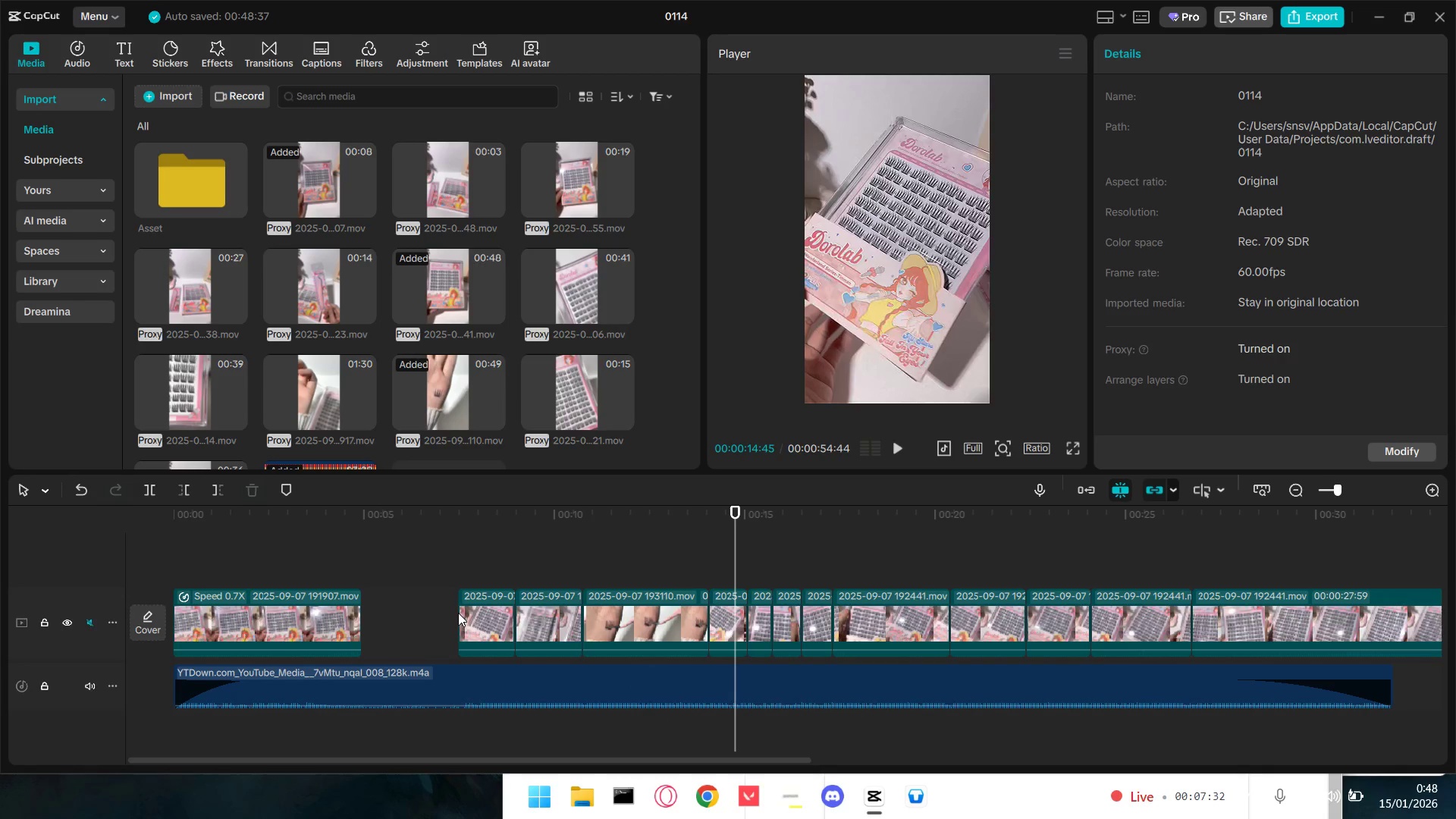 
left_click([312, 401])
 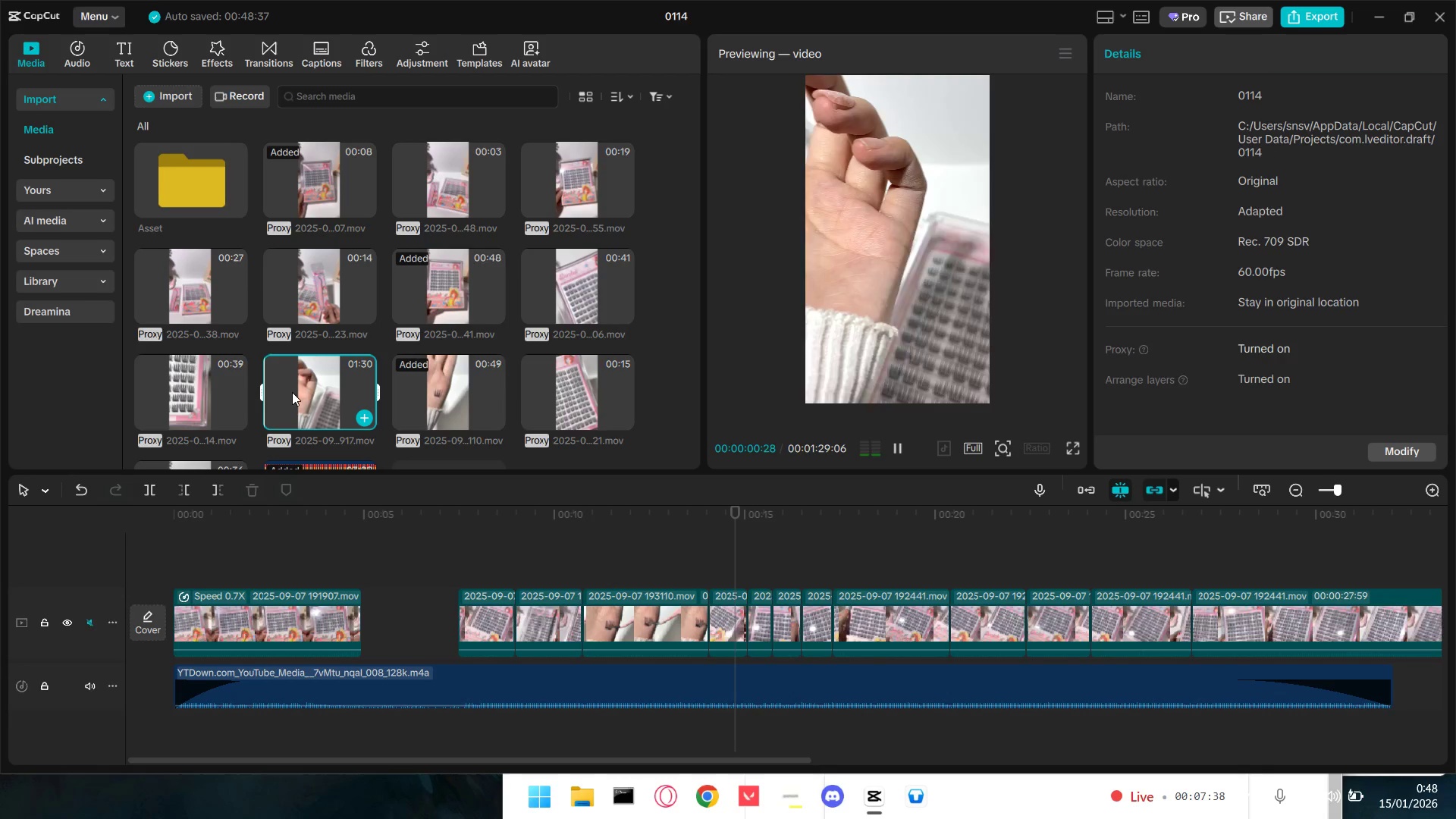 
left_click([286, 389])
 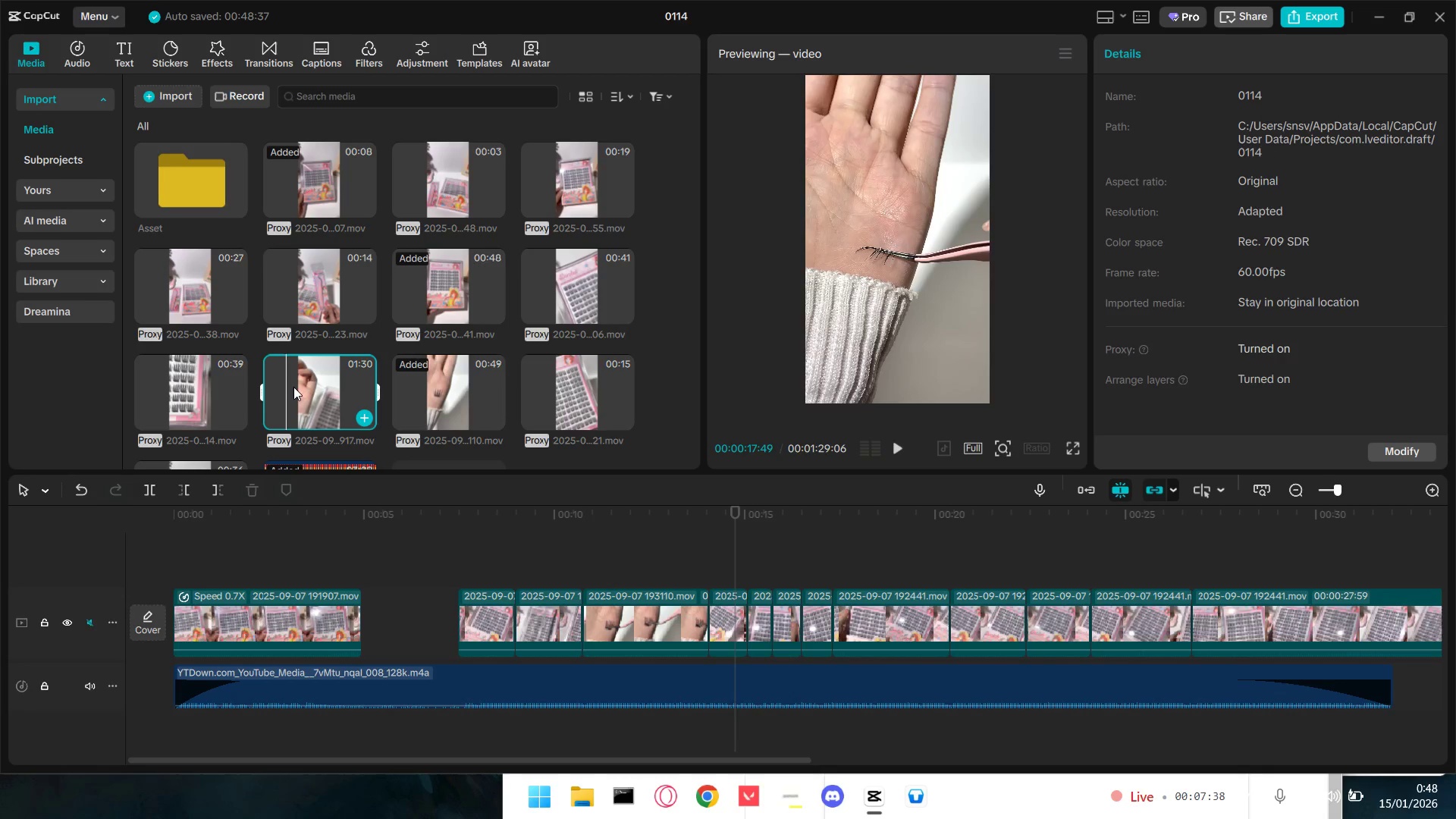 
double_click([300, 387])
 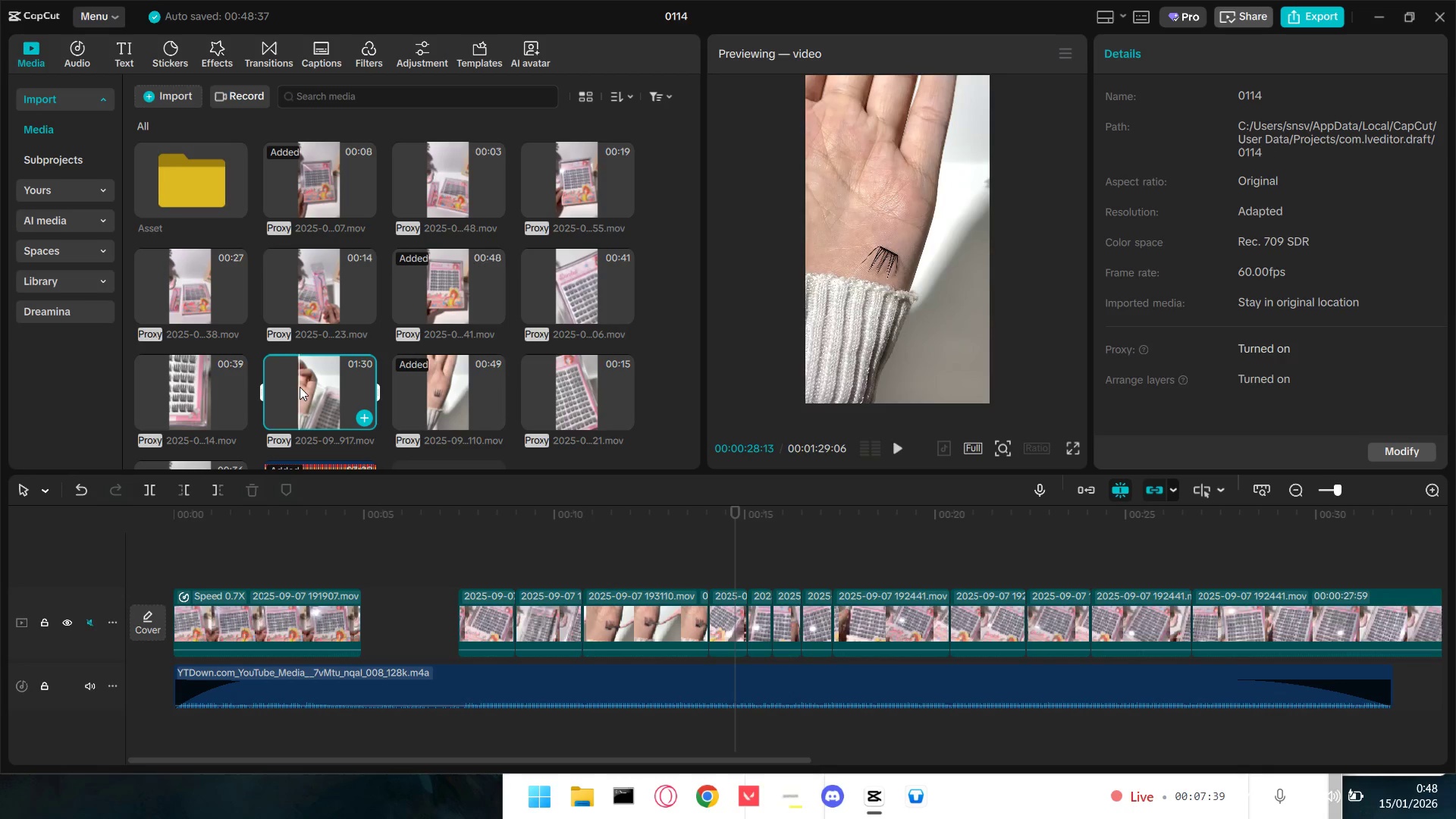 
key(Space)
 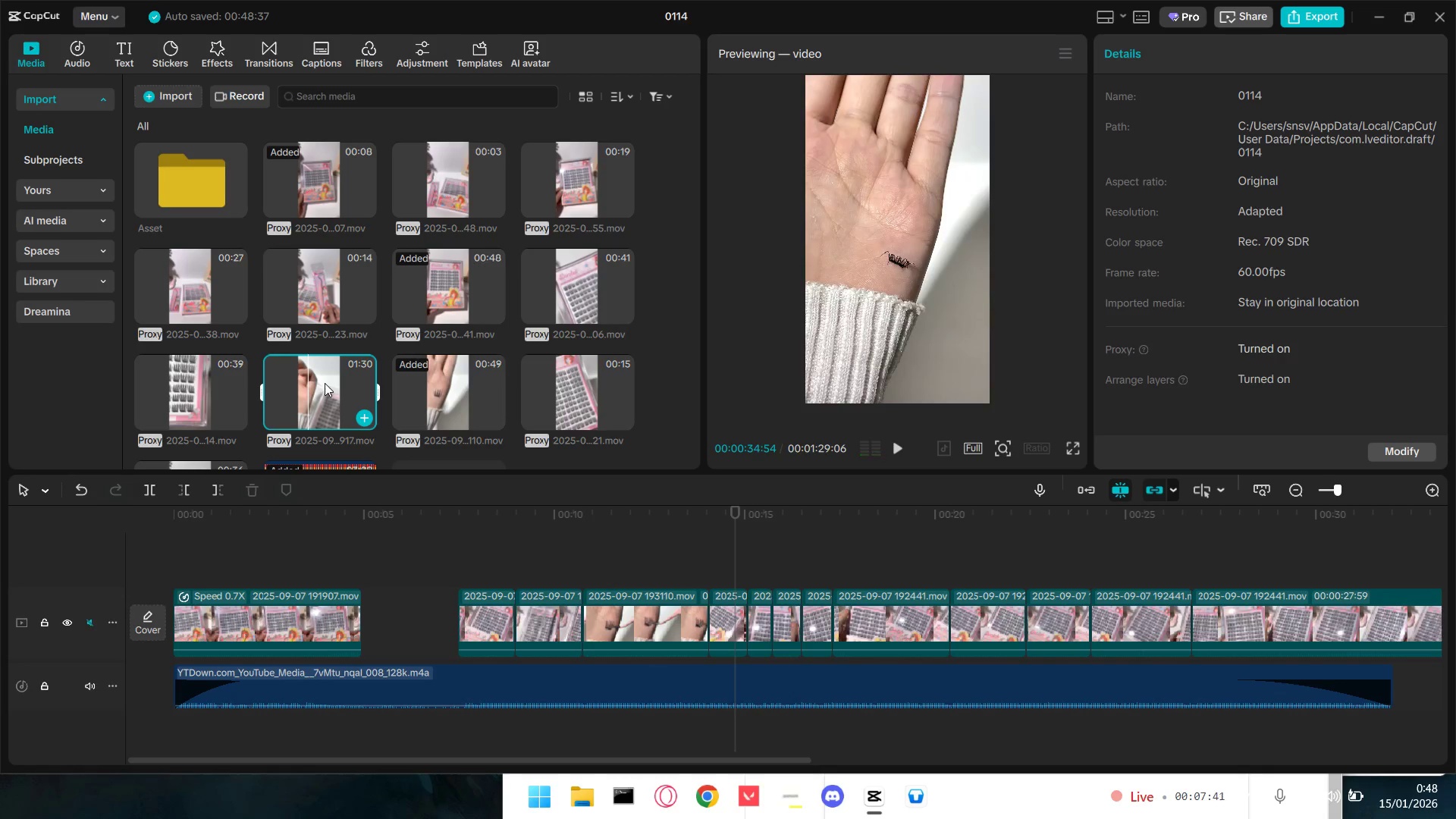 
key(Space)
 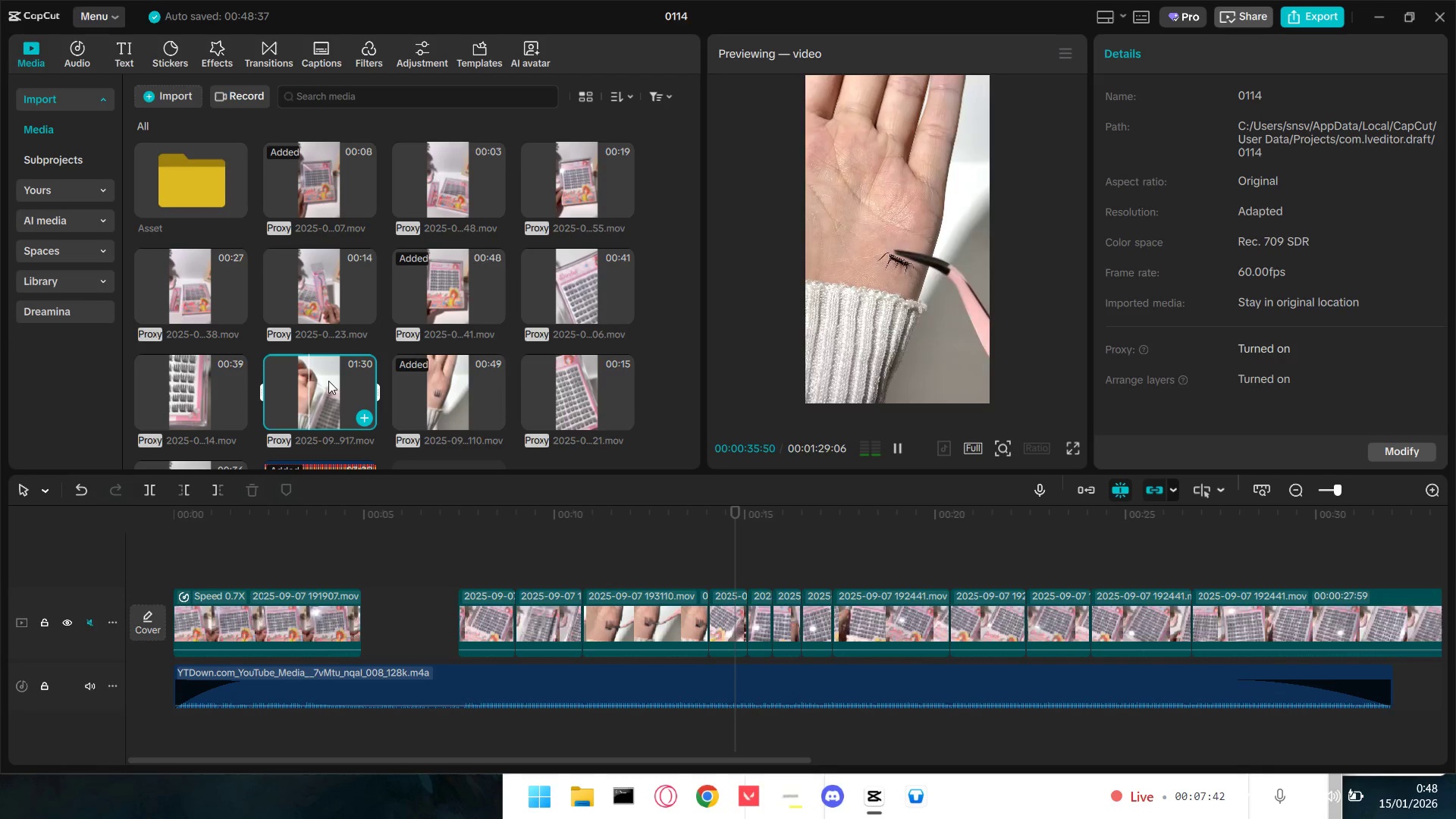 
left_click([329, 378])
 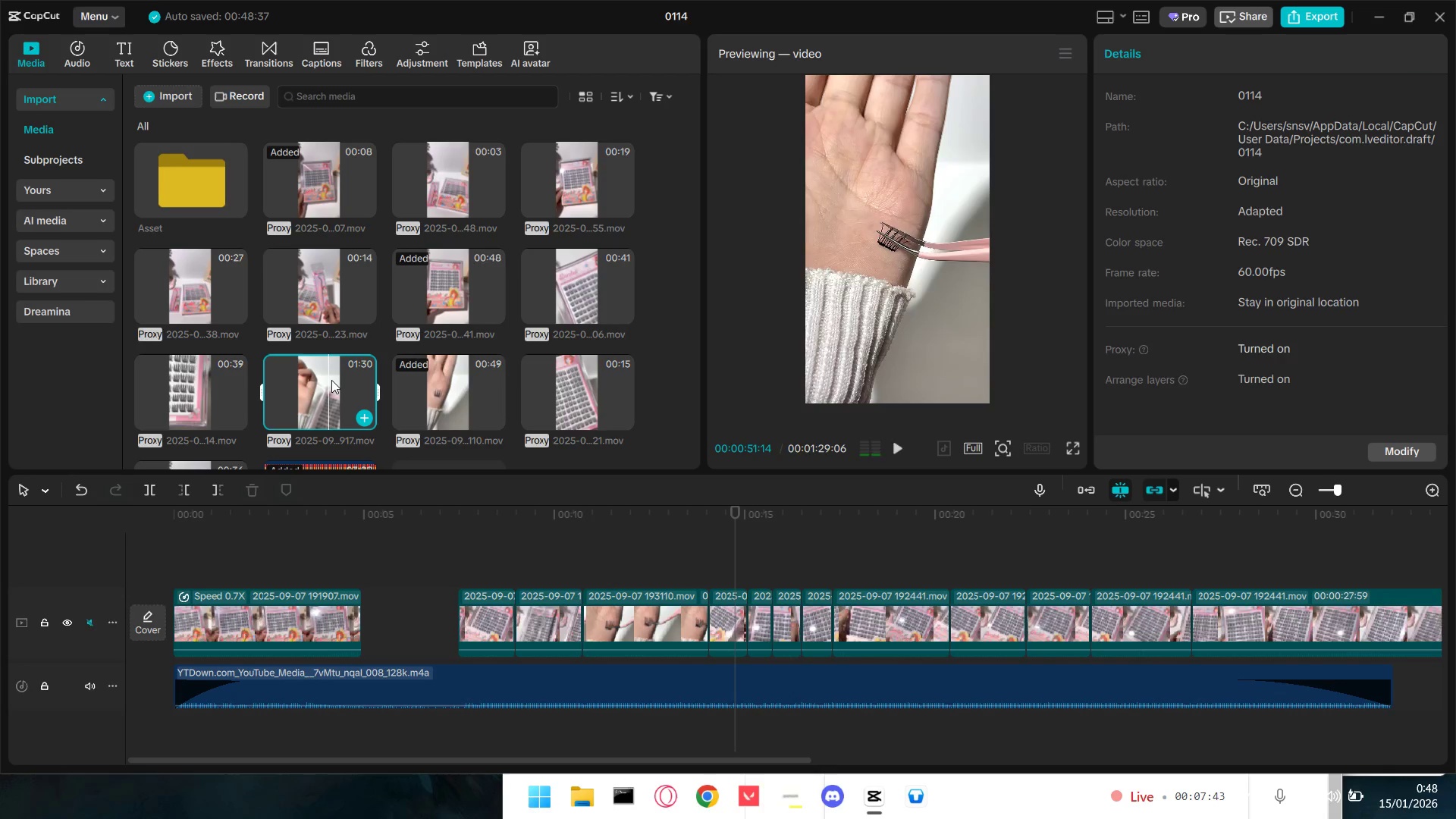 
key(Space)
 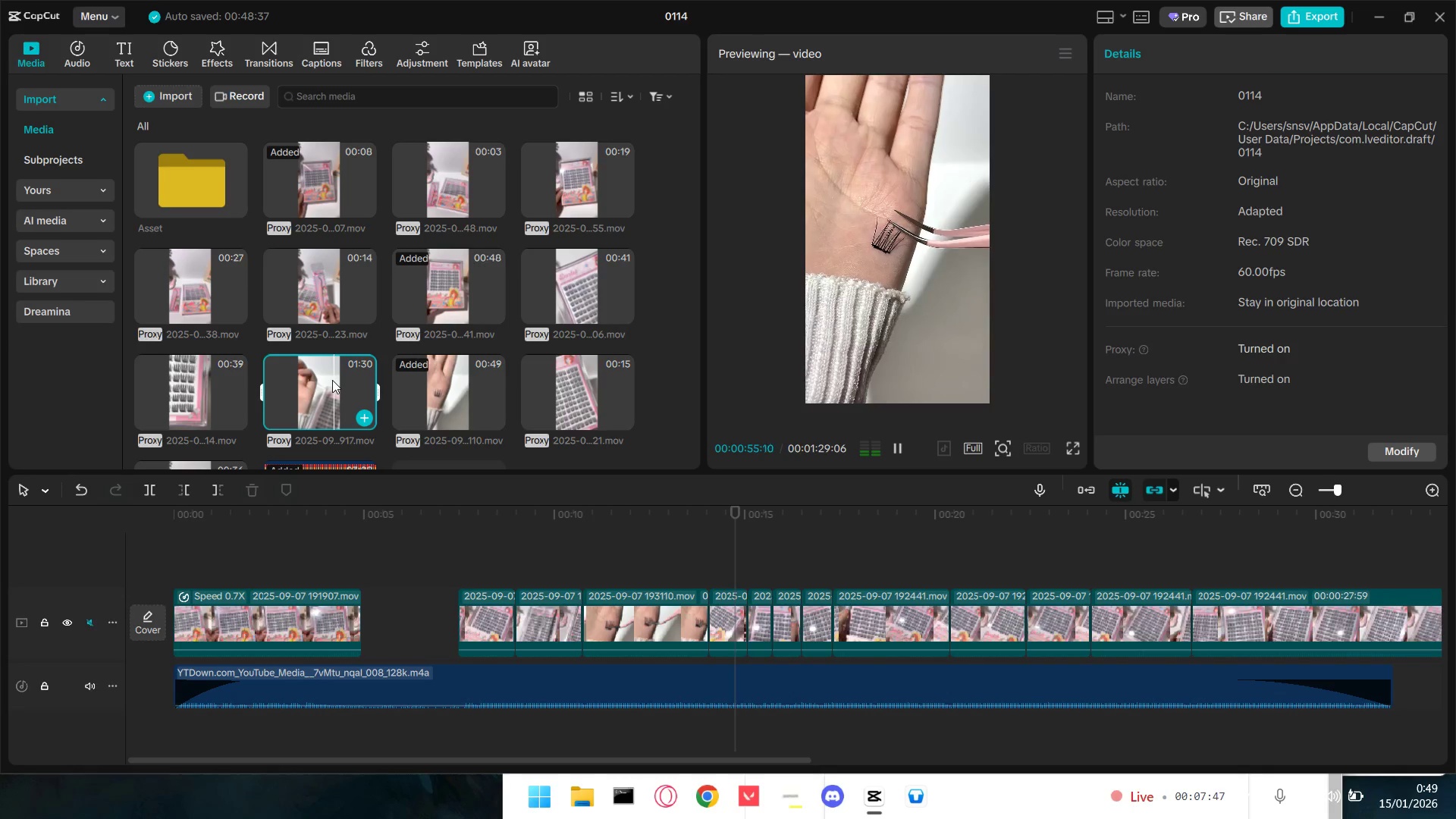 
wait(5.25)
 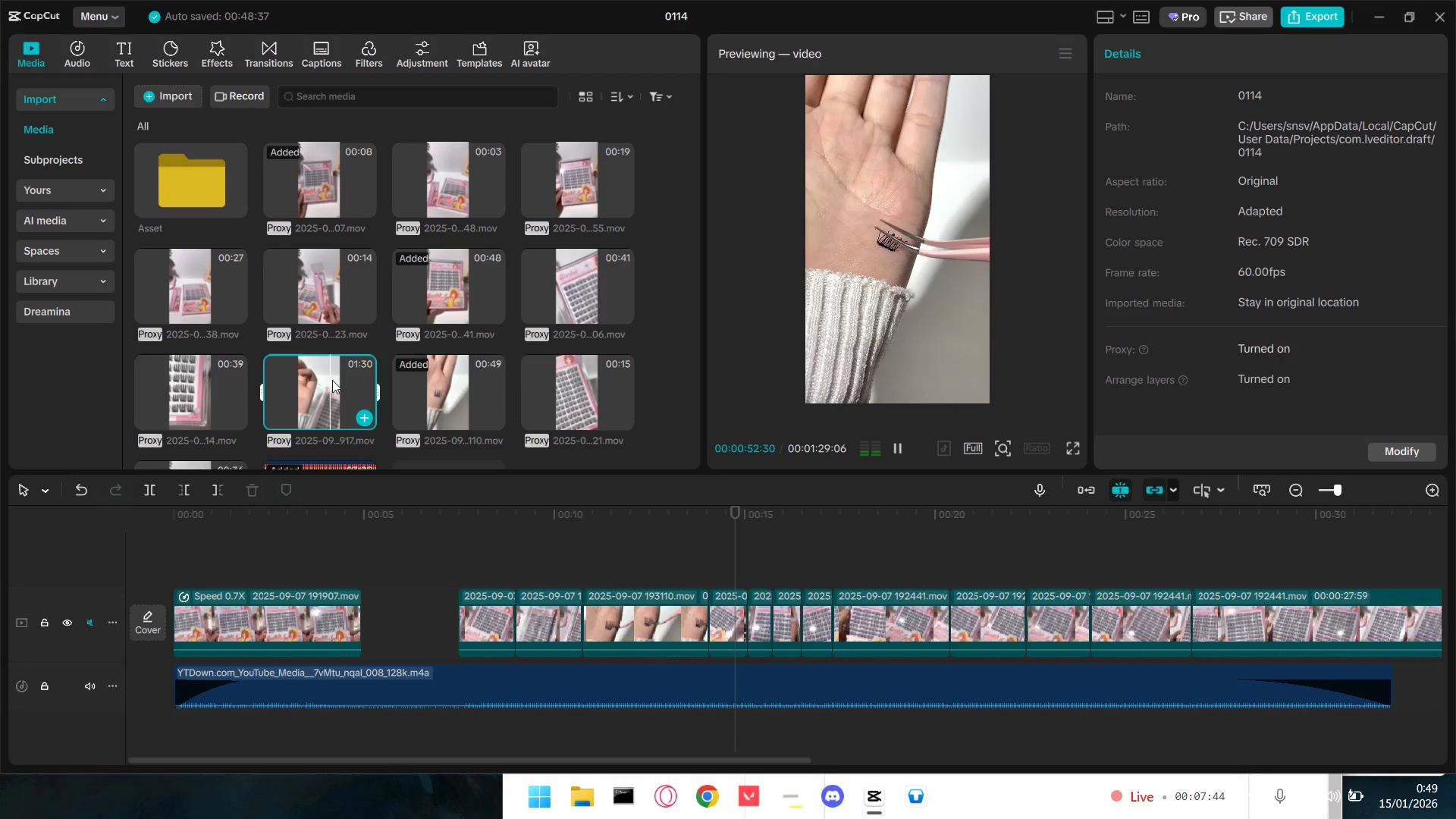 
key(Space)
 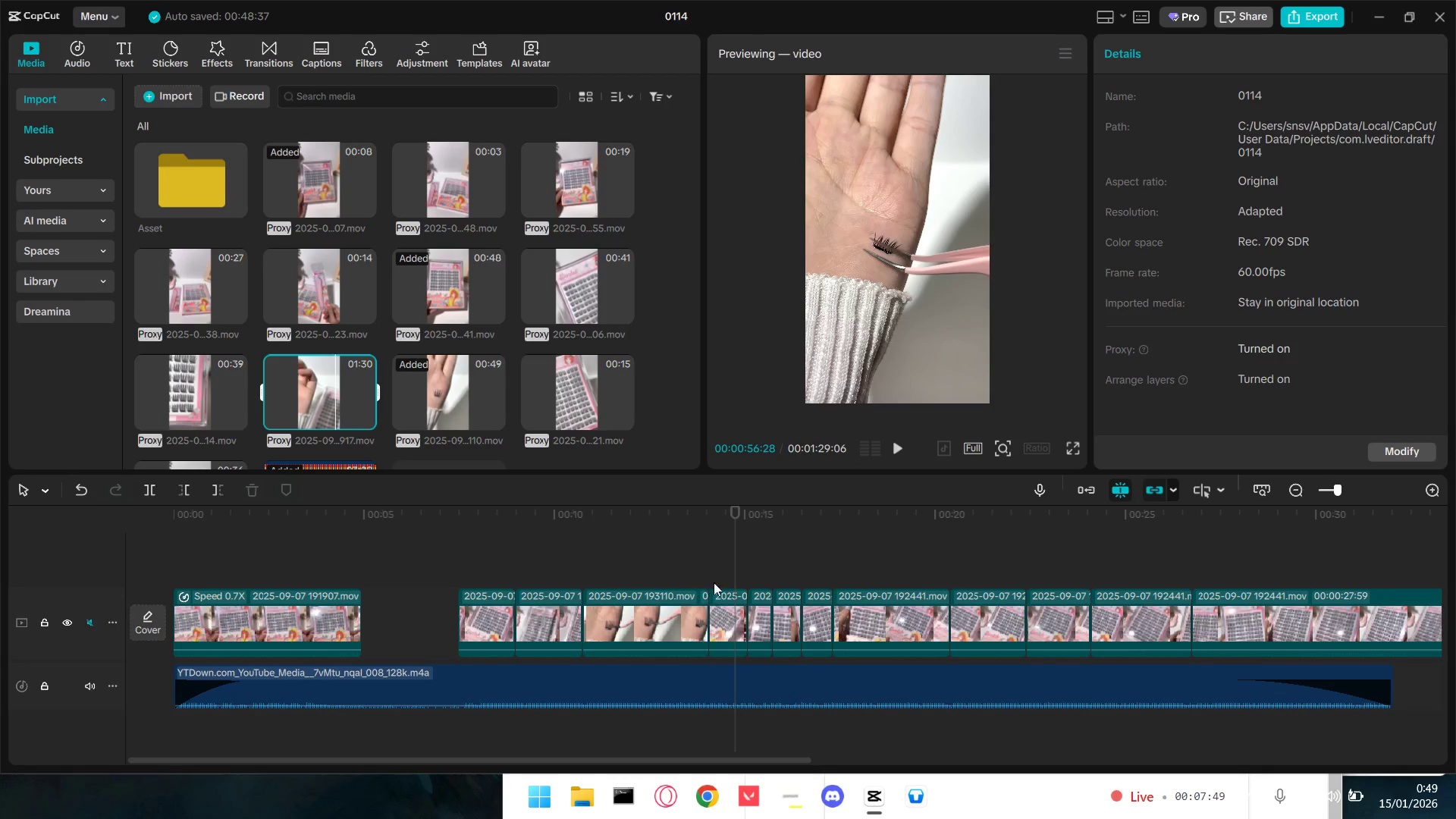 
key(Space)
 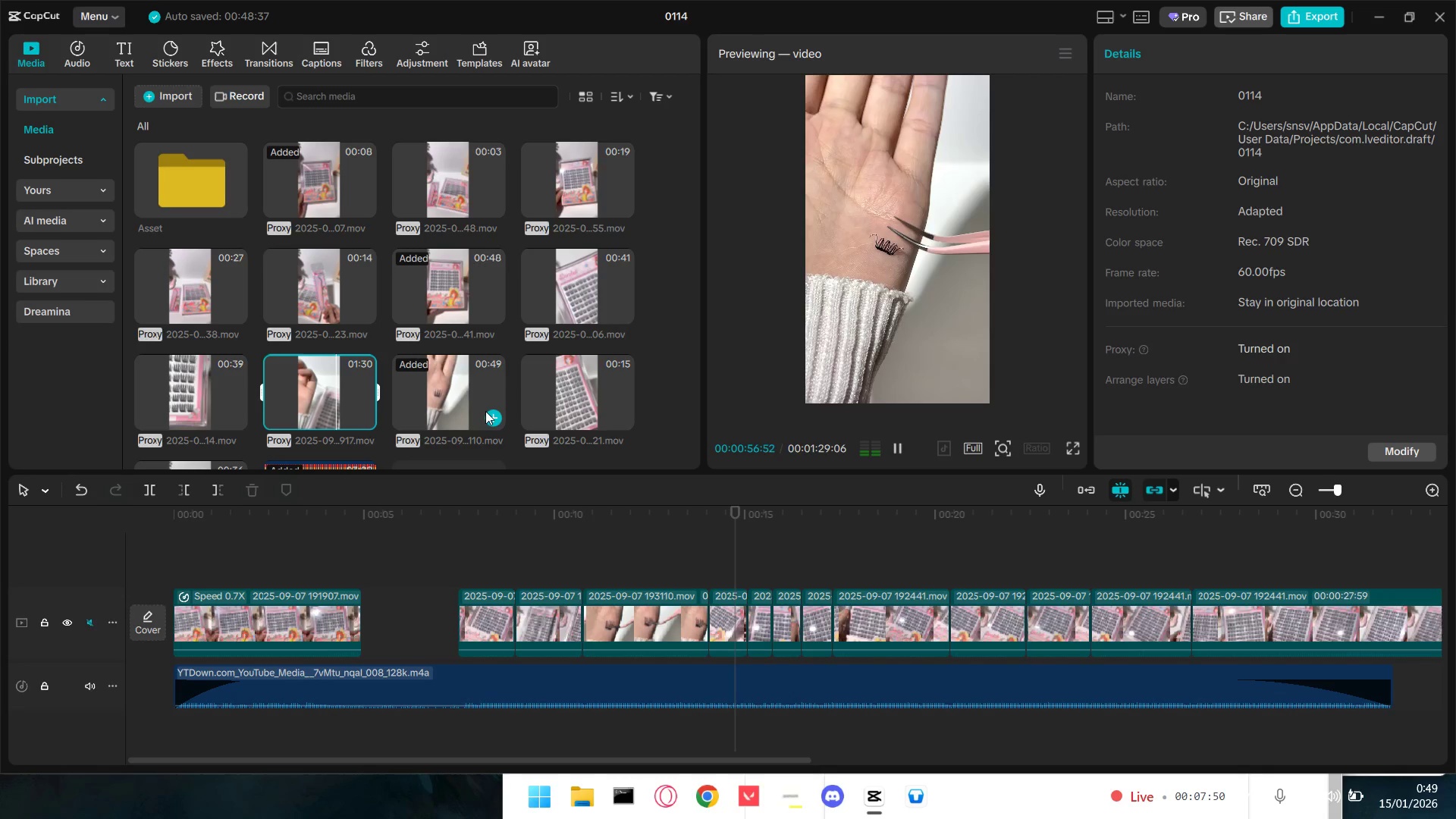 
key(Space)
 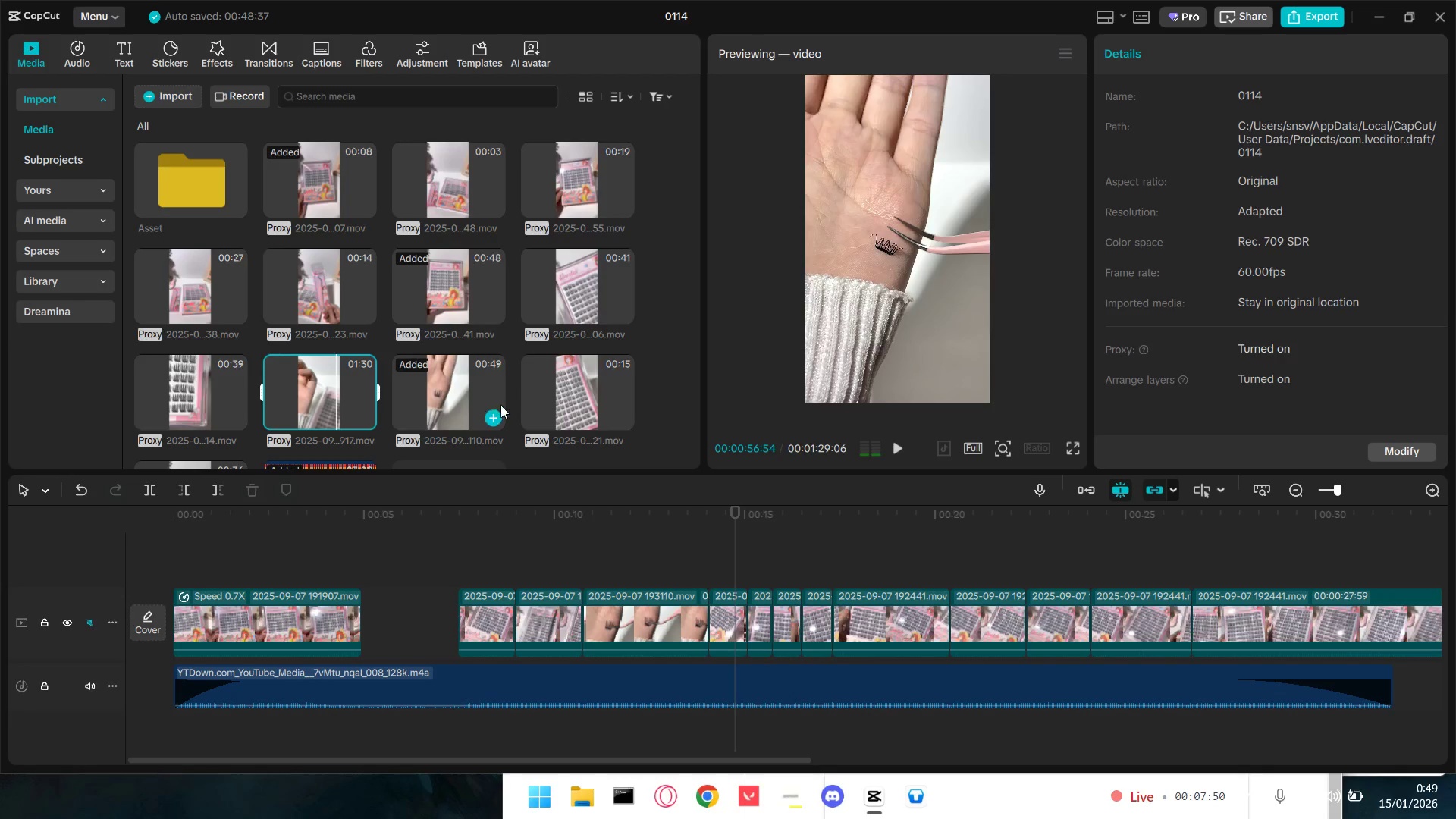 
scroll: coordinate [500, 405], scroll_direction: down, amount: 1.0
 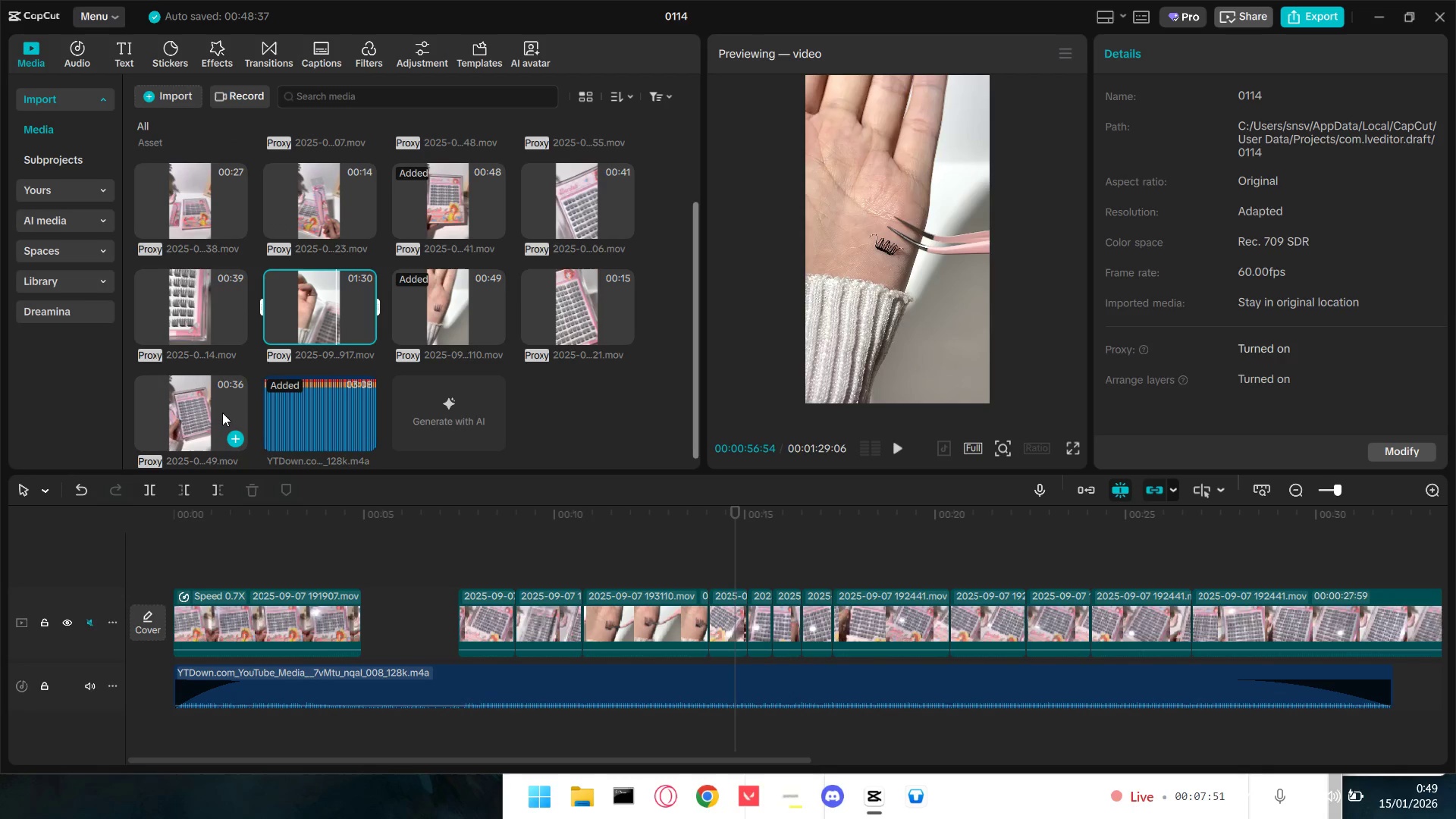 
left_click([200, 410])
 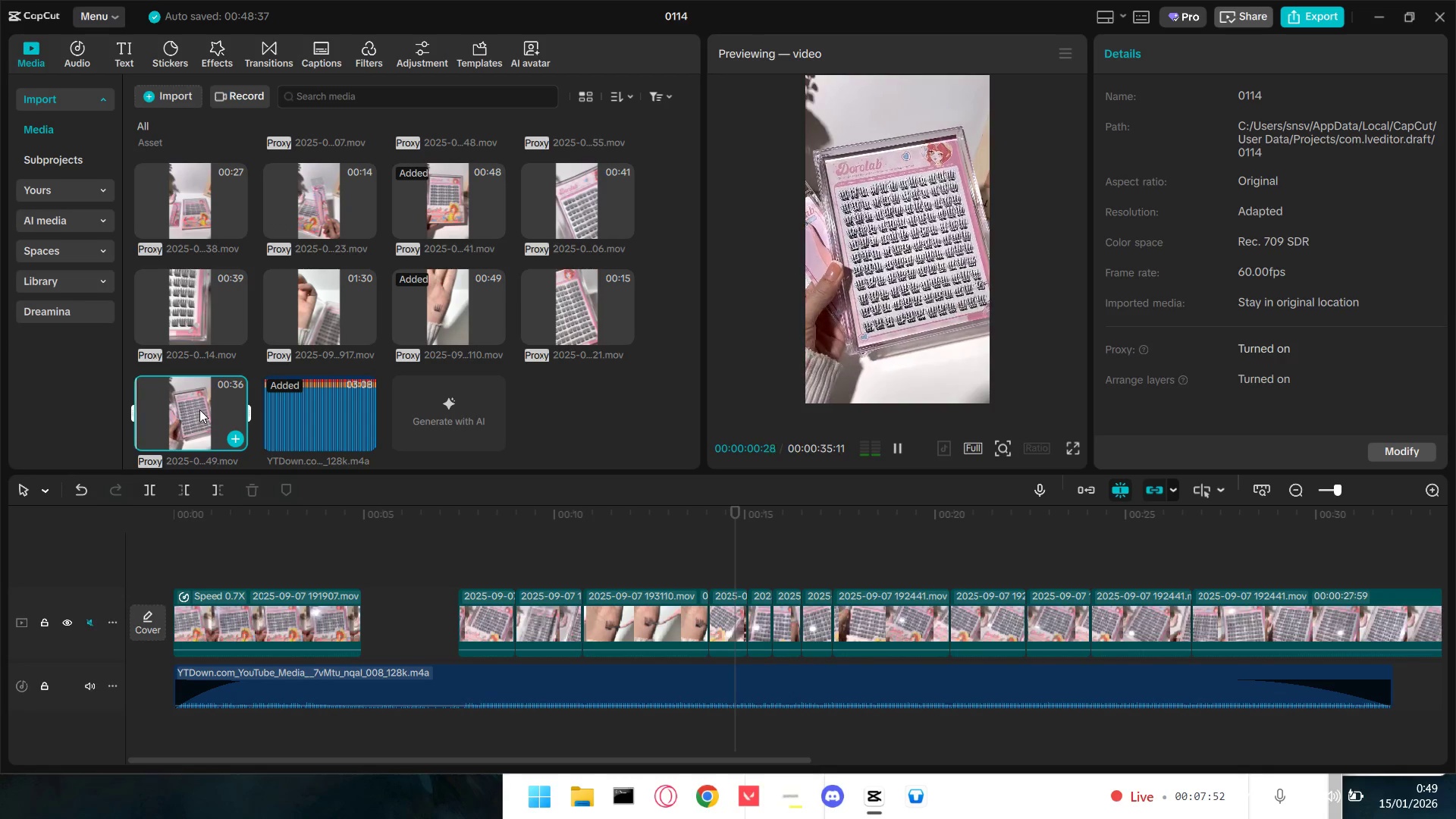 
left_click([176, 407])
 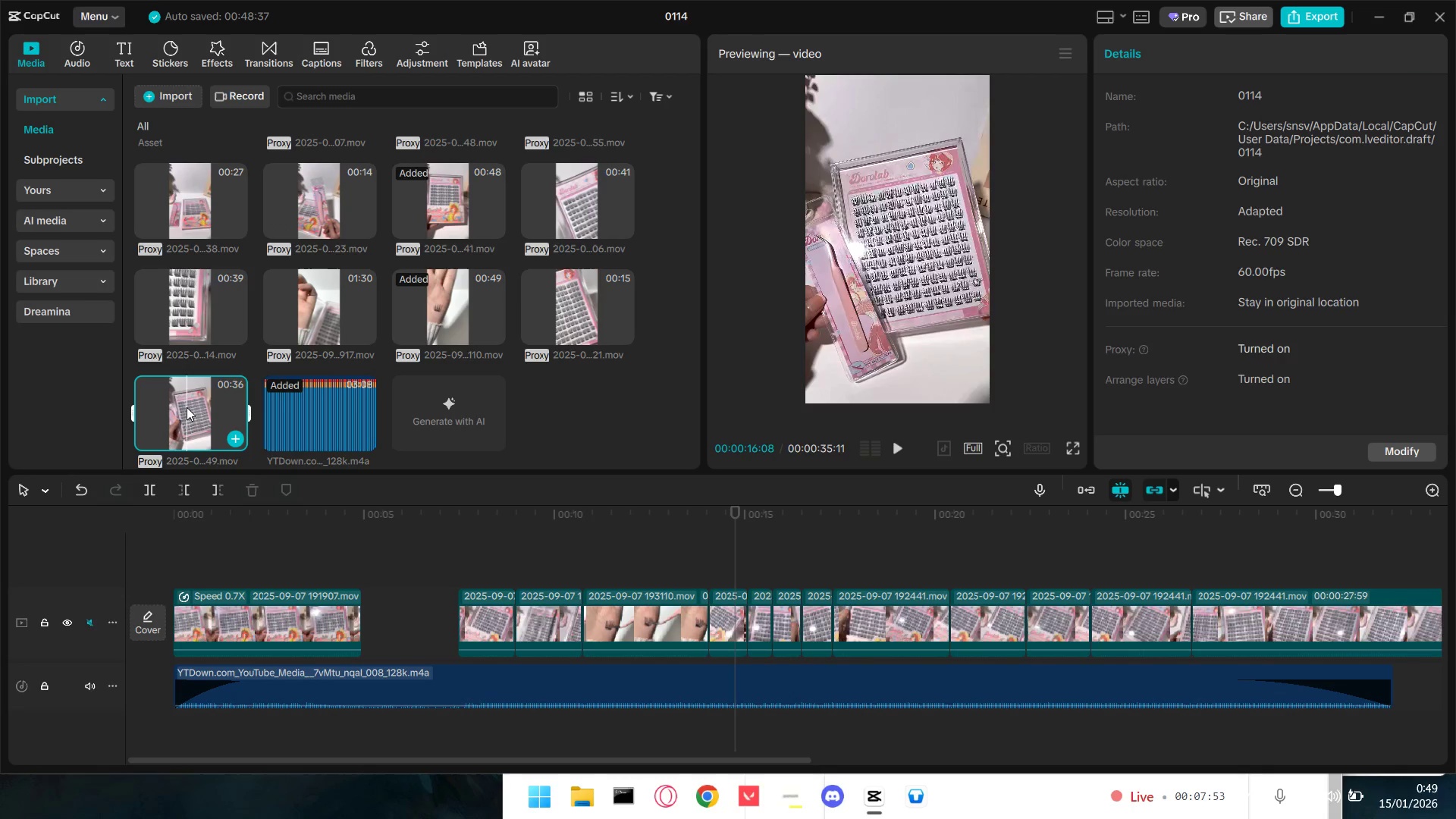 
key(Space)
 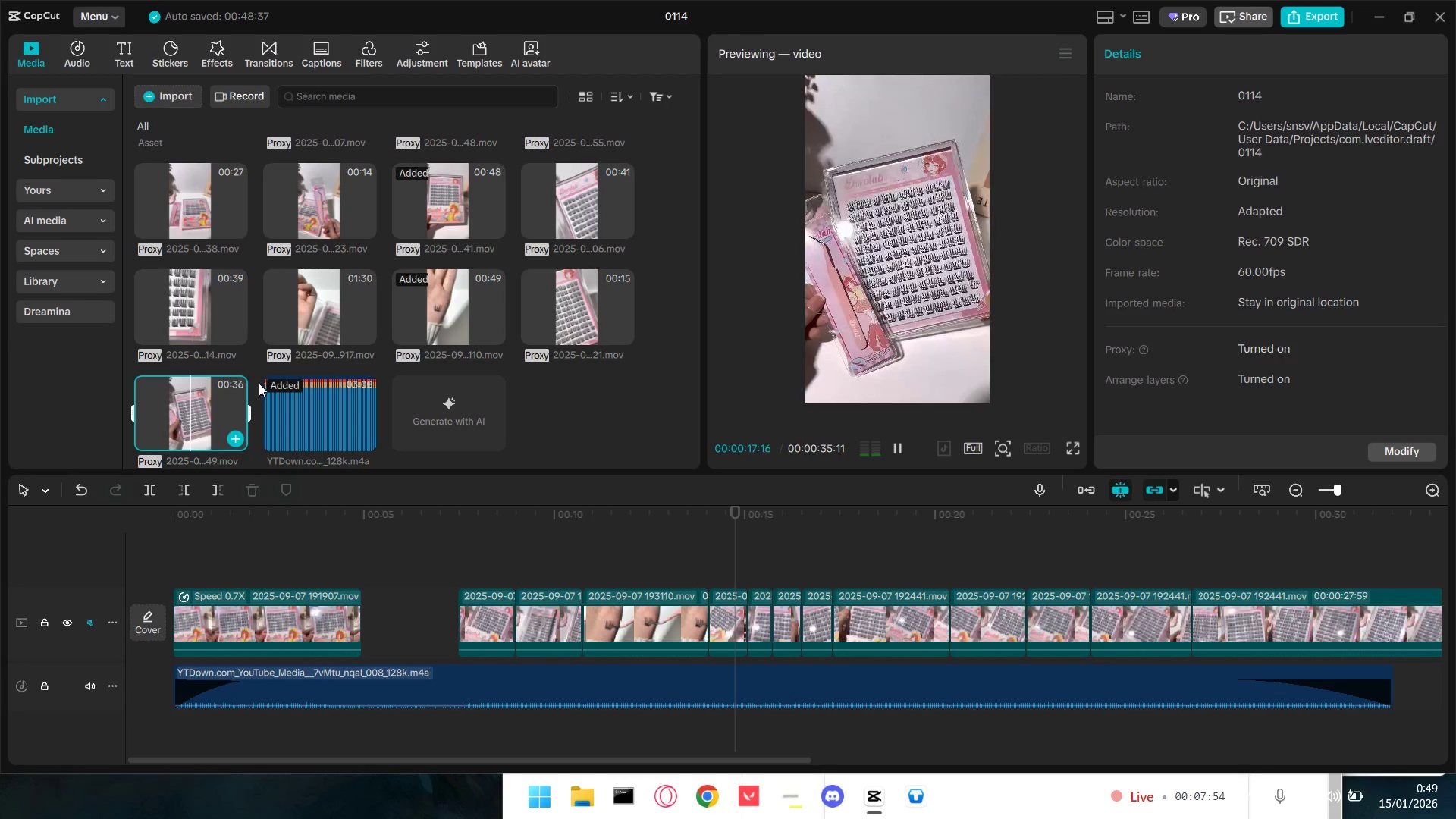 
left_click([403, 207])
 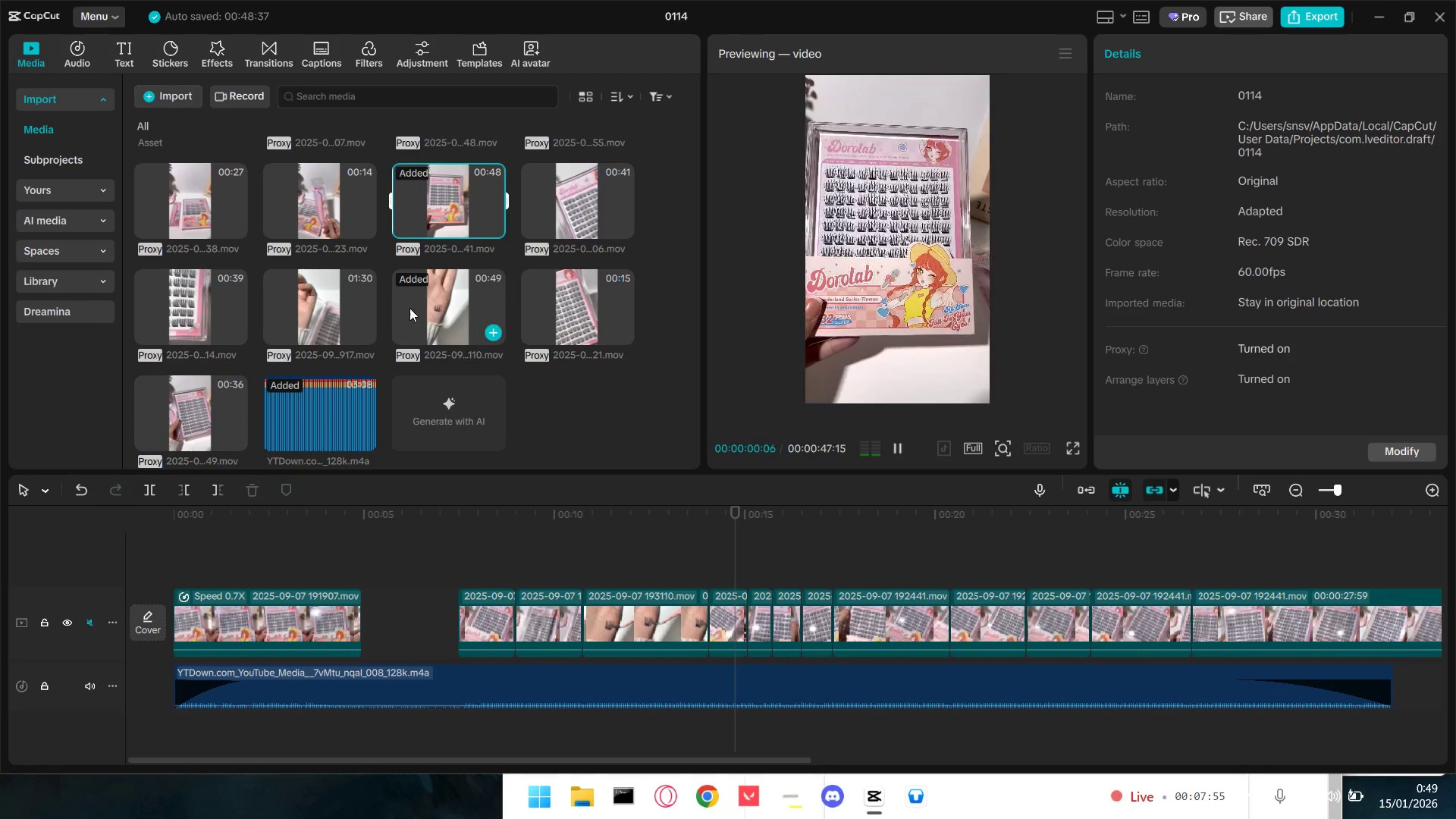 
scroll: coordinate [413, 309], scroll_direction: up, amount: 1.0
 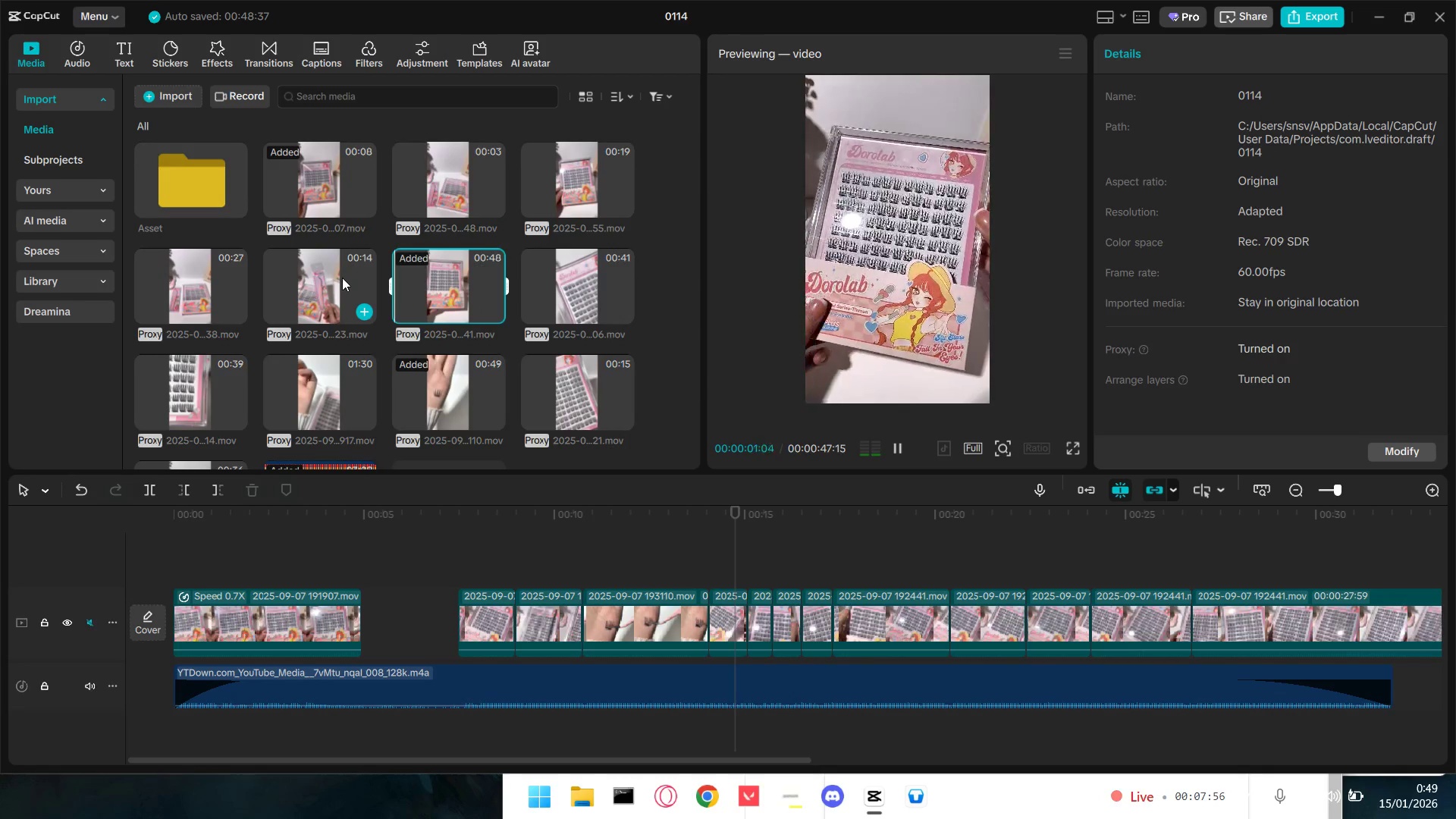 
double_click([315, 279])
 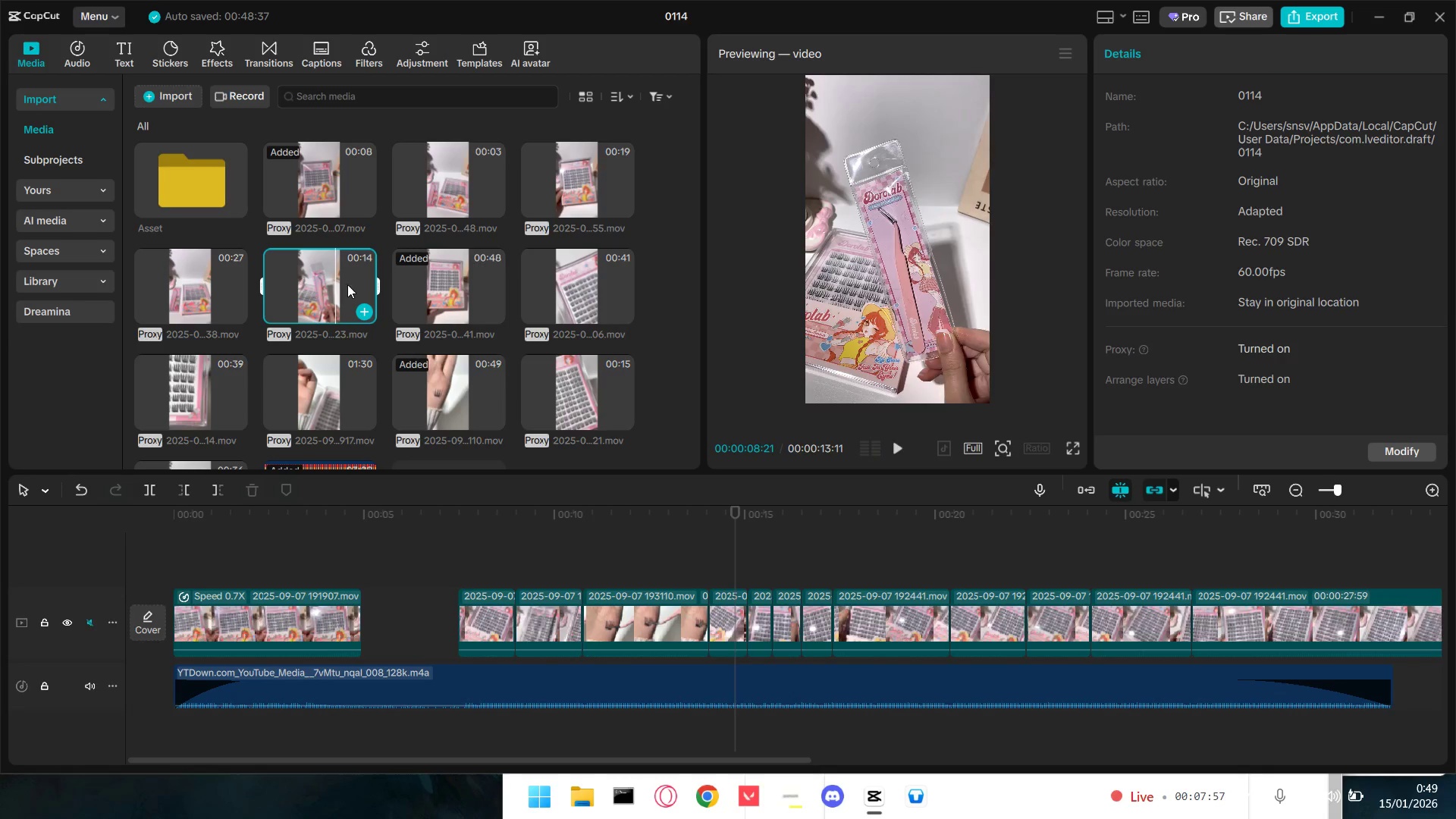 
triple_click([349, 284])
 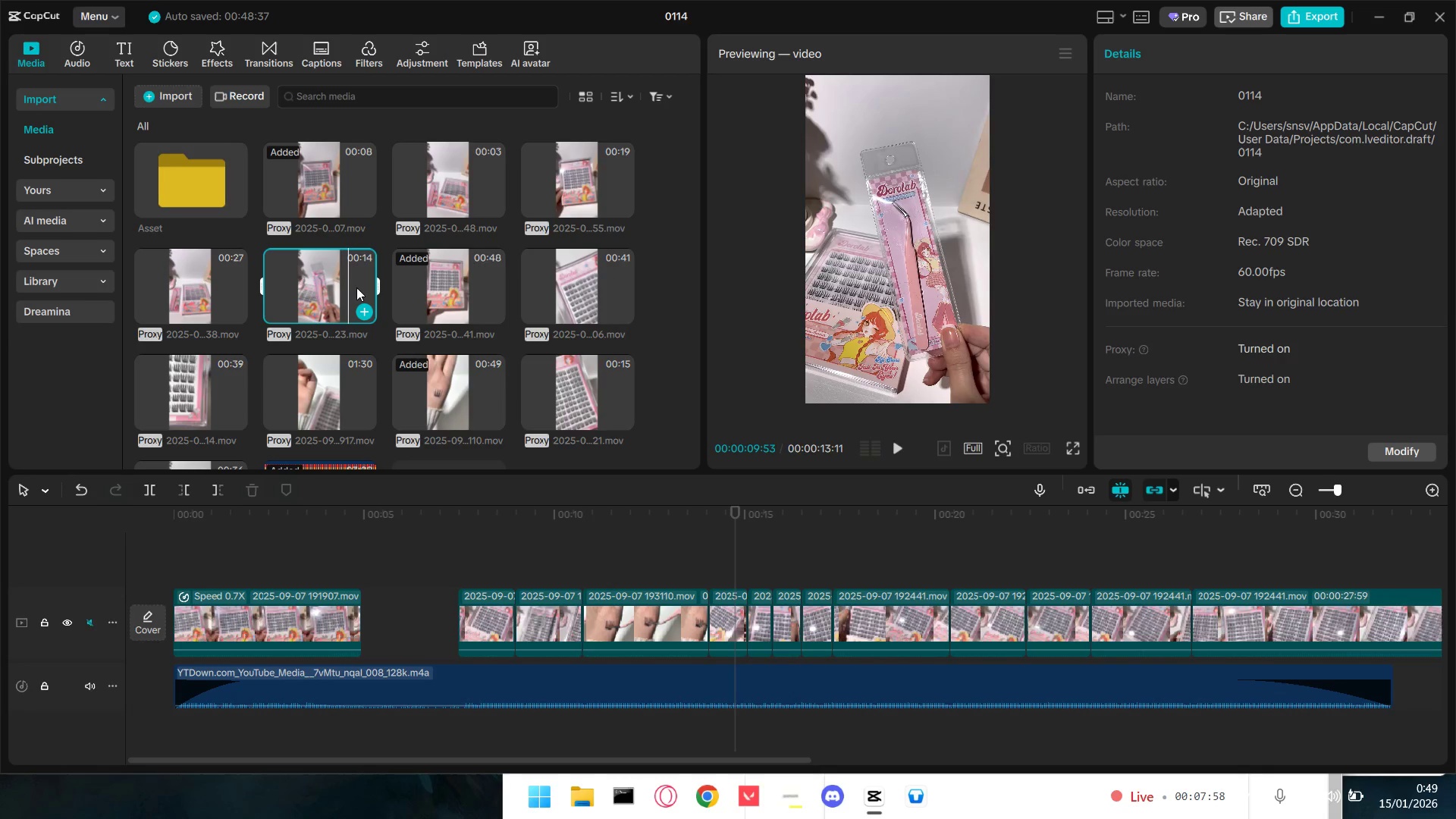 
triple_click([357, 287])
 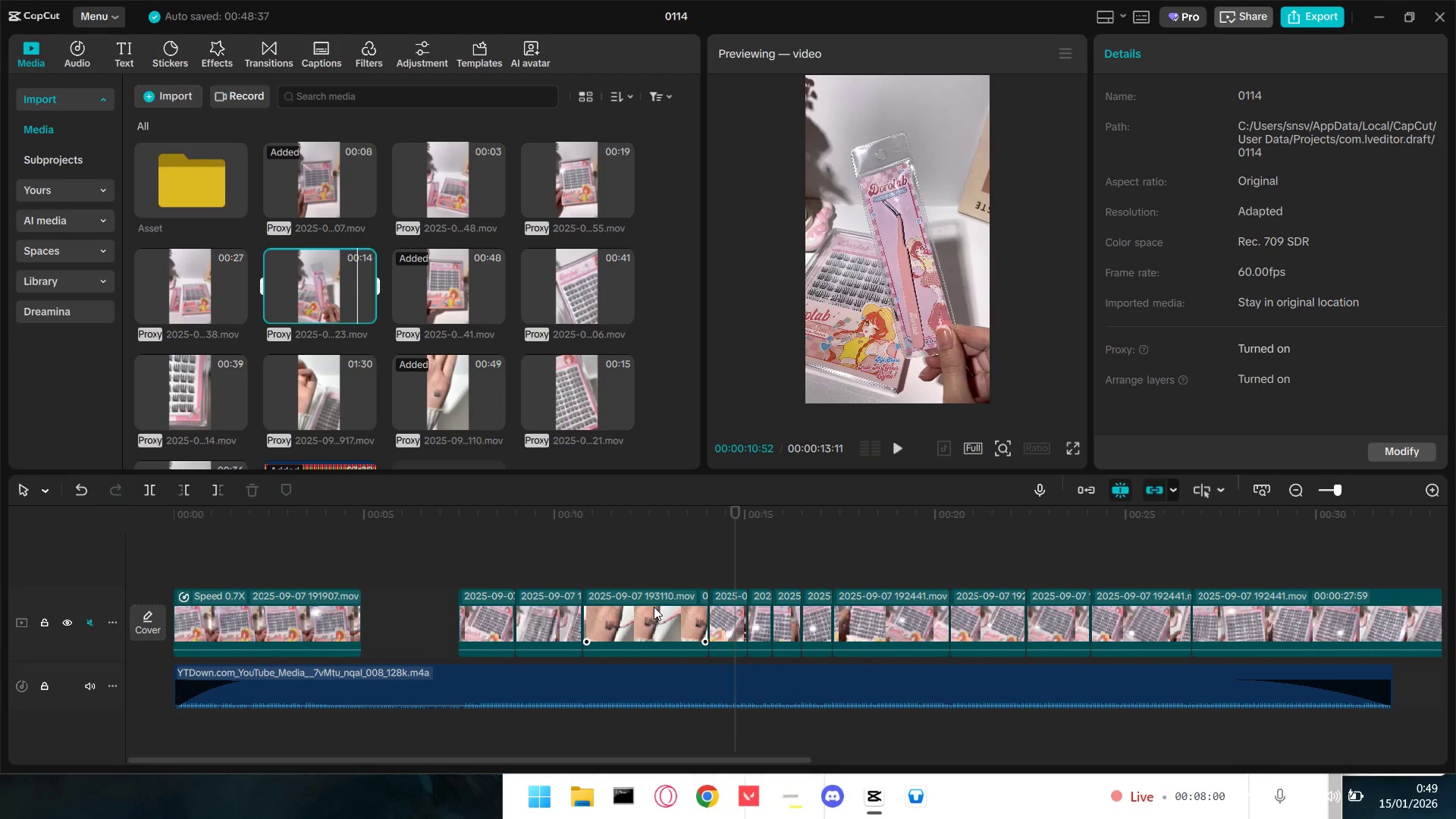 
scroll: coordinate [460, 400], scroll_direction: down, amount: 1.0
 